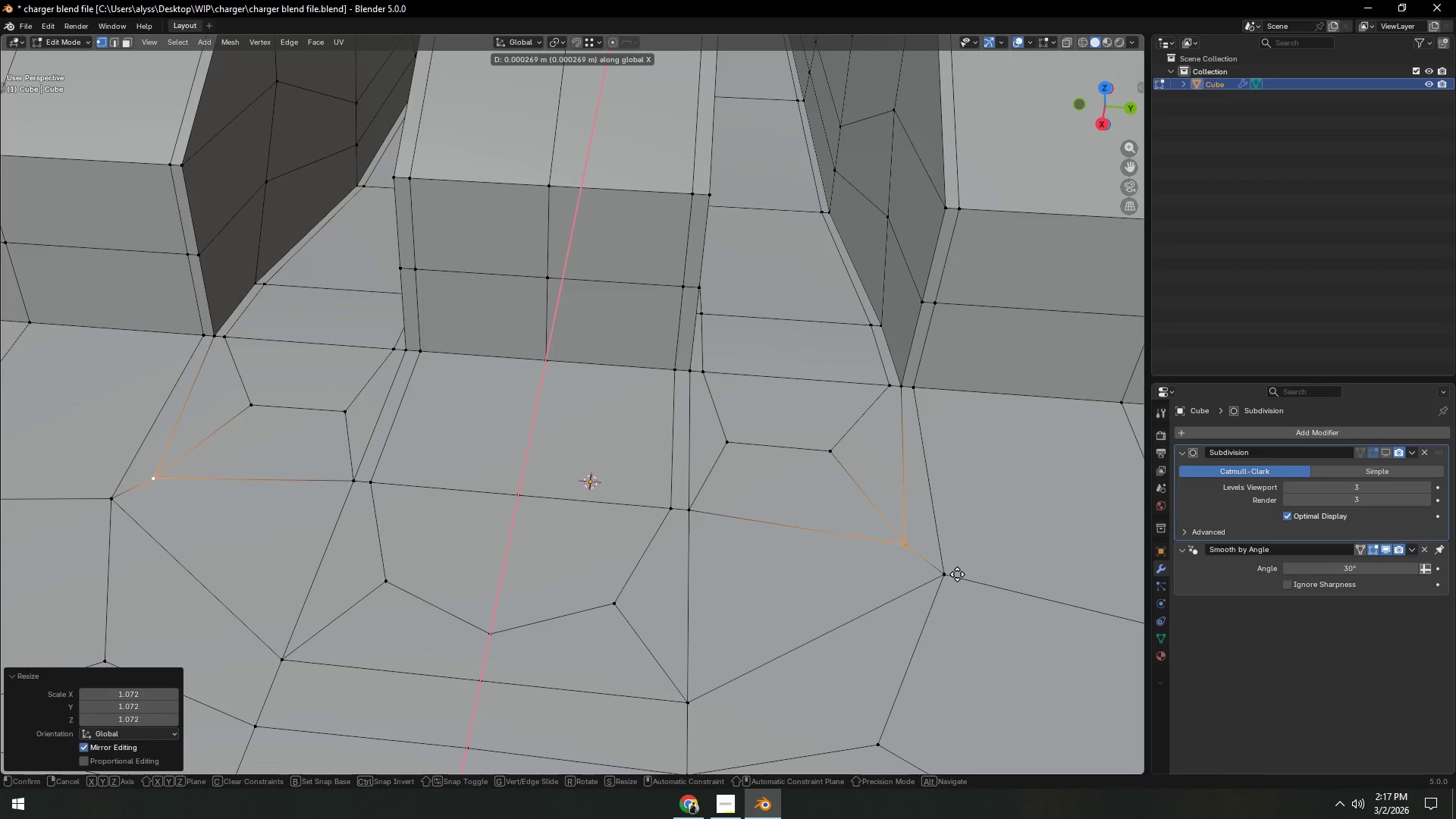 
left_click([957, 576])
 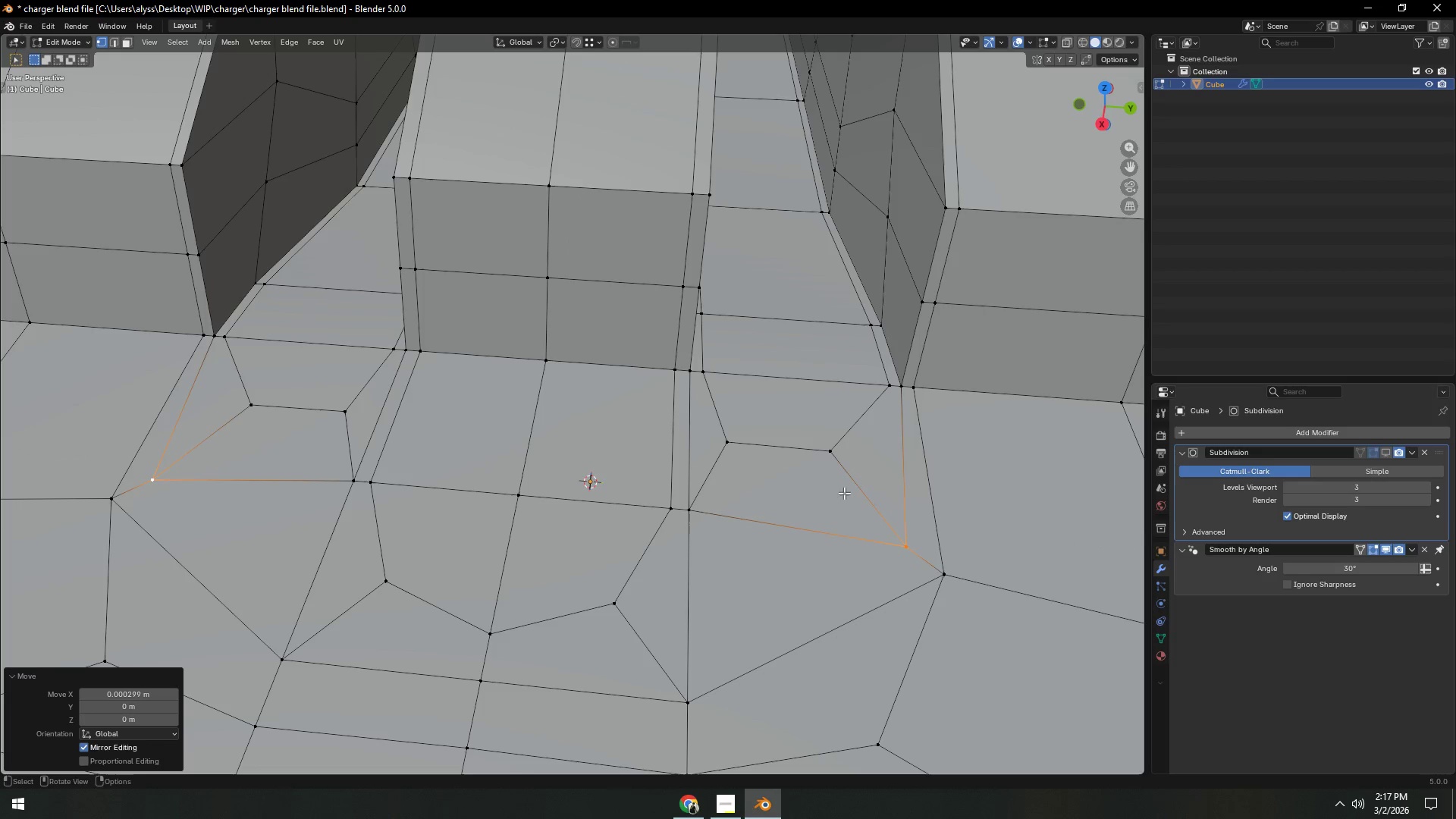 
left_click([835, 461])
 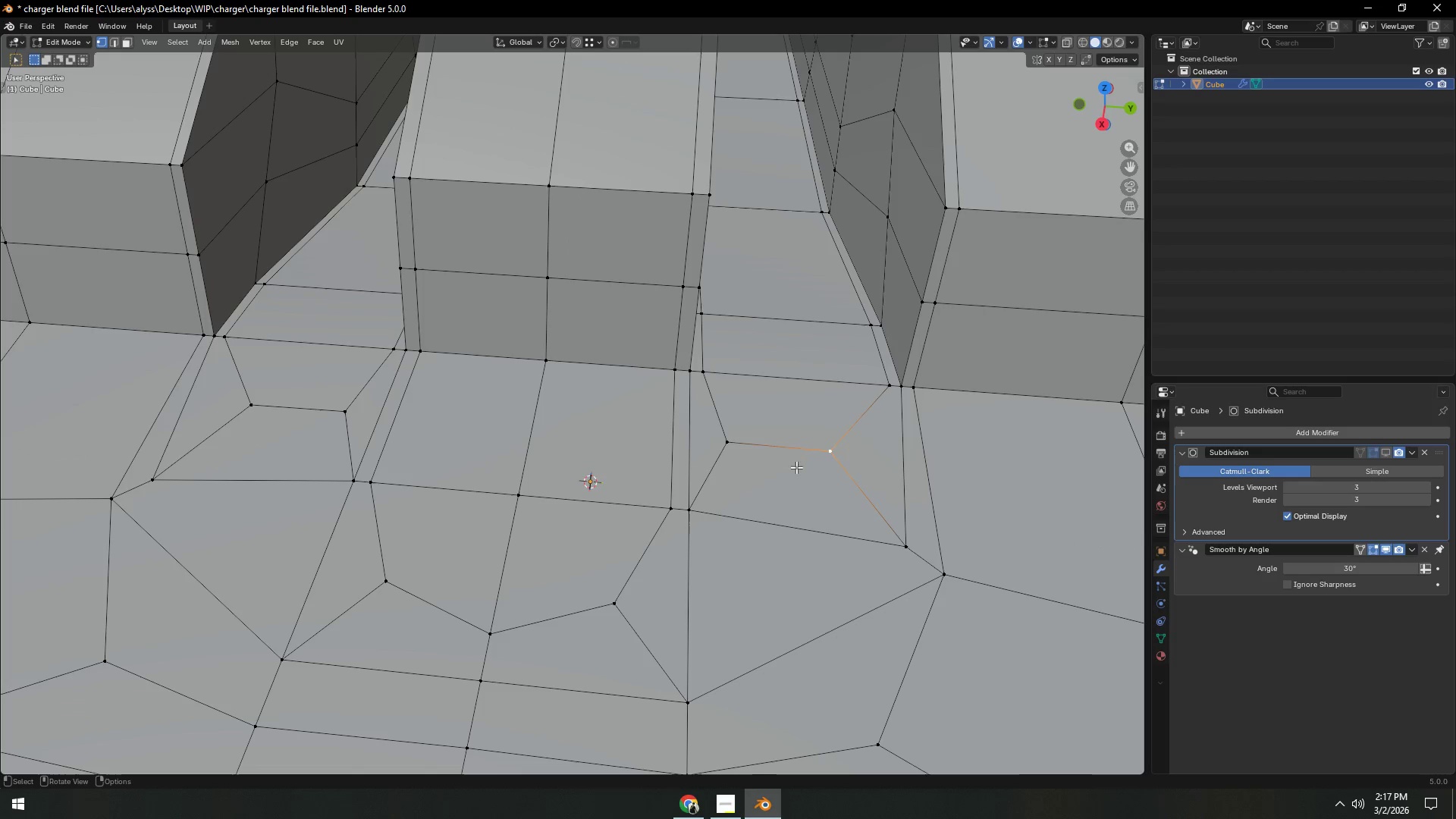 
hold_key(key=ShiftLeft, duration=1.06)
left_click([252, 417])
 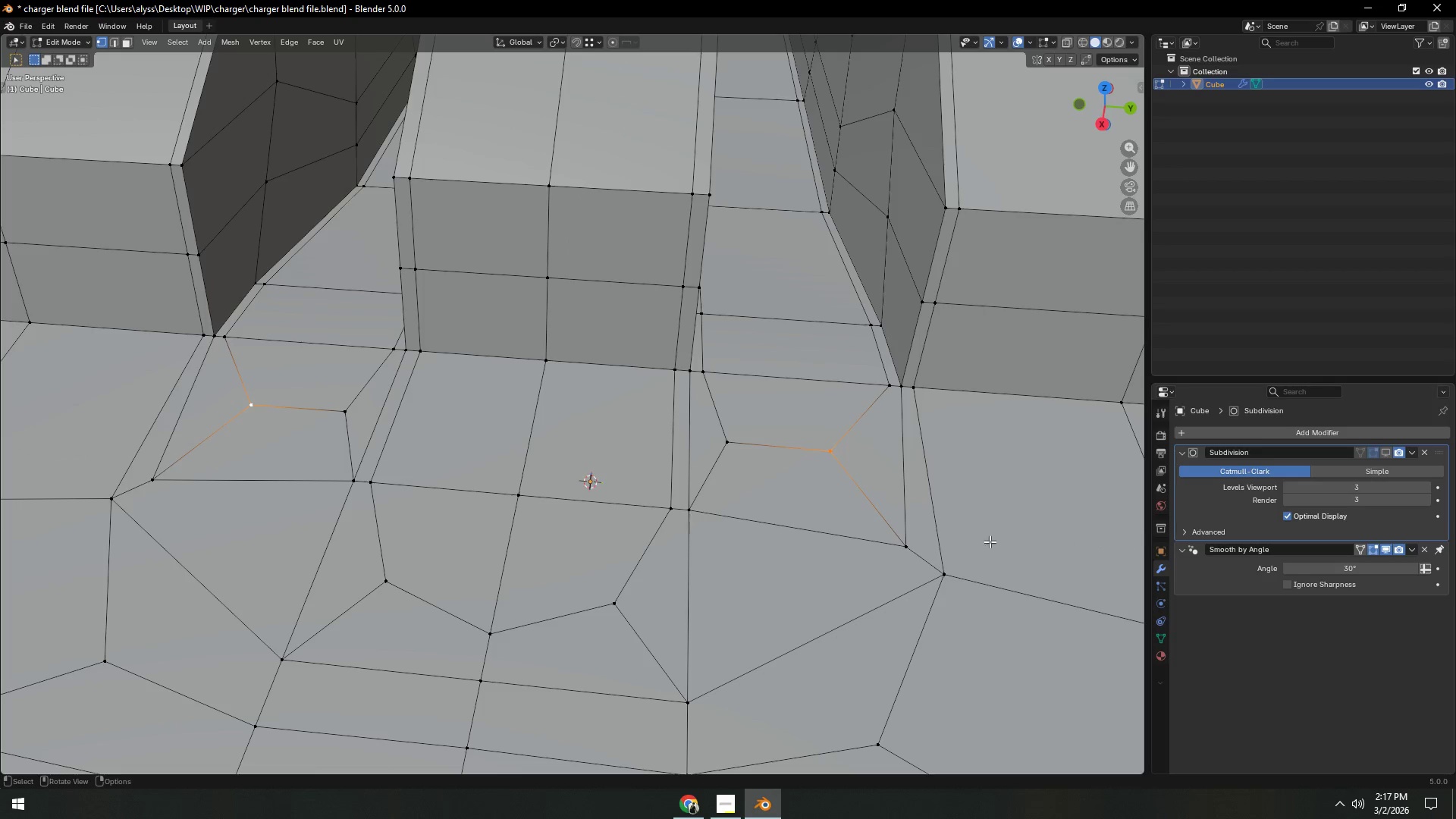 
key(S)
 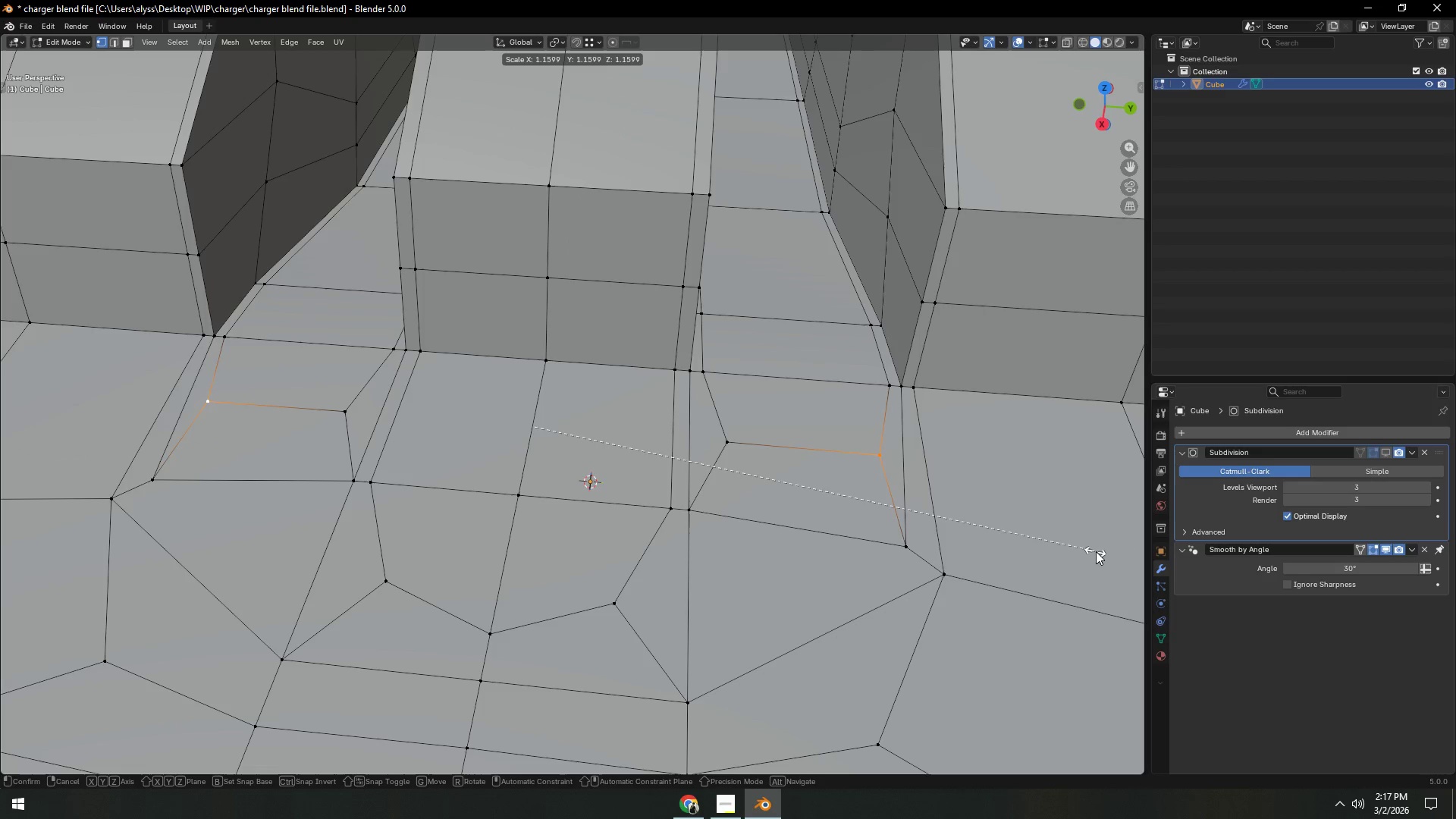 
left_click([1099, 551])
 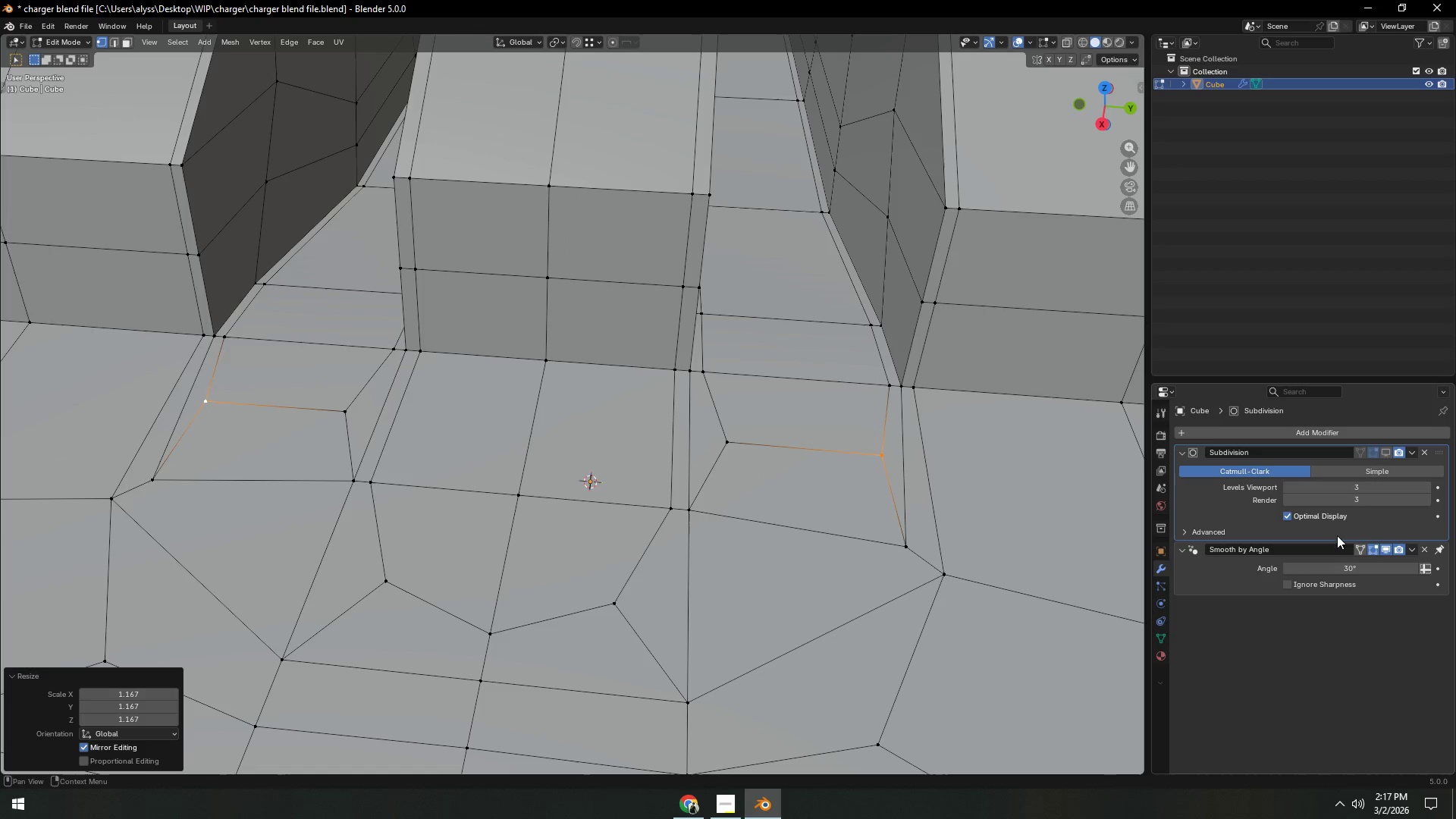 
type(gy)
 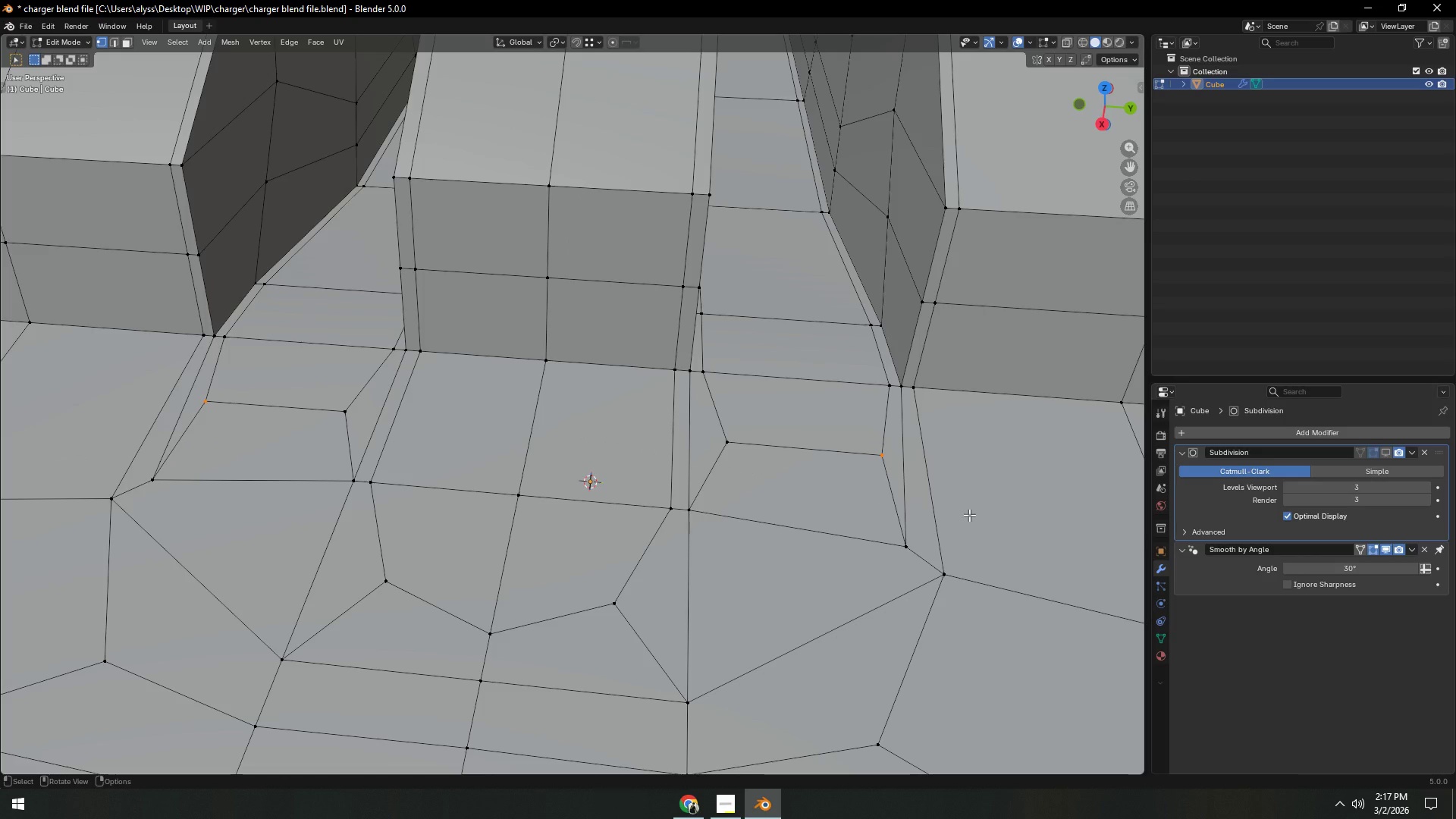 
right_click([969, 515])
 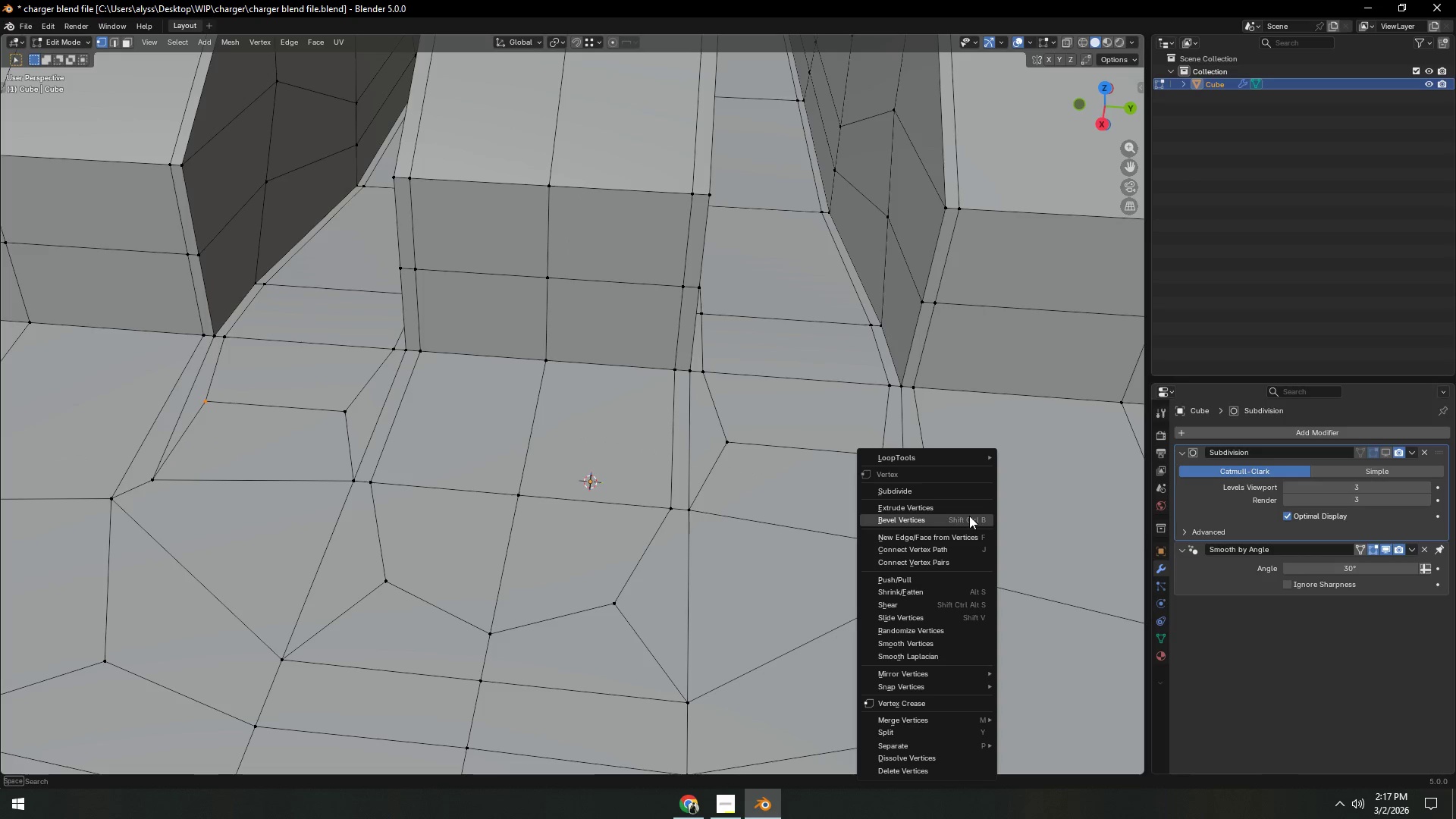 
hold_key(key=ControlLeft, duration=0.42)
 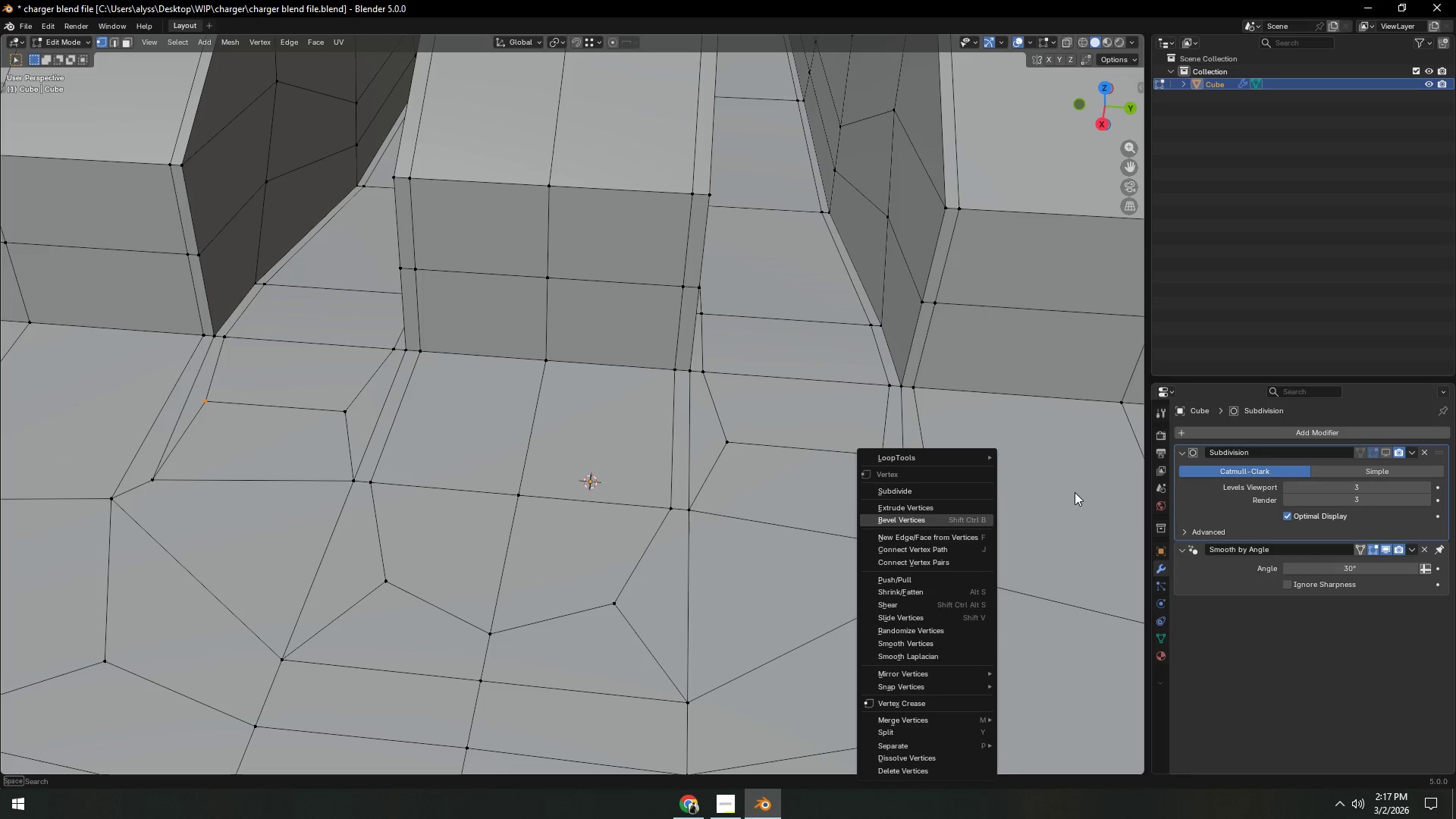 
left_click([1075, 492])
 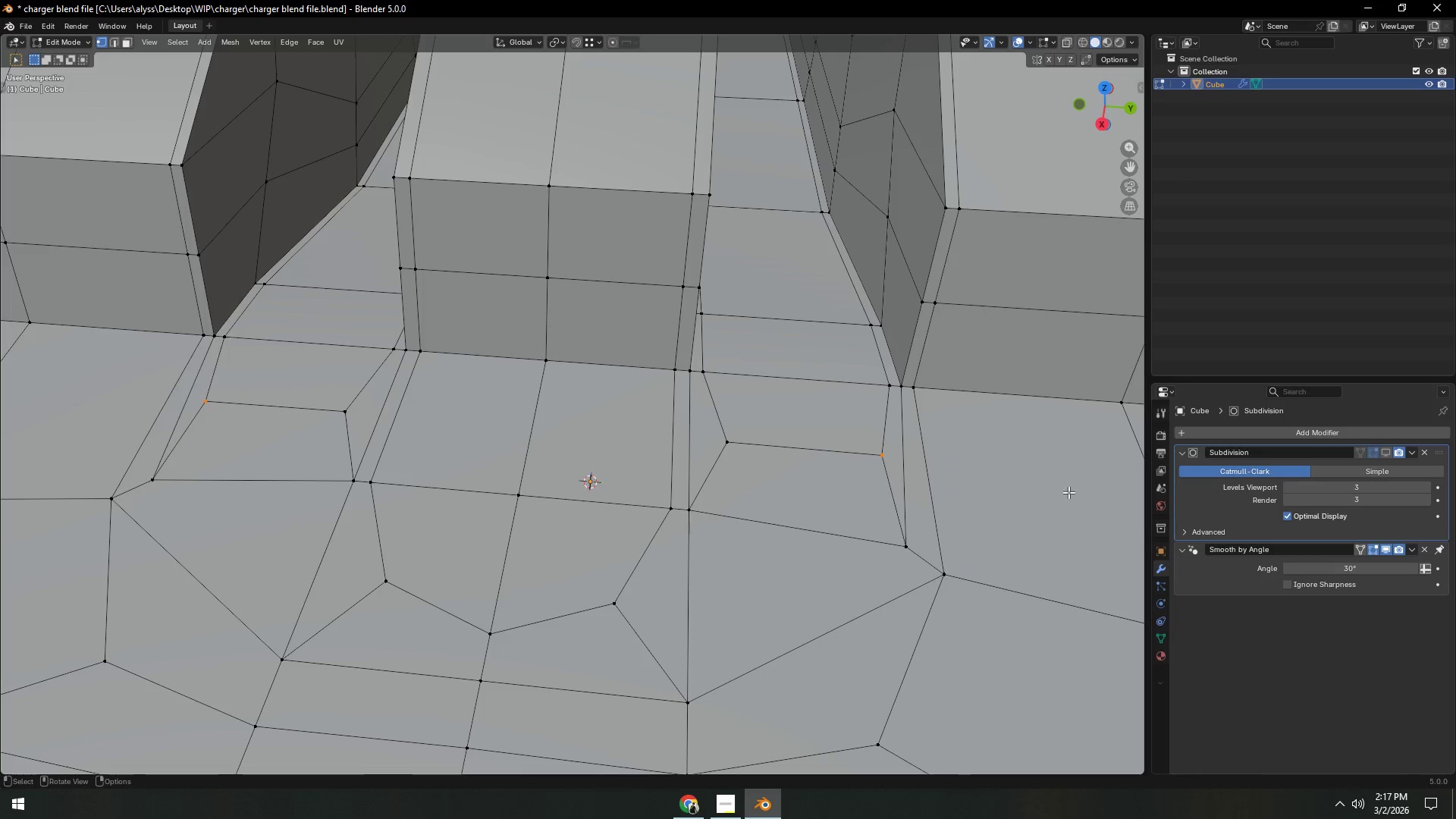 
key(Control+X)
 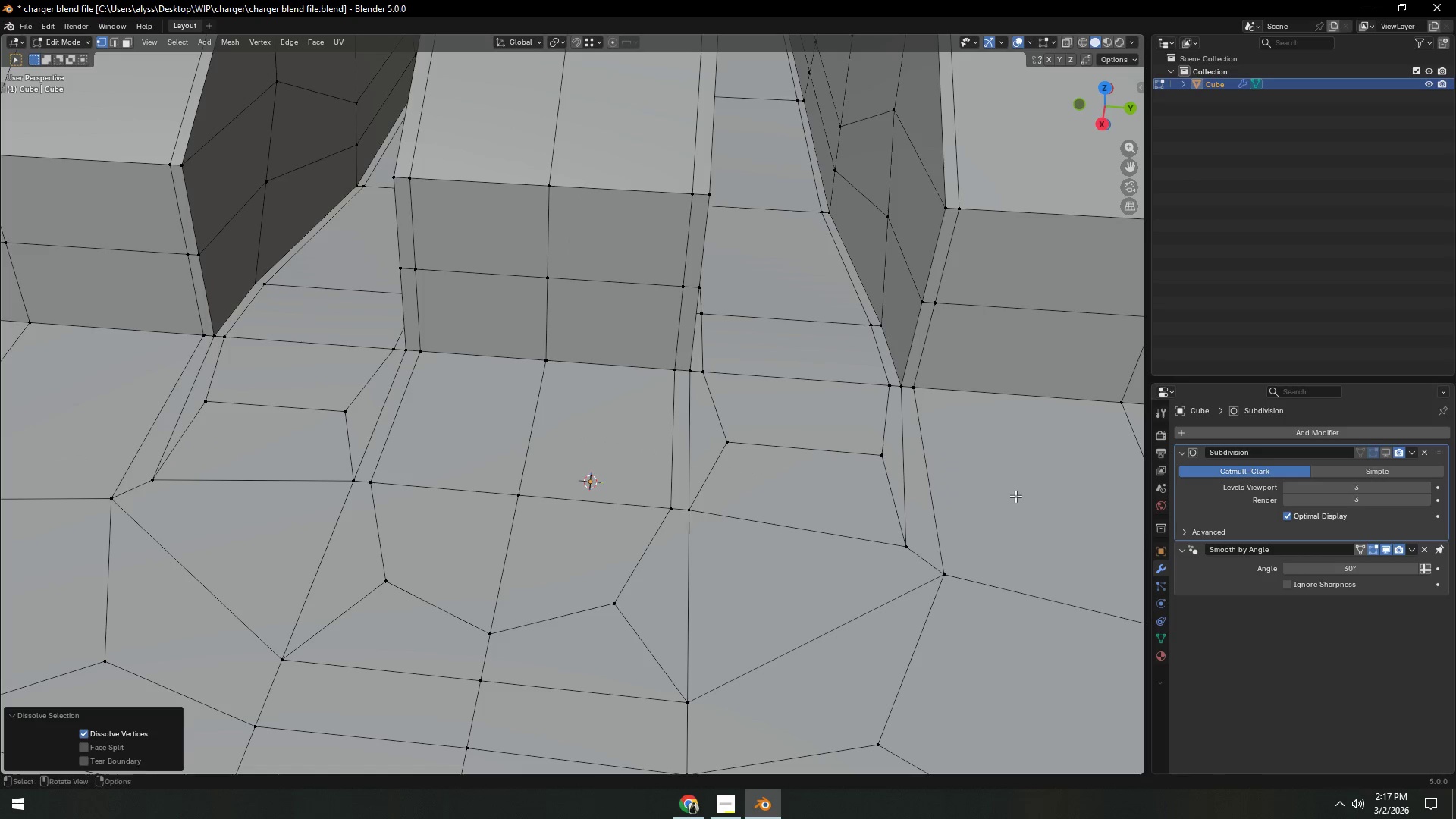 
key(Control+X)
 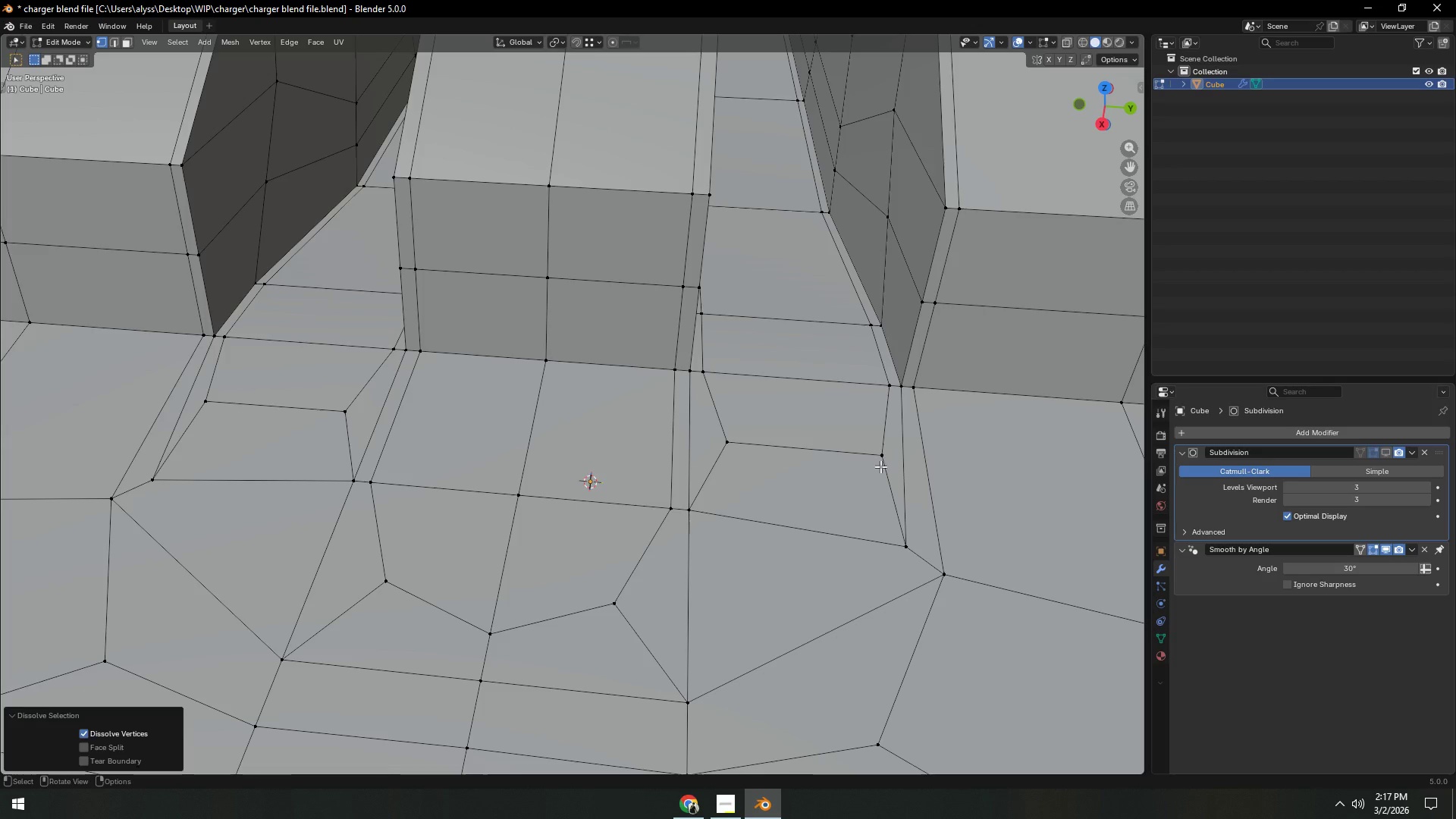 
left_click([879, 460])
 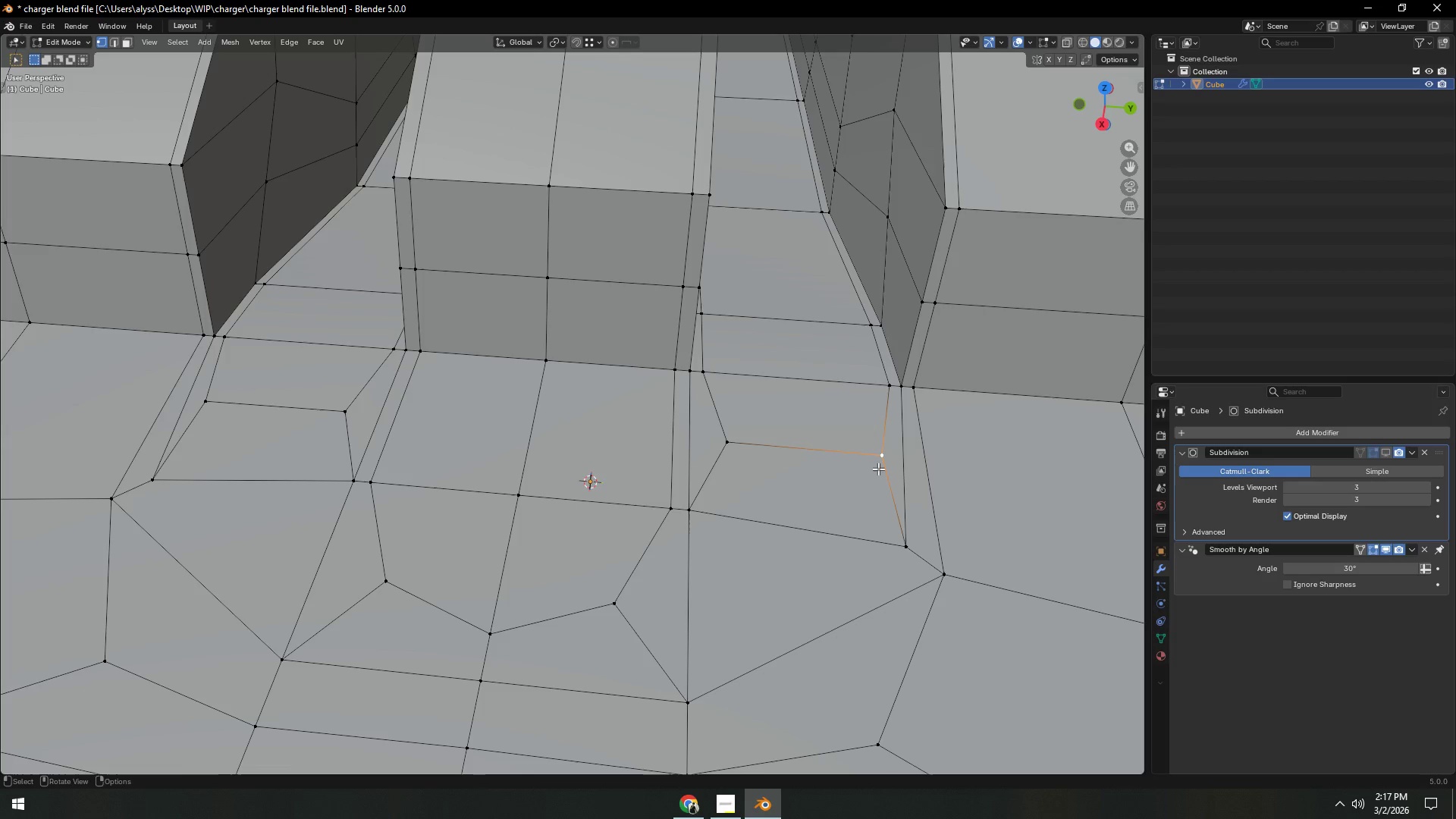 
key(G)
 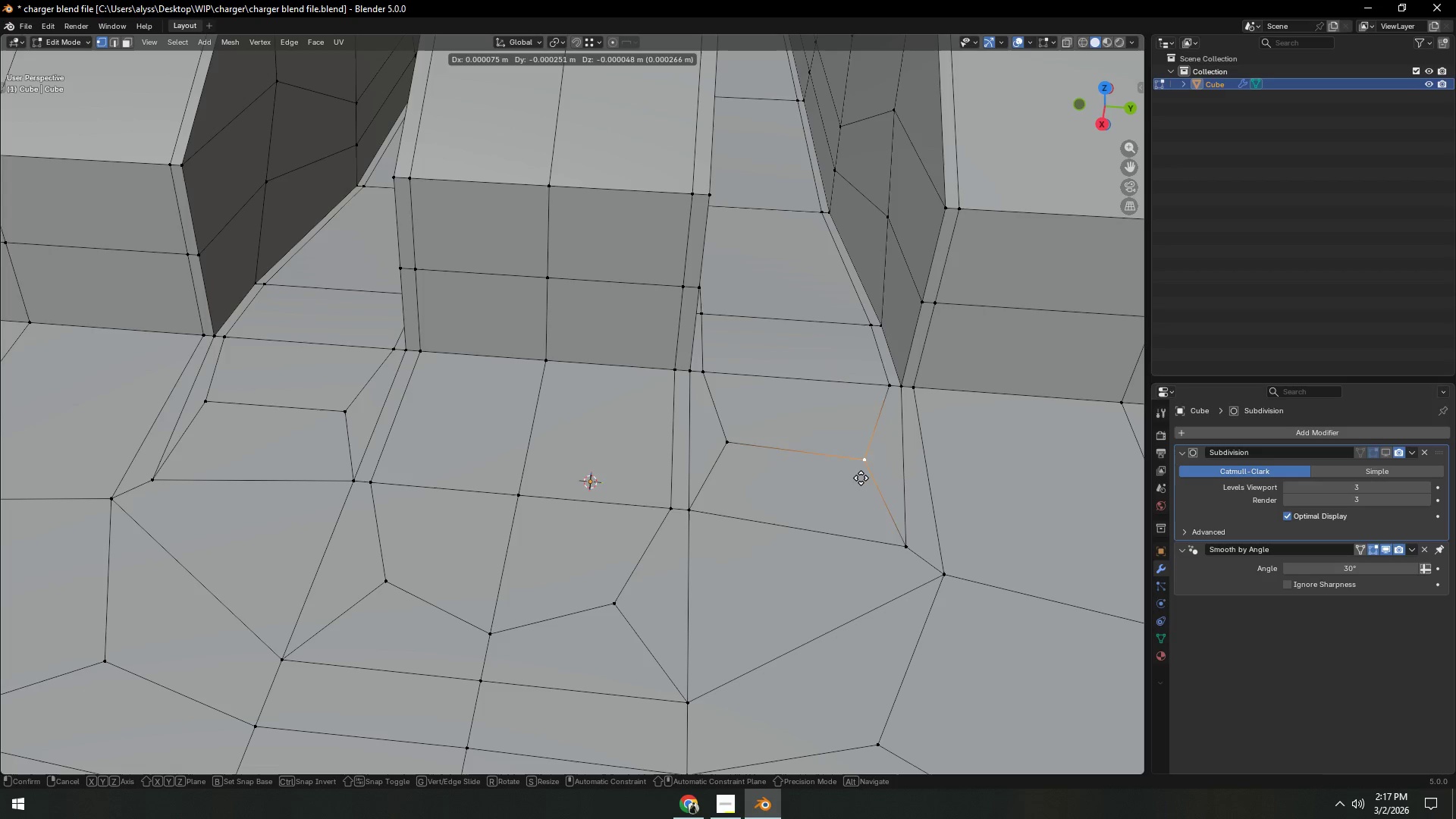 
right_click([867, 479])
 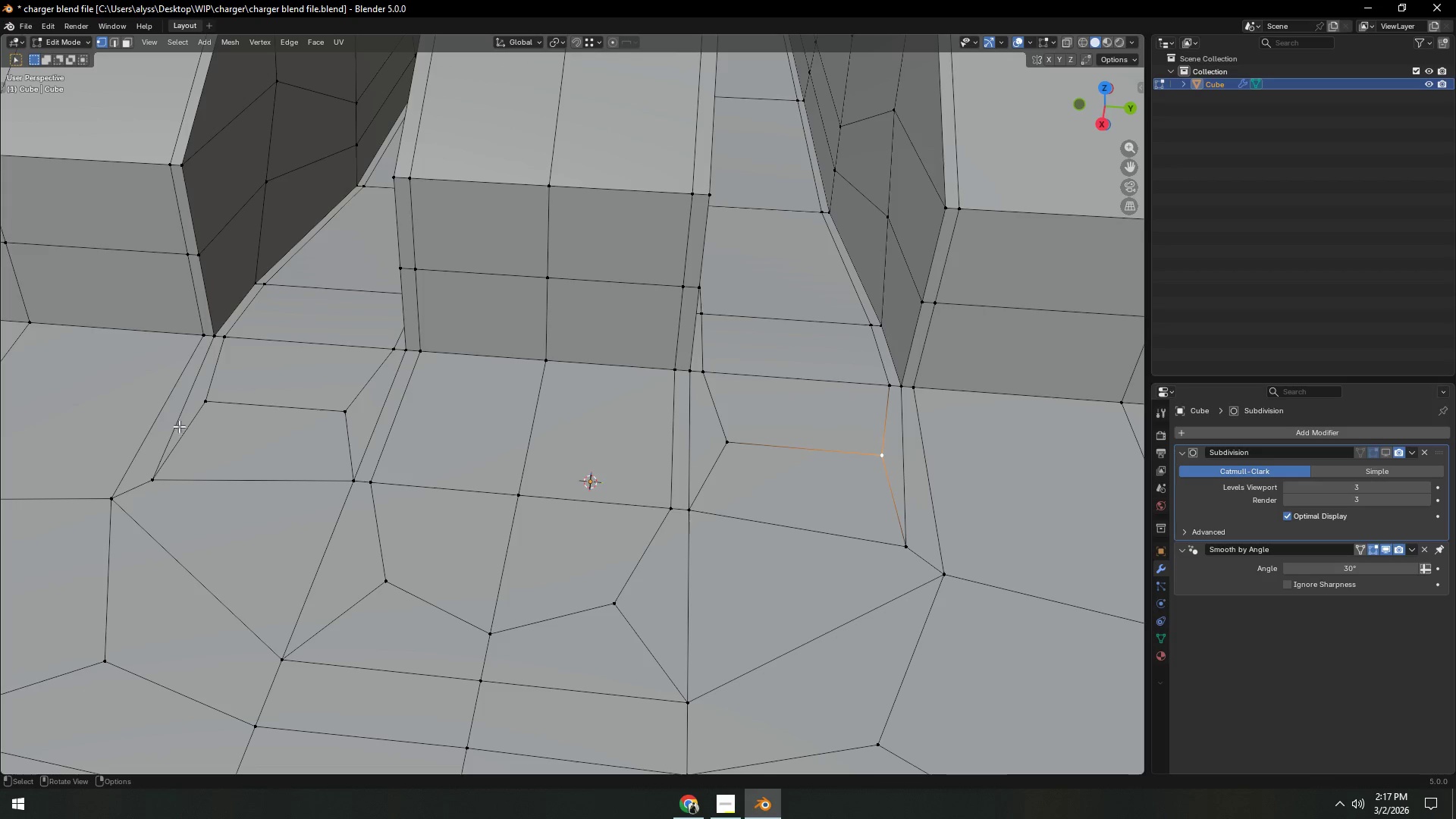 
hold_key(key=ShiftLeft, duration=0.31)
left_click([215, 411])
 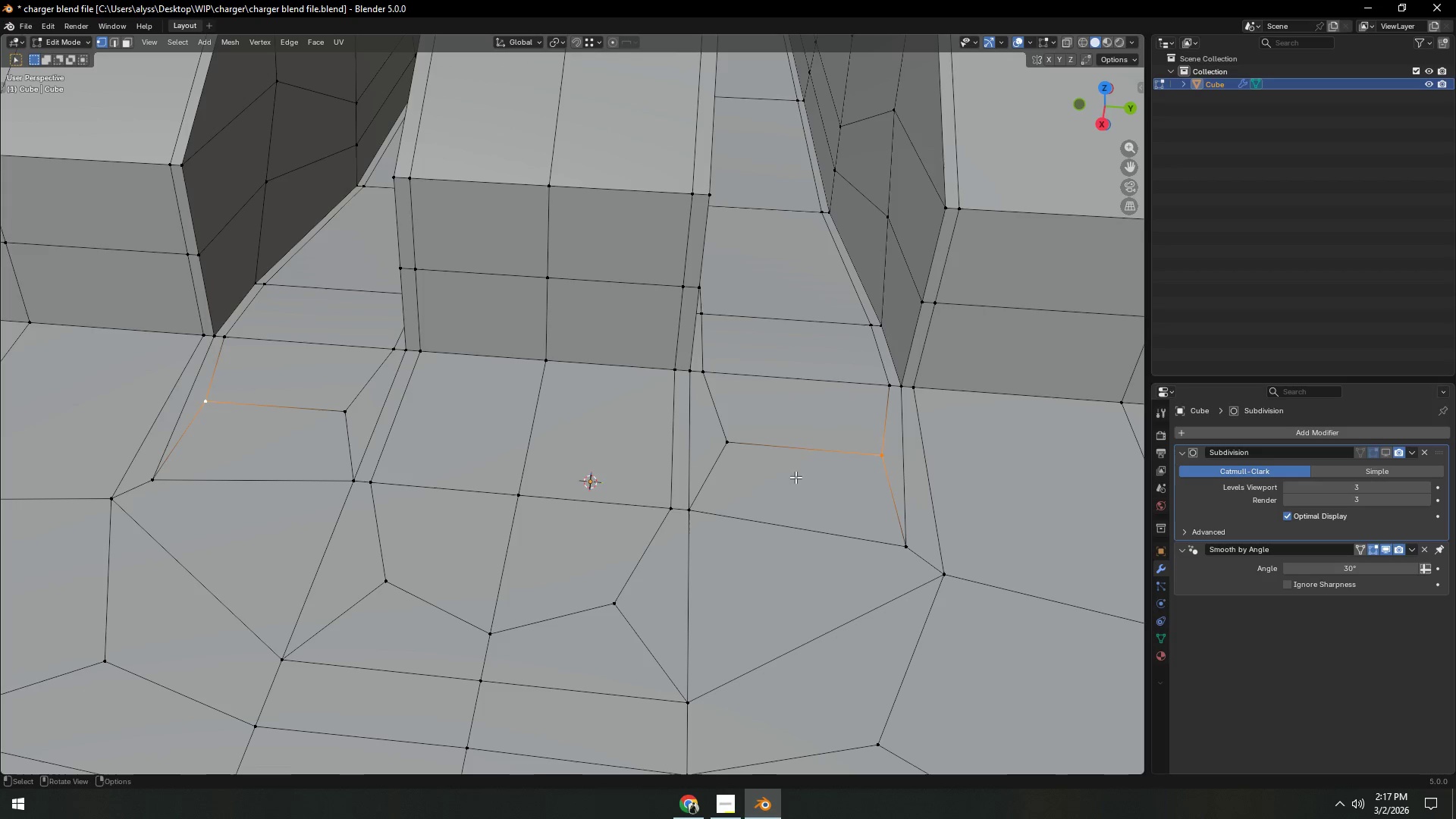 
type(gy)
 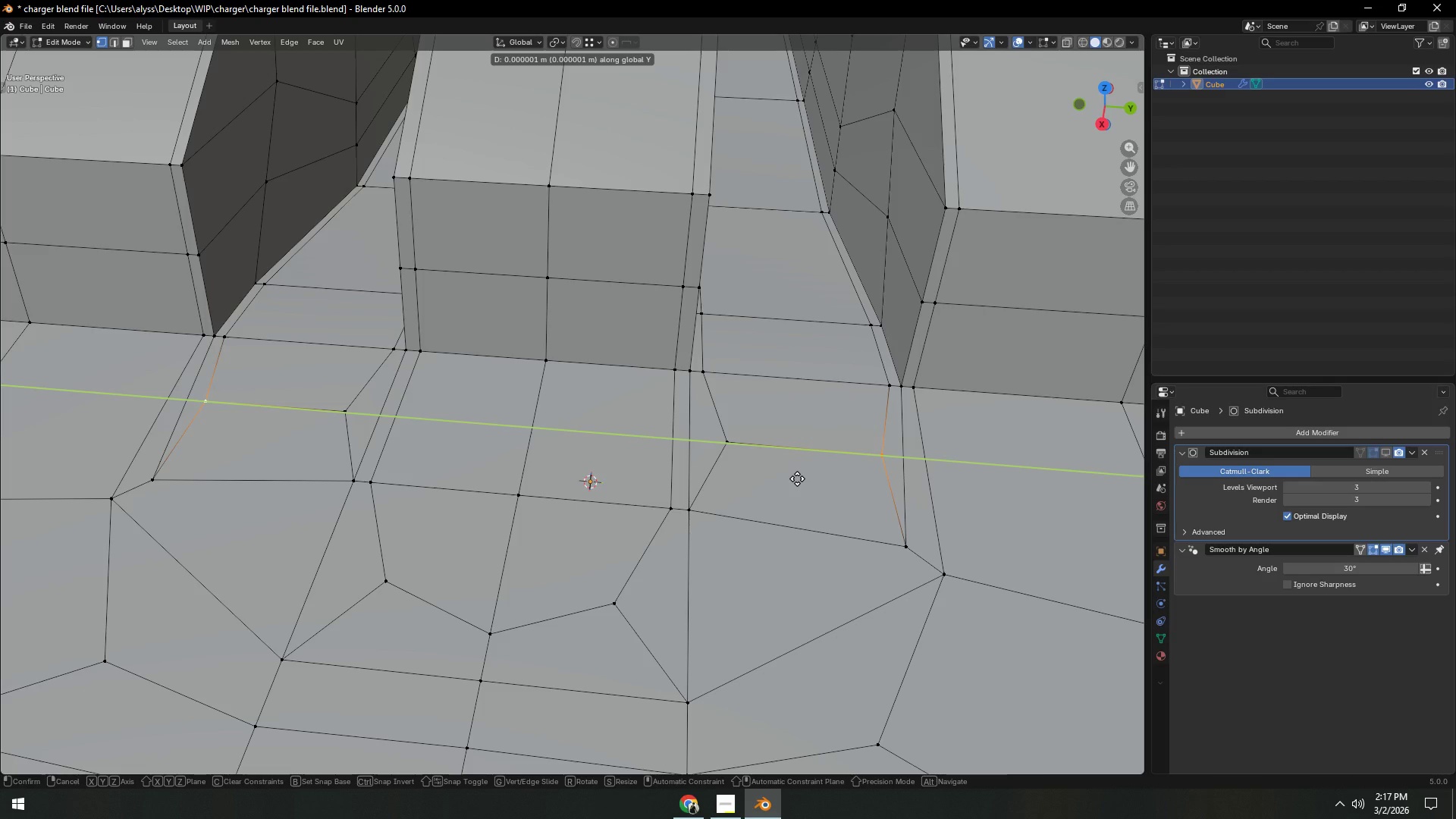 
right_click([797, 479])
 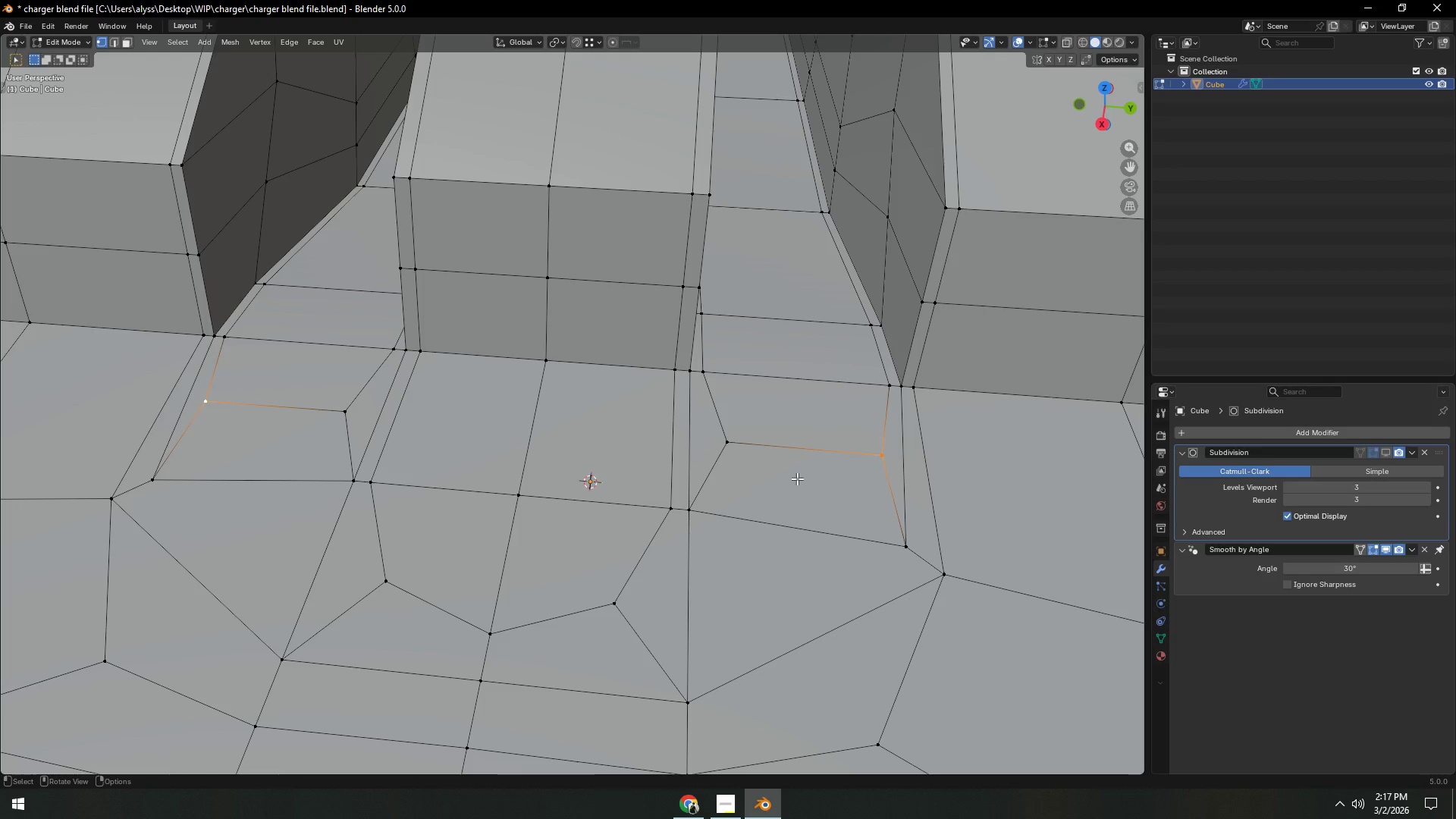 
key(S)
 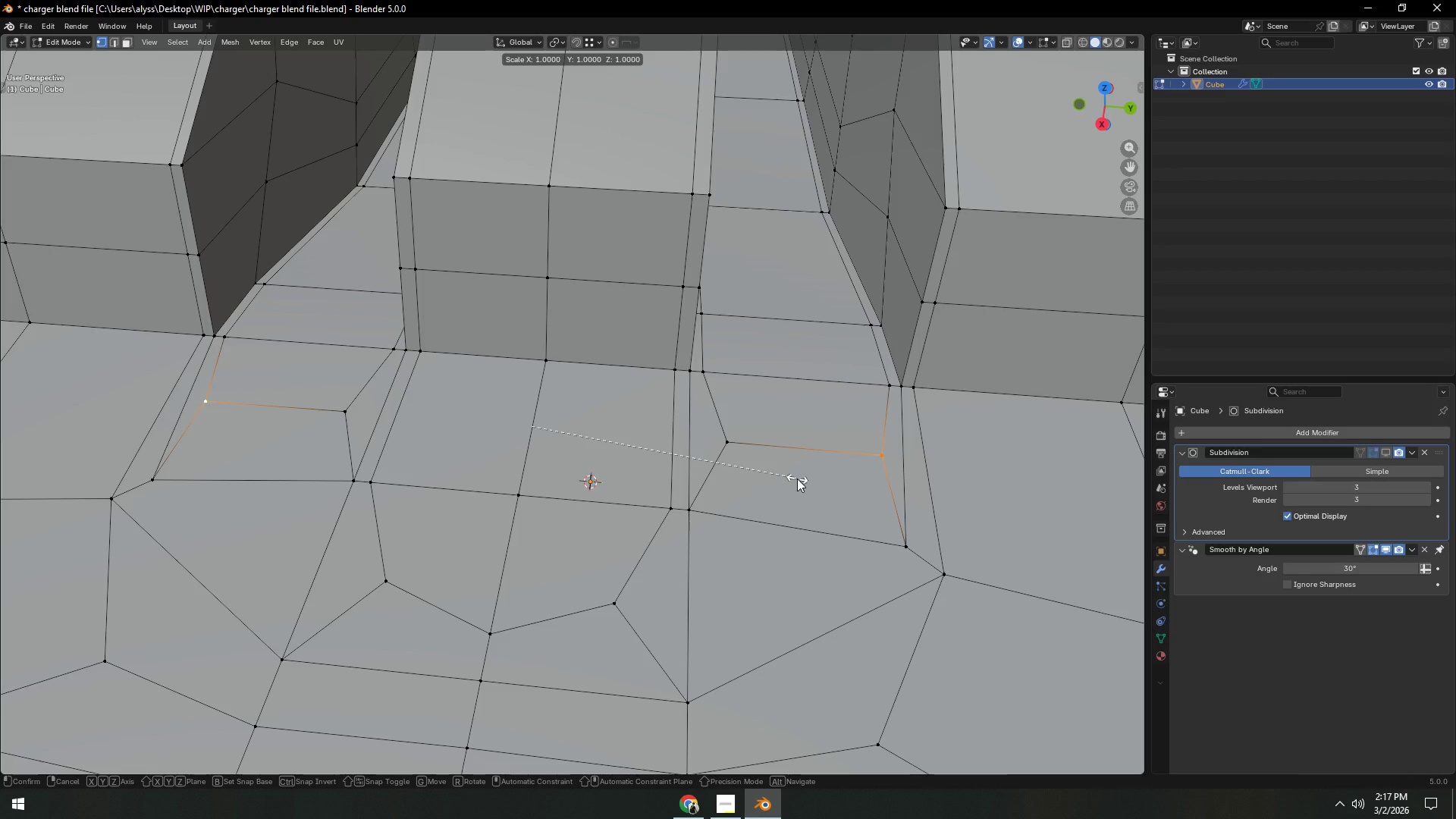 
right_click([797, 479])
 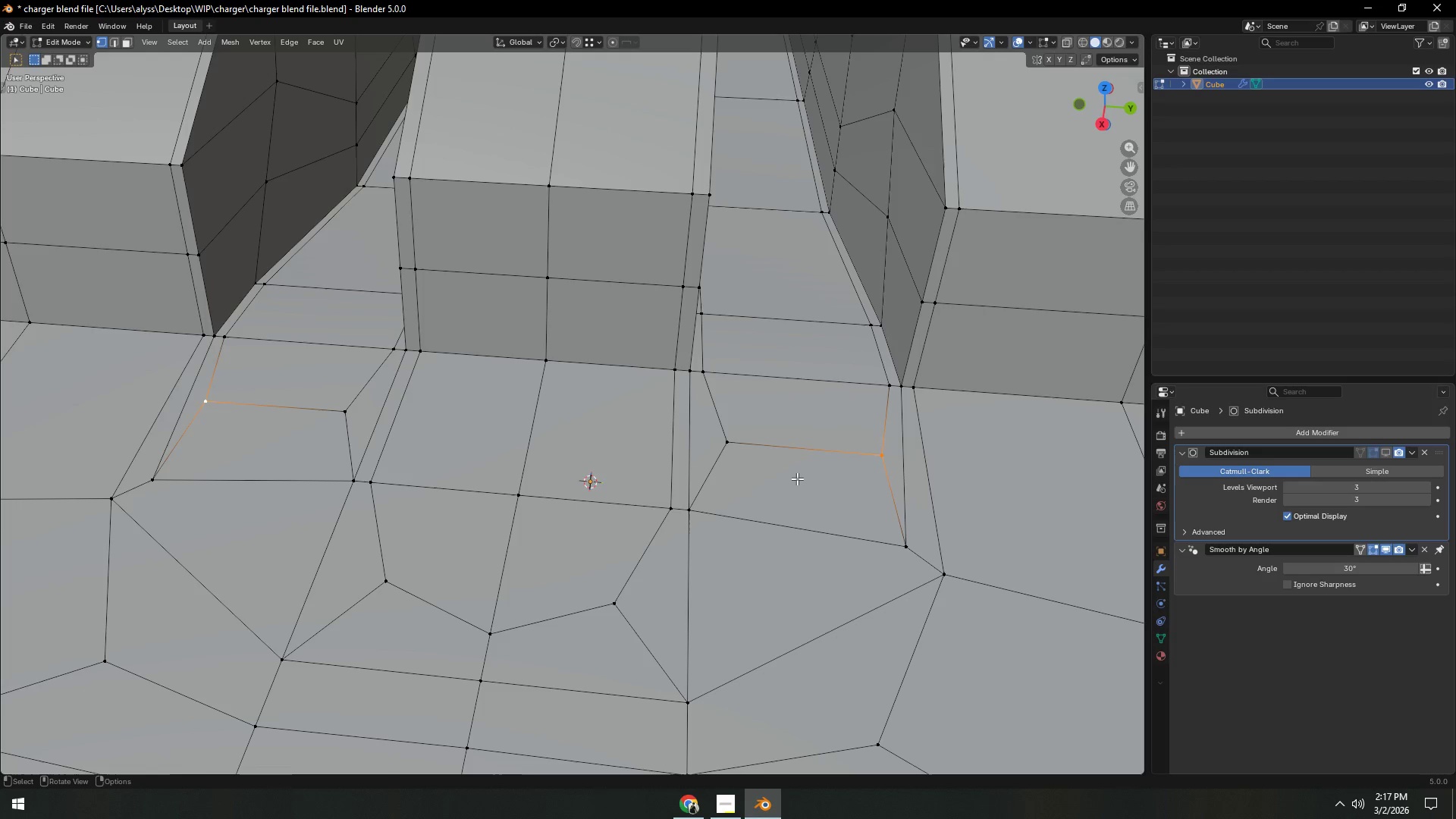 
type(gx)
 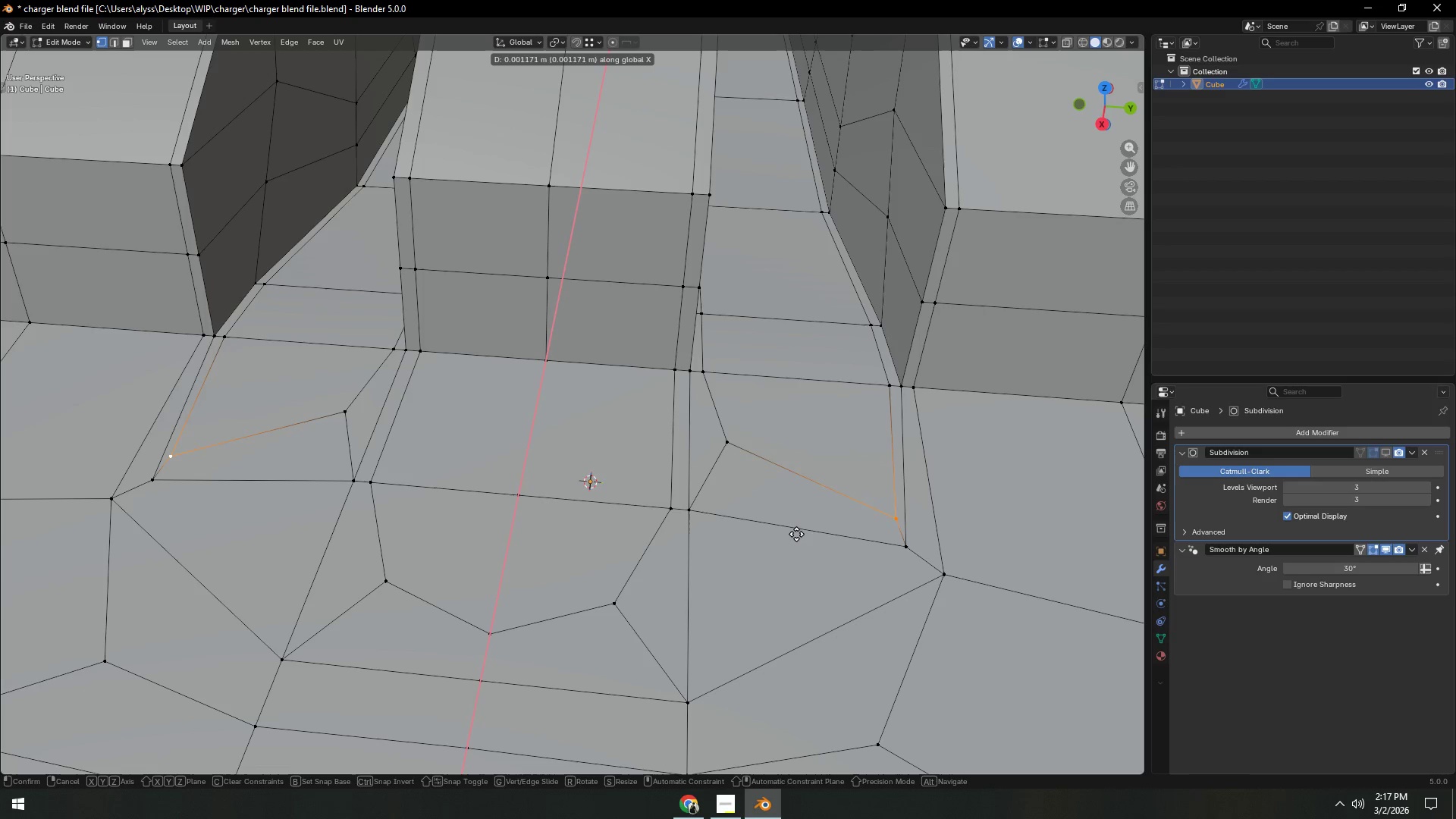 
left_click([795, 544])
 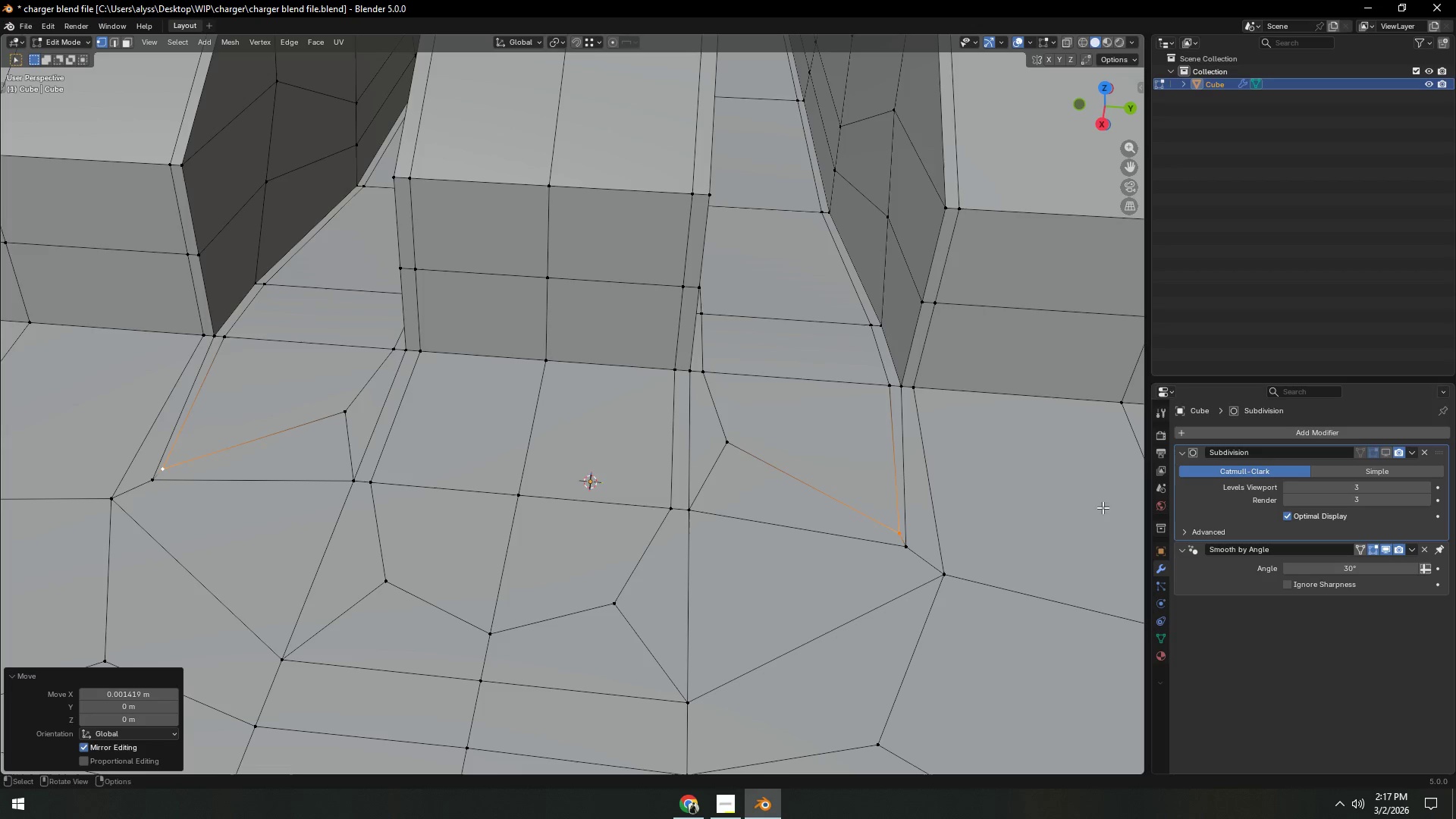 
type(sxy)
 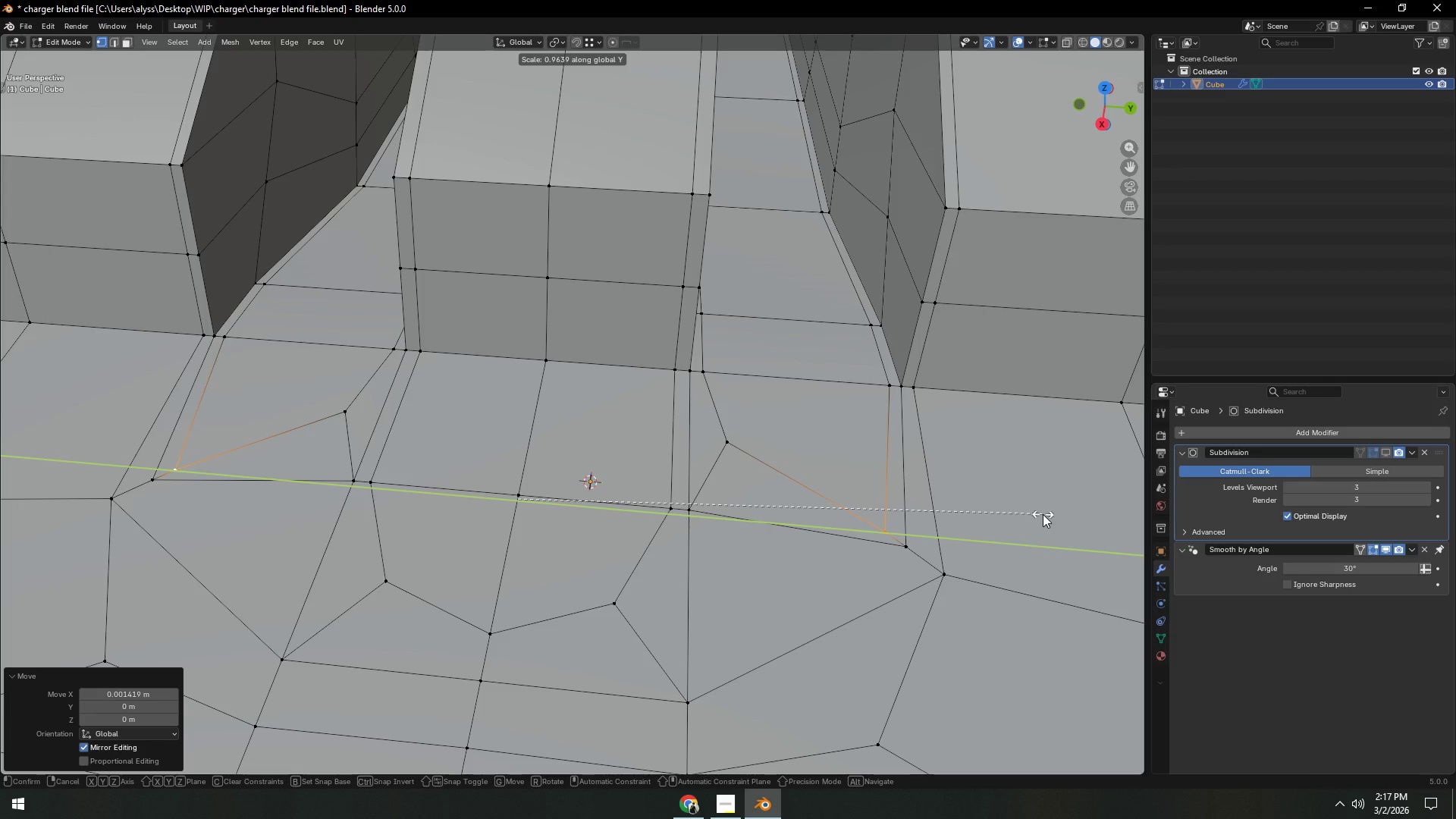 
left_click([1043, 514])
 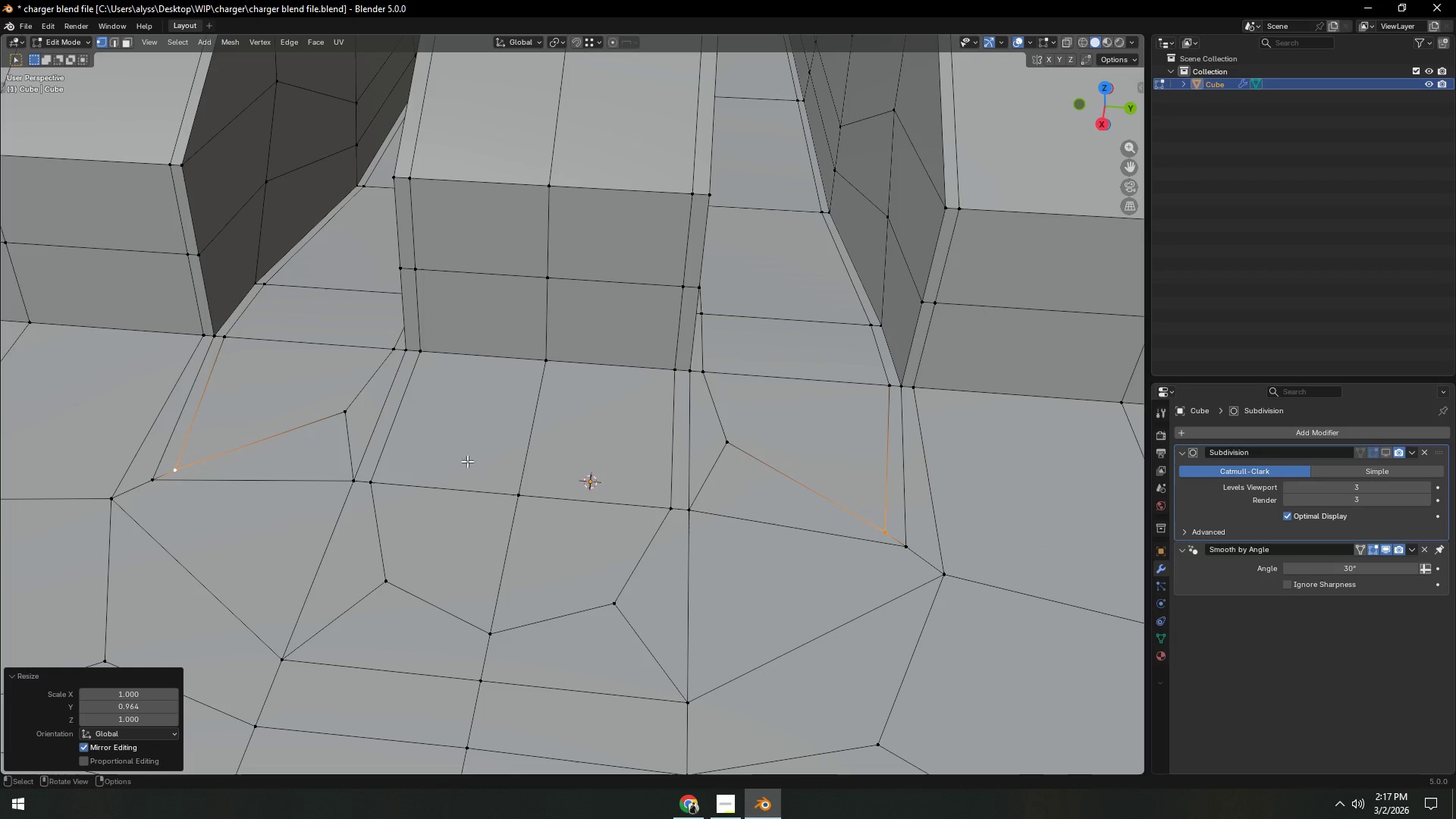 
left_click([338, 428])
 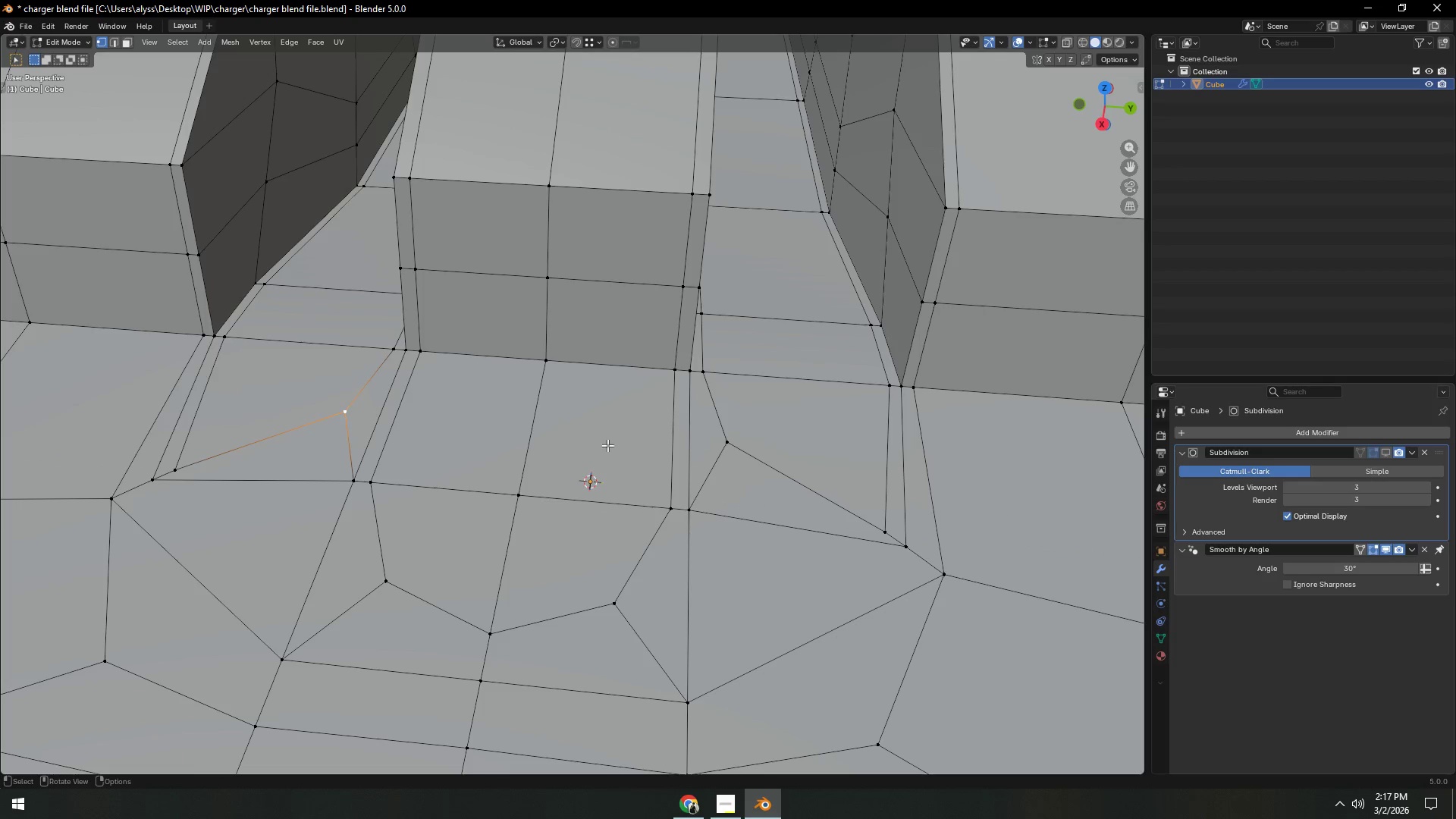 
hold_key(key=ShiftLeft, duration=0.36)
left_click([733, 447])
 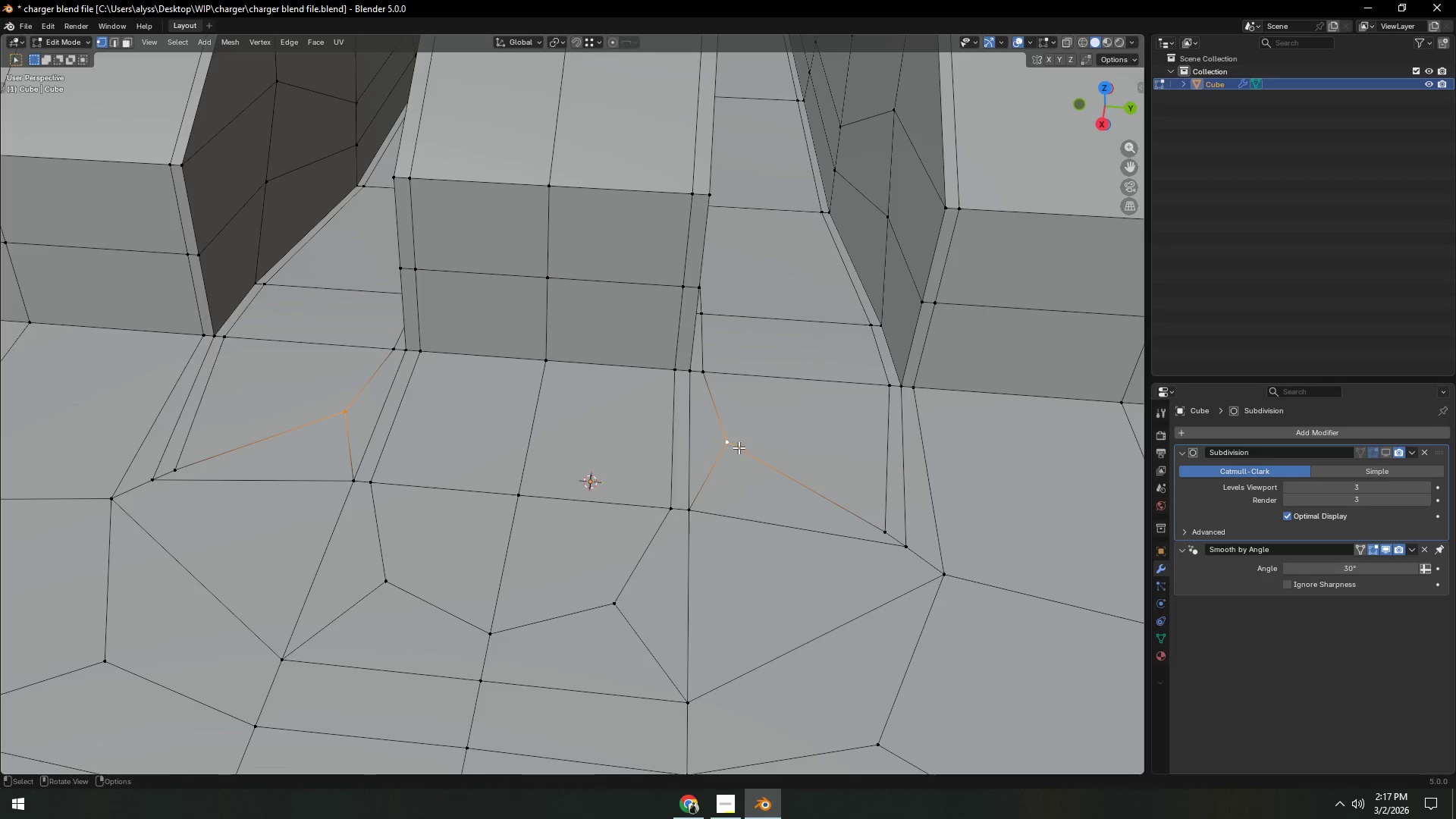 
key(S)
 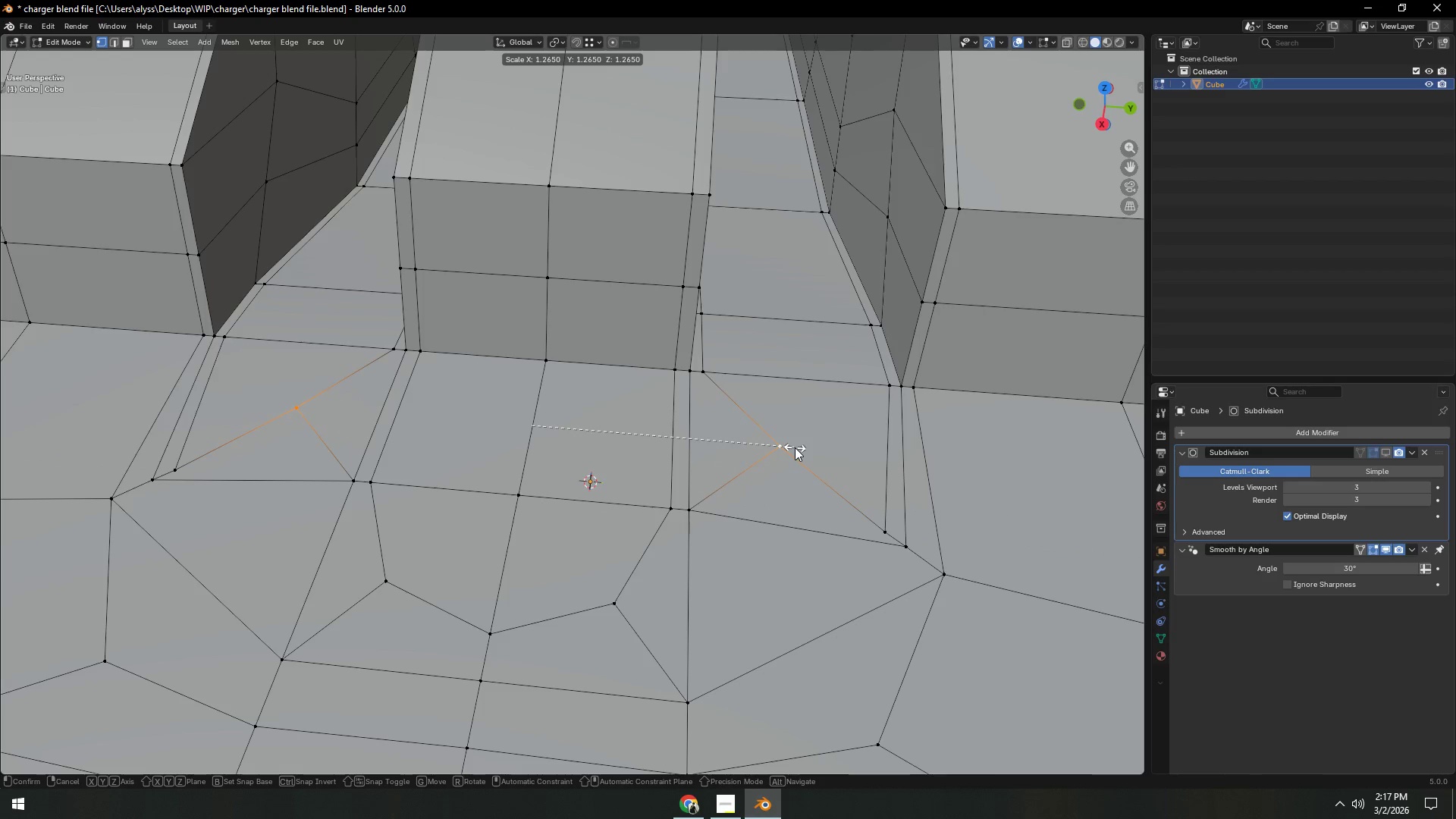 
left_click([795, 447])
 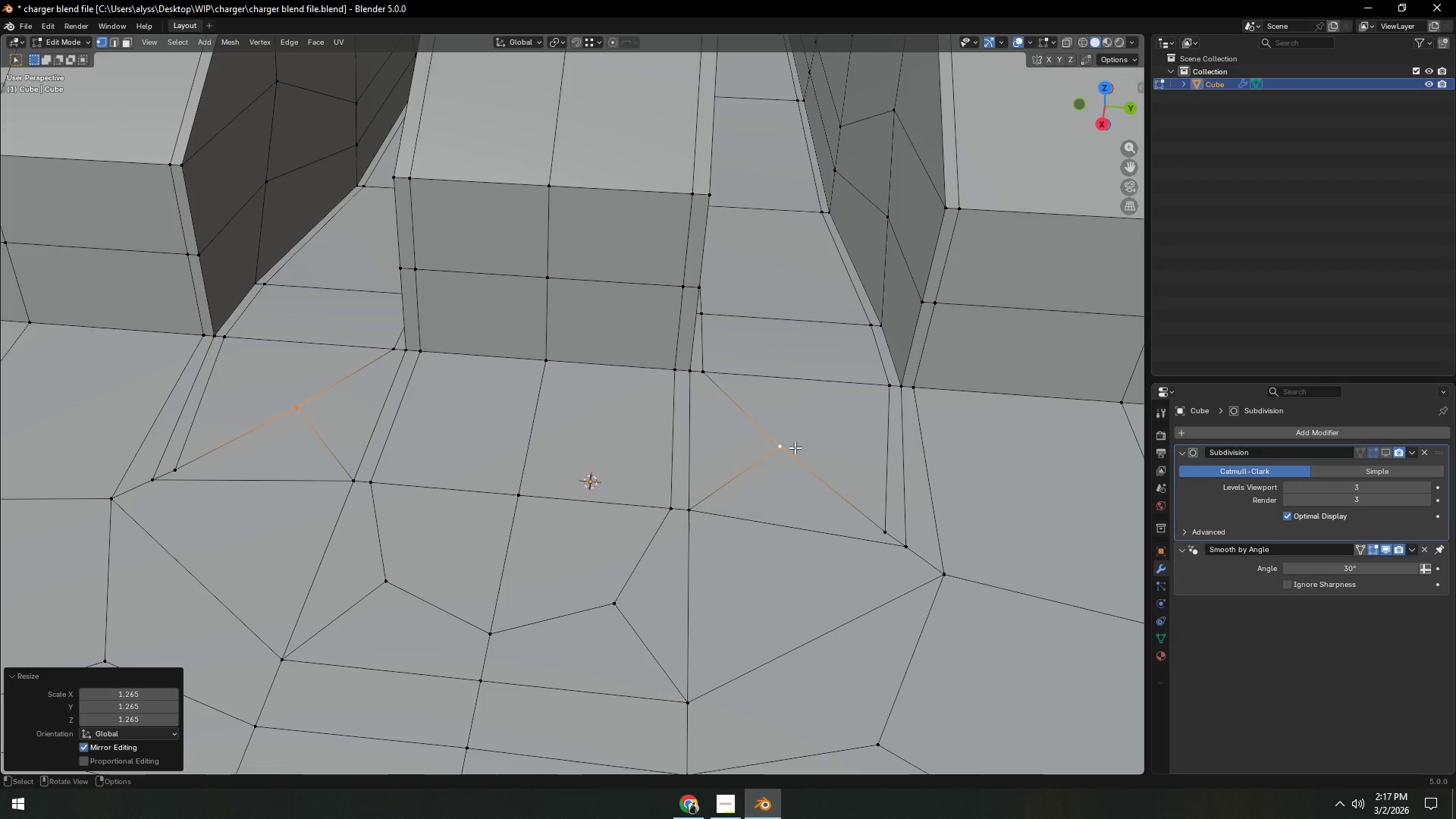 
type(gyx)
 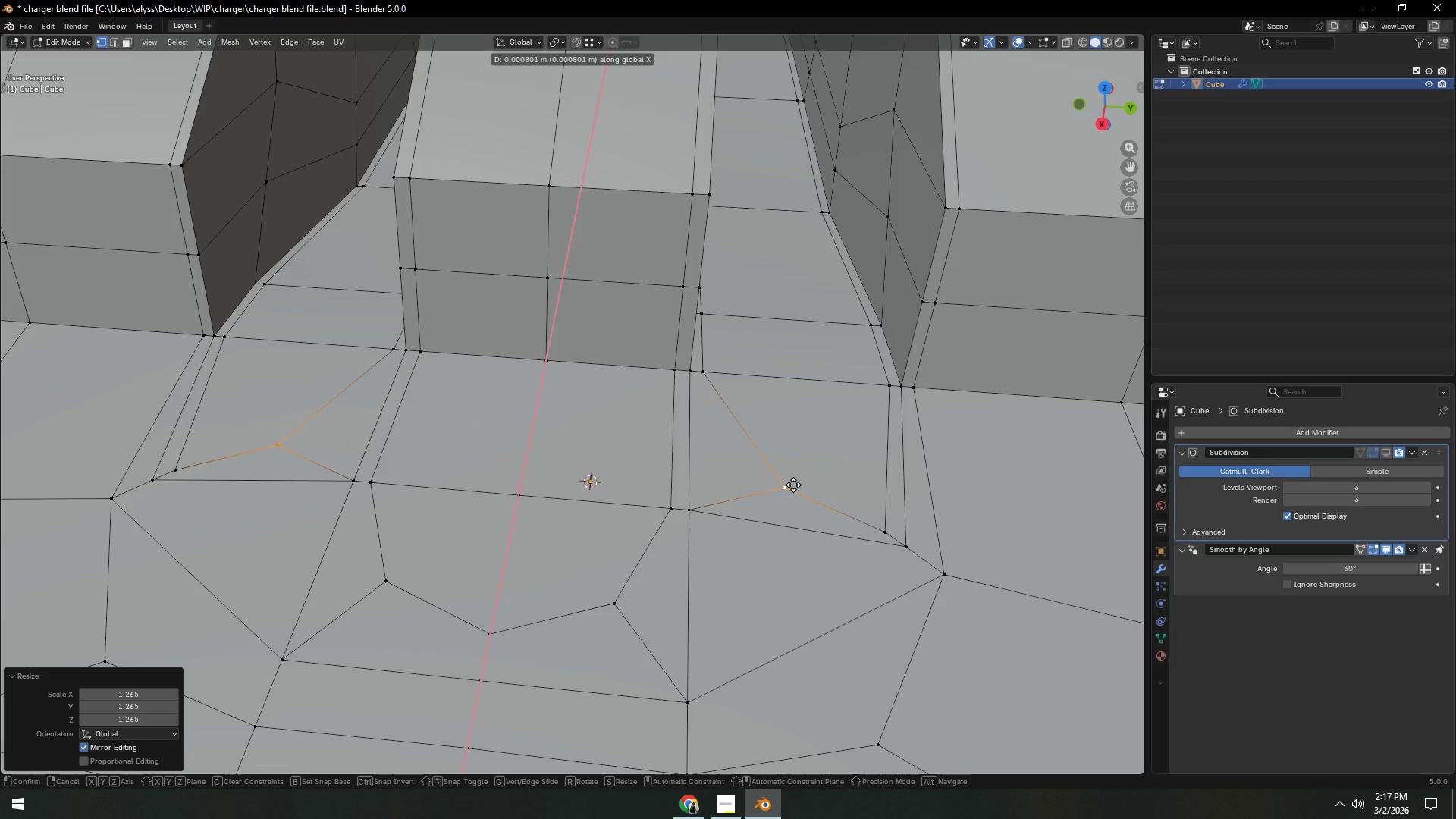 
left_click([793, 485])
 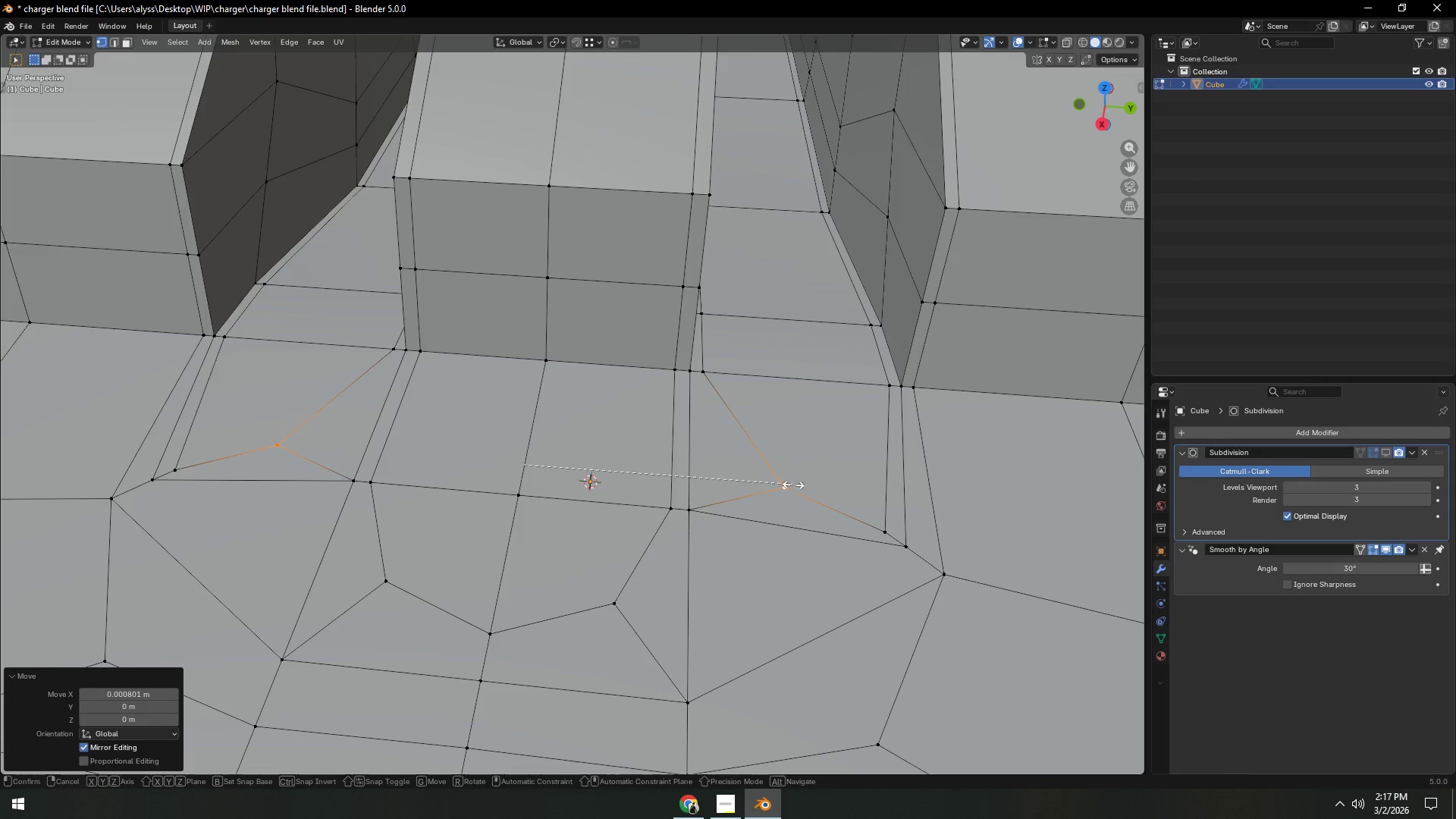 
type(sx)
 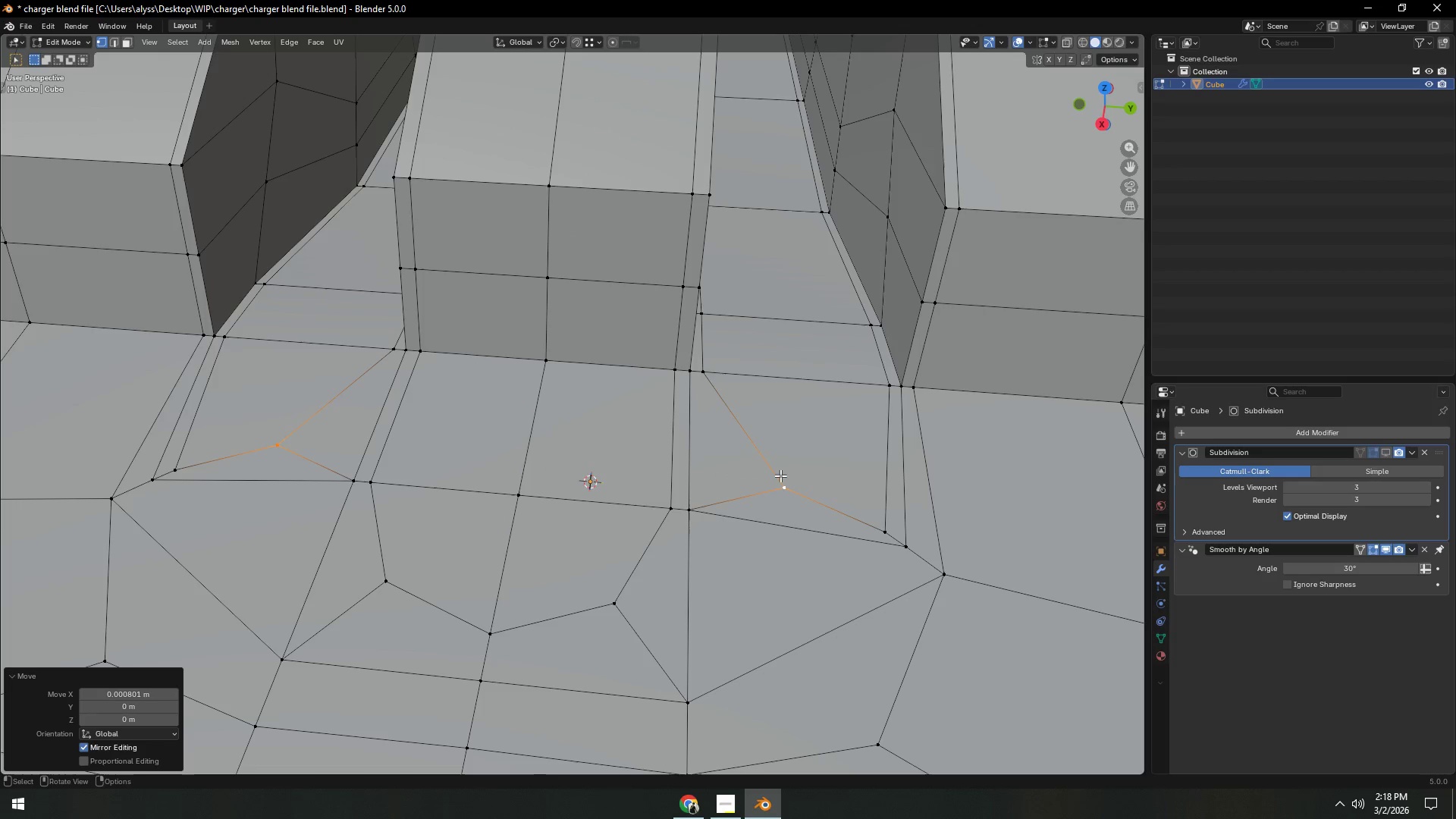 
type(gx)
 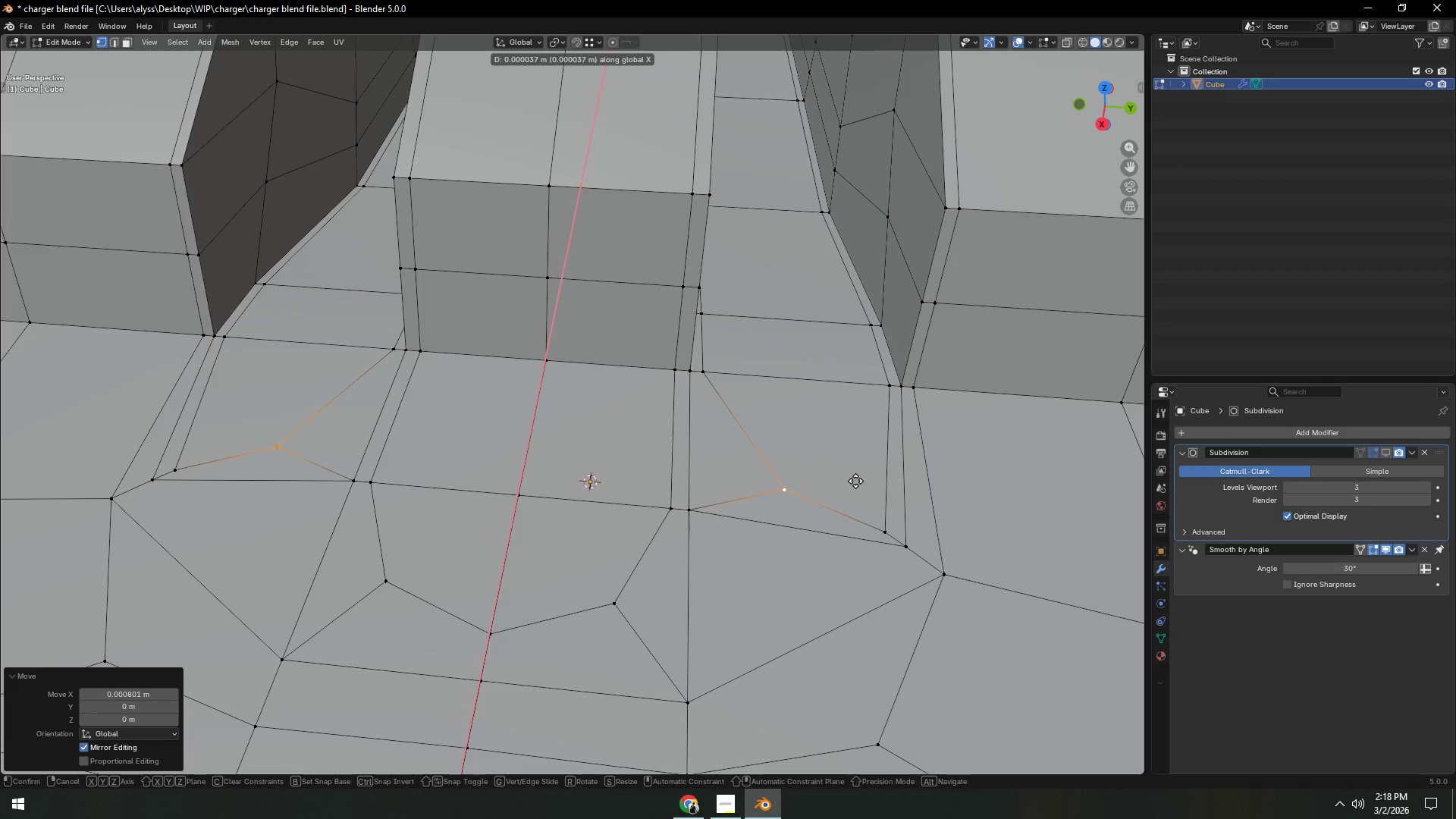 
right_click([855, 481])
 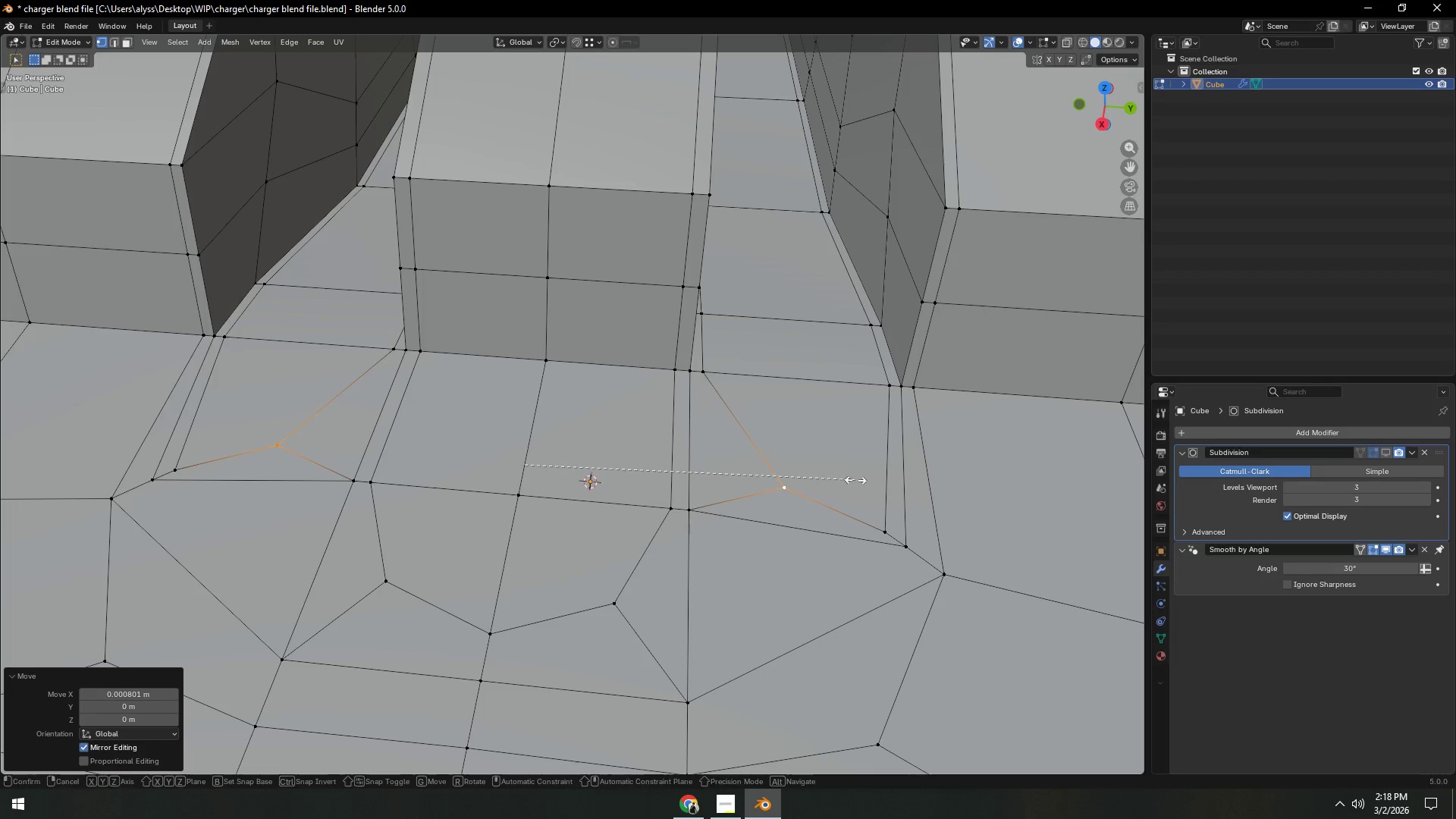 
type(sy)
 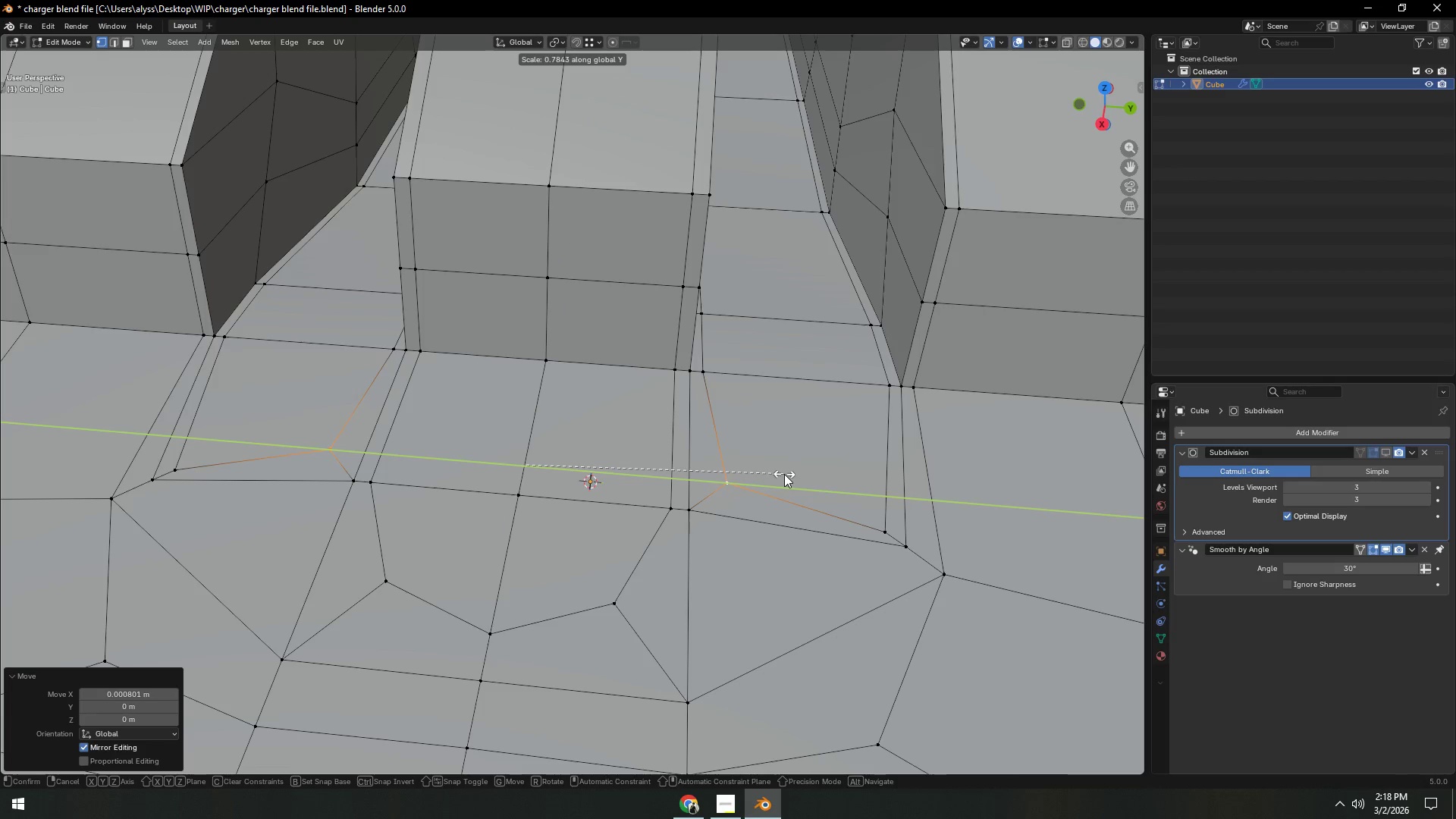 
left_click([784, 474])
 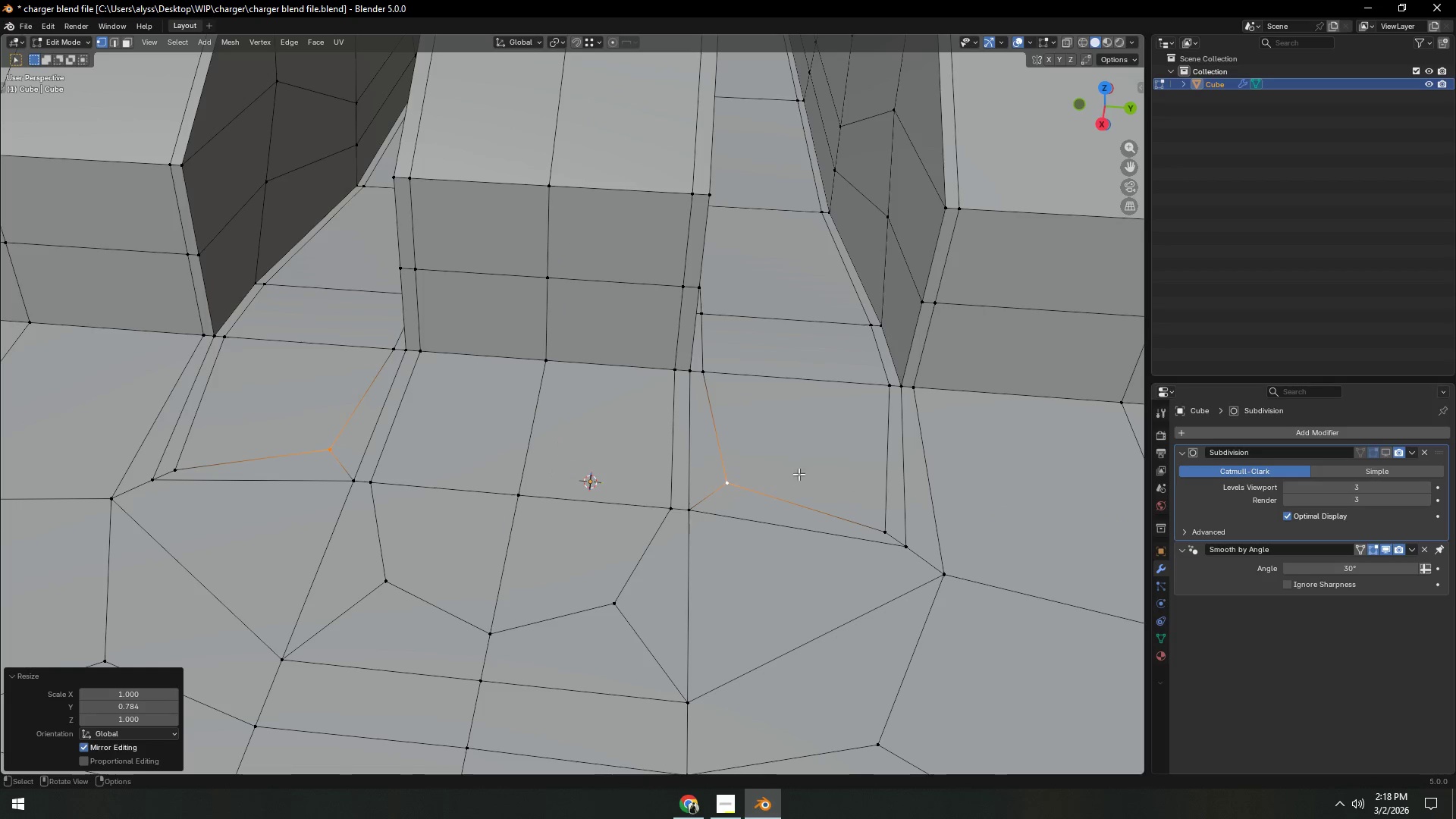 
scroll: coordinate [824, 474], scroll_direction: down, amount: 5.0
 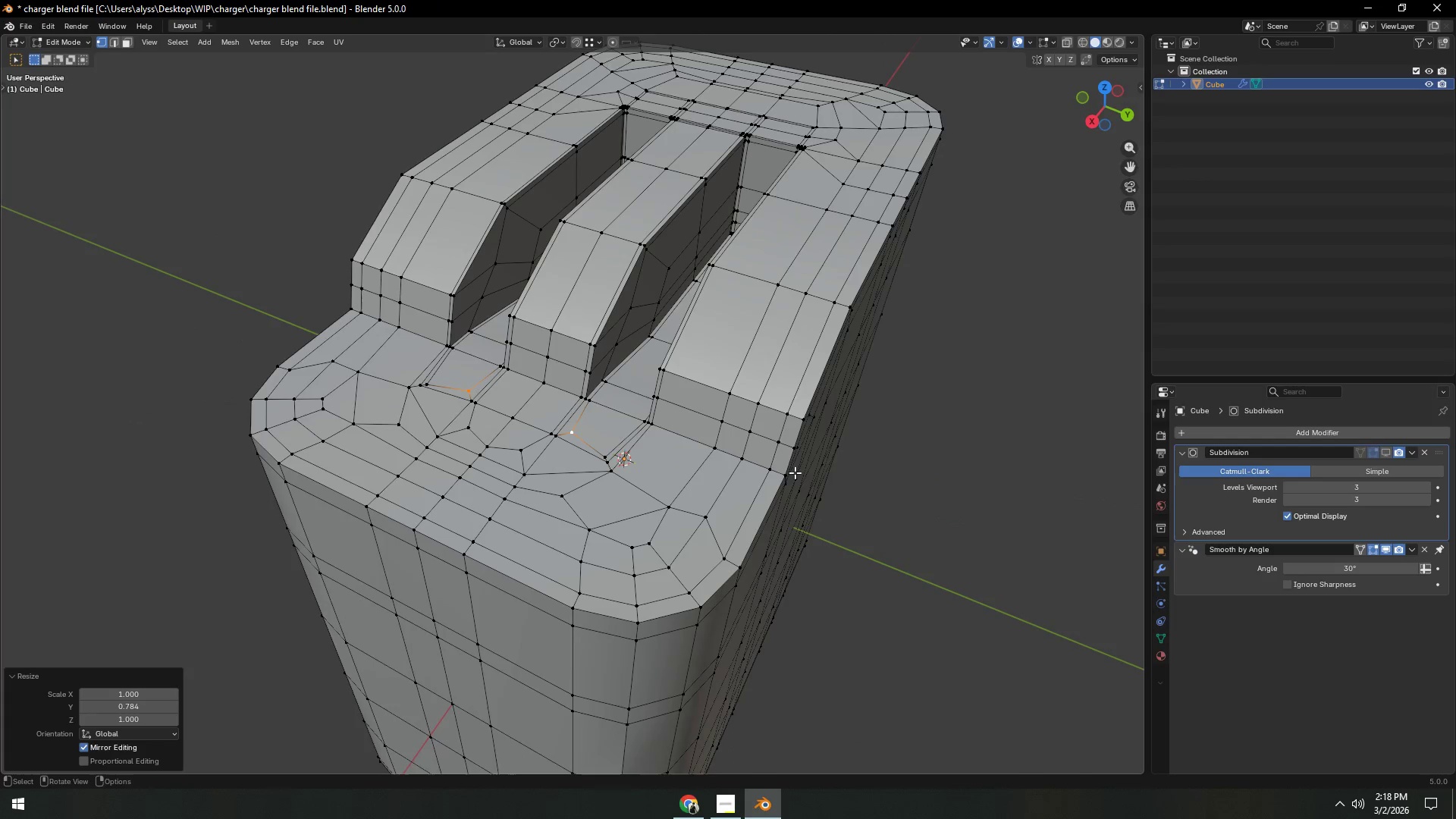 
left_click([891, 471])
 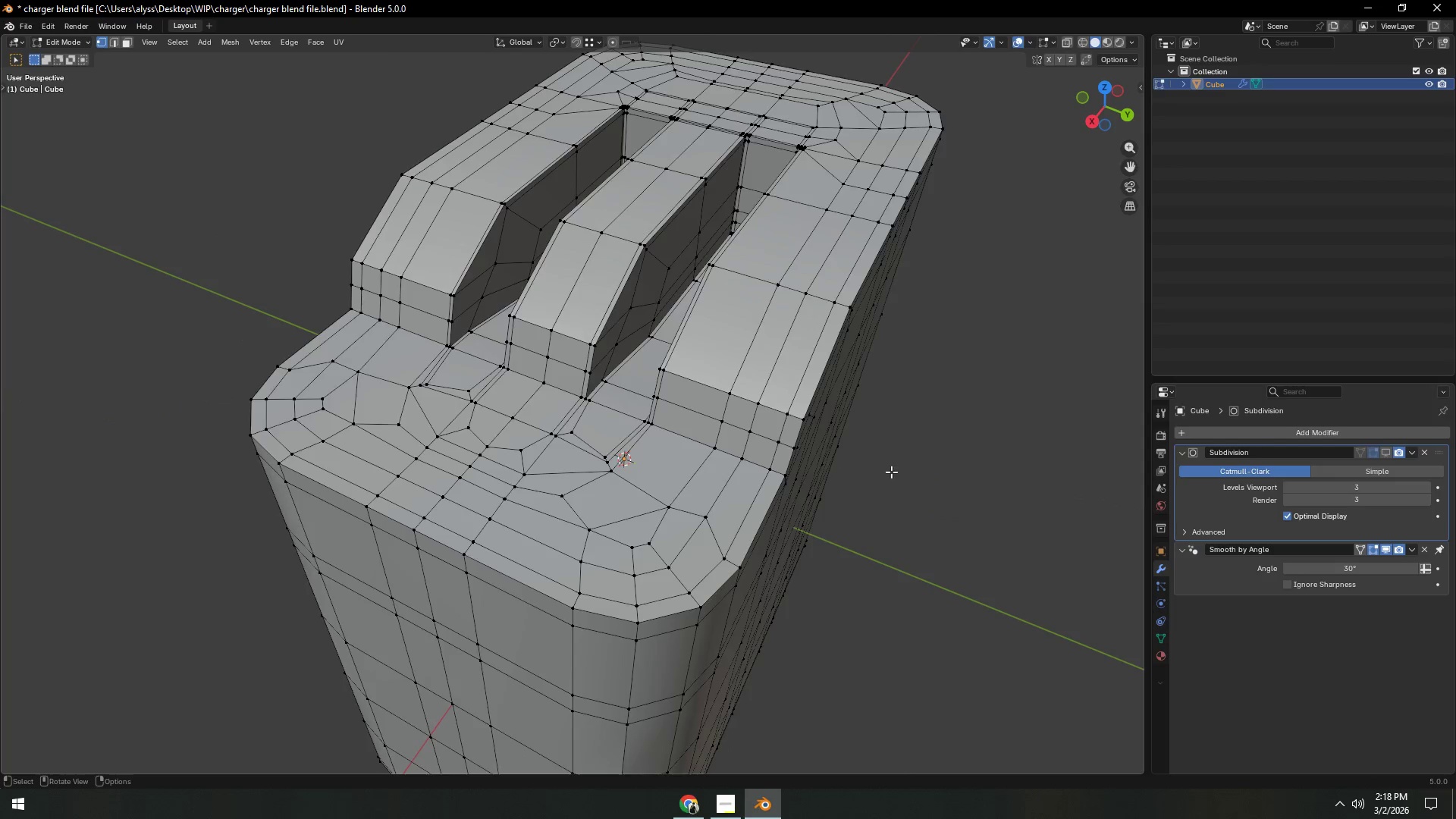 
key(Tab)
 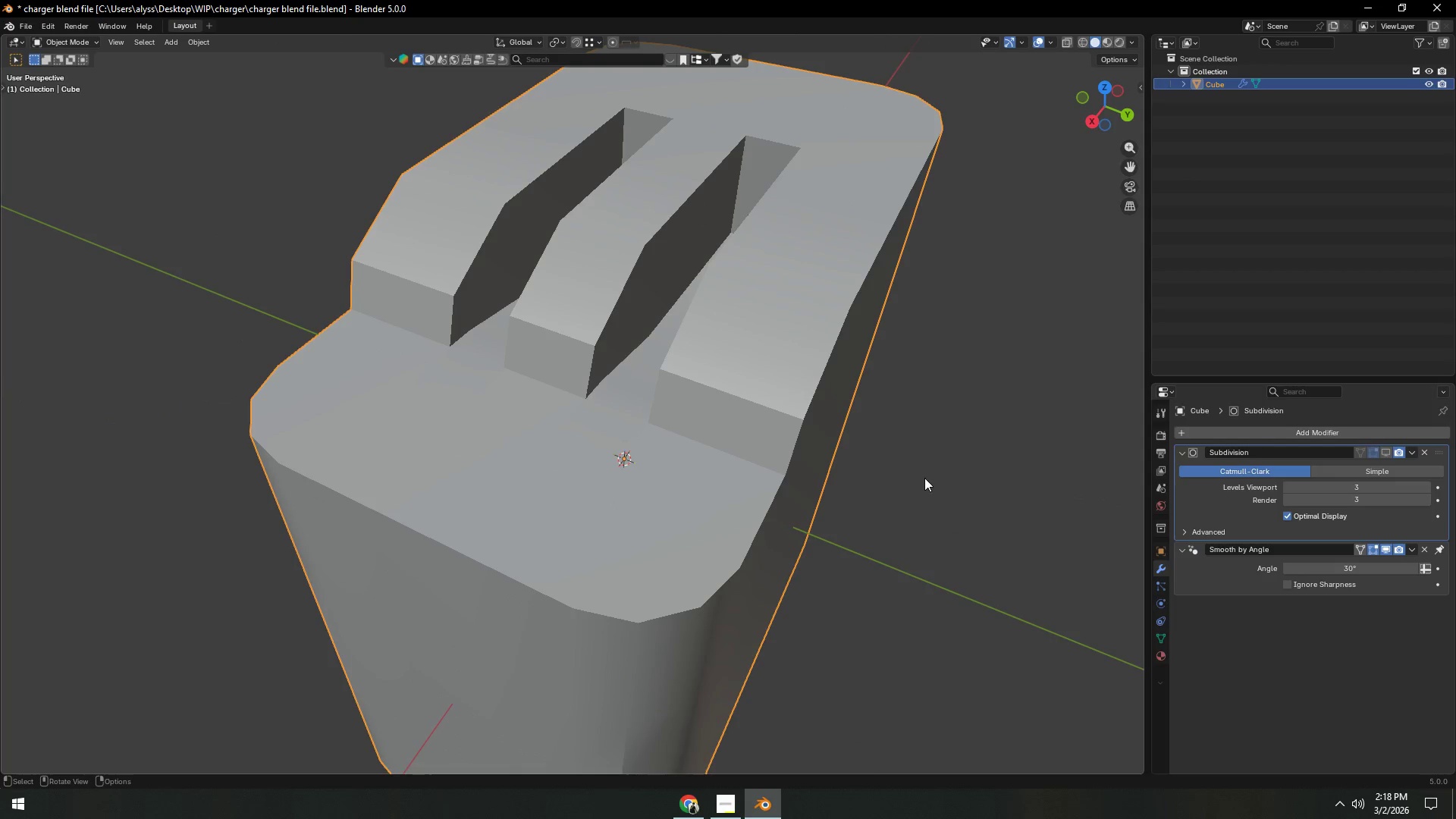 
key(Control+S)
 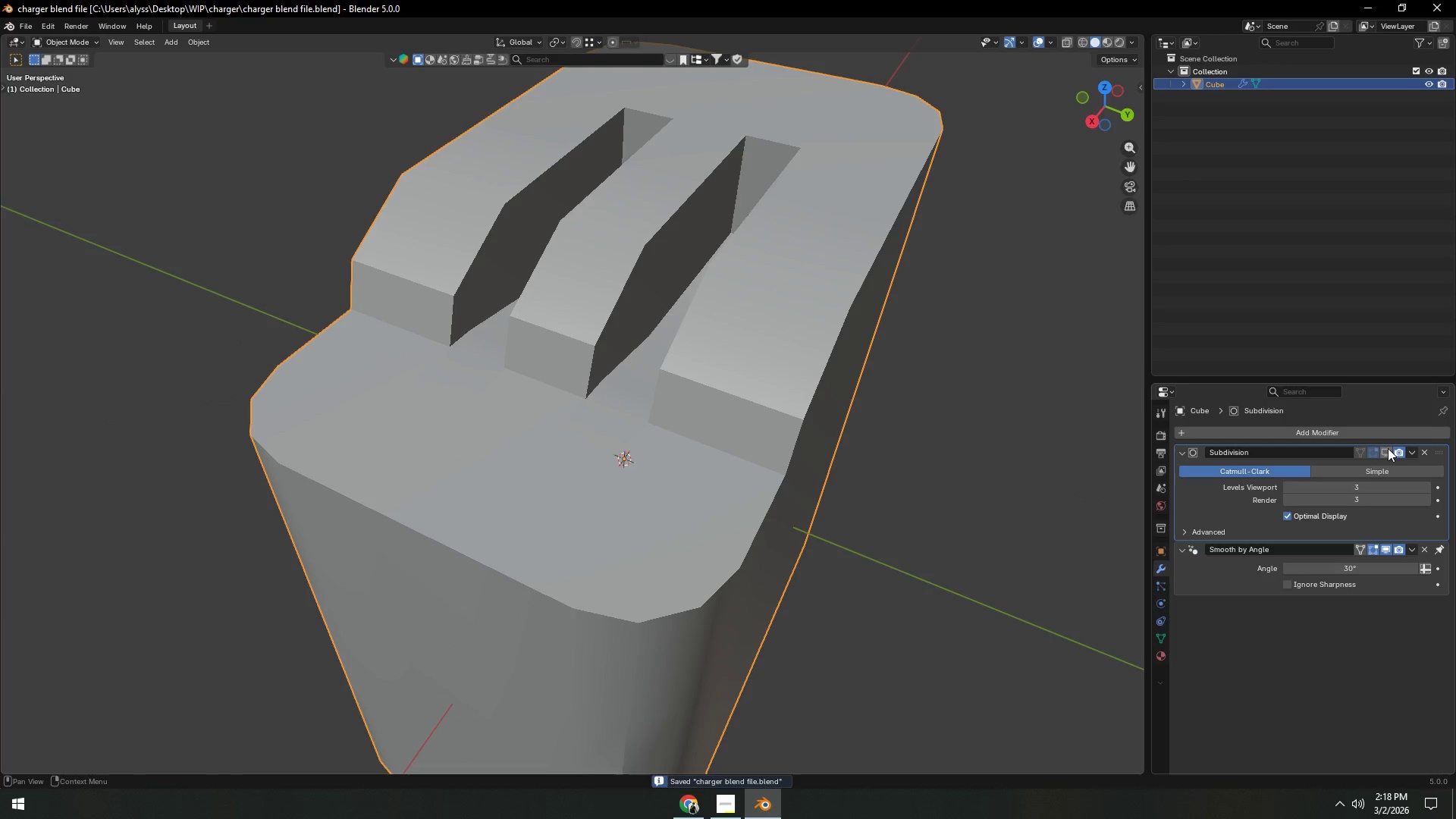 
left_click([1388, 449])
 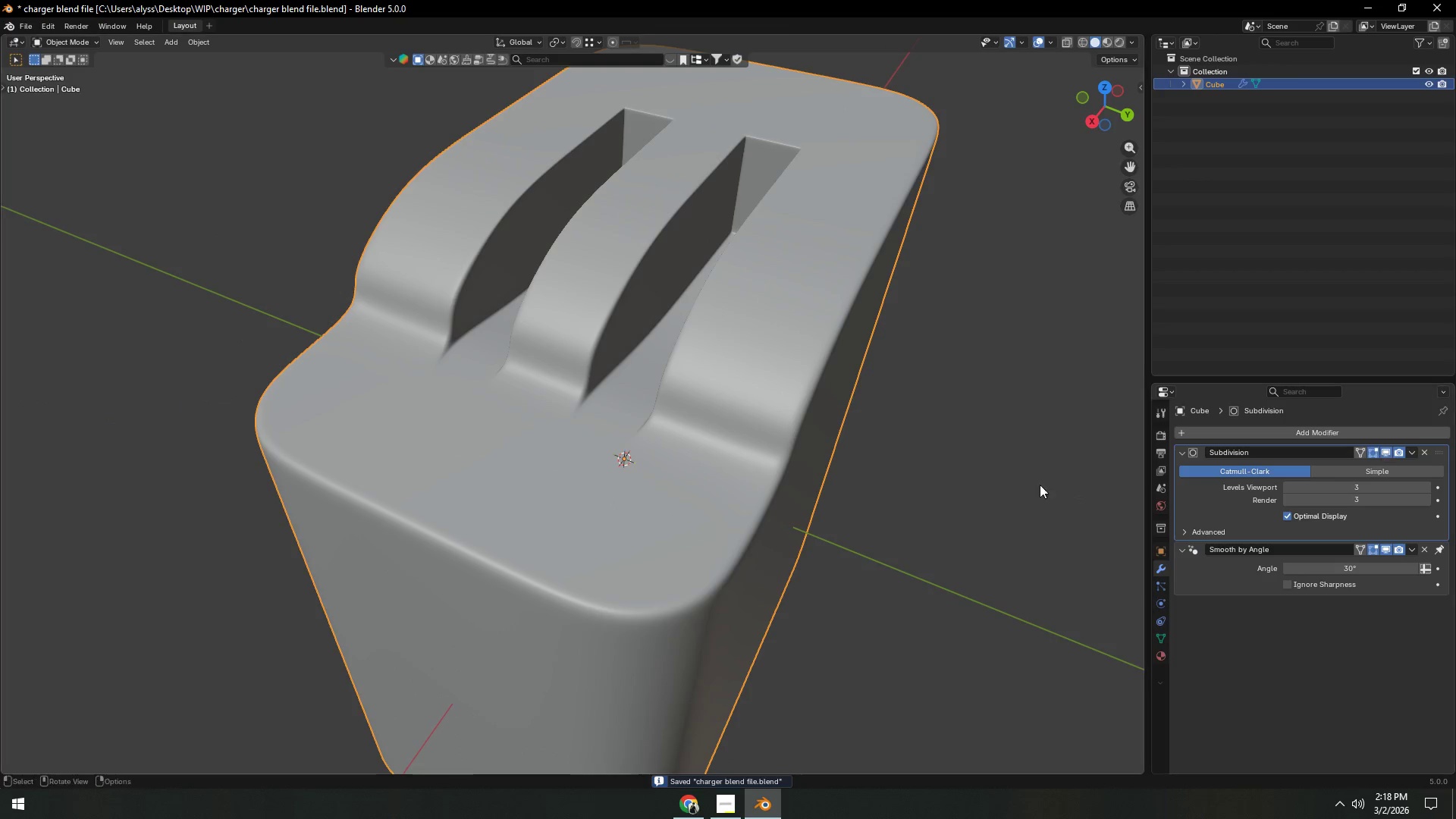 
scroll: coordinate [719, 471], scroll_direction: down, amount: 6.0
 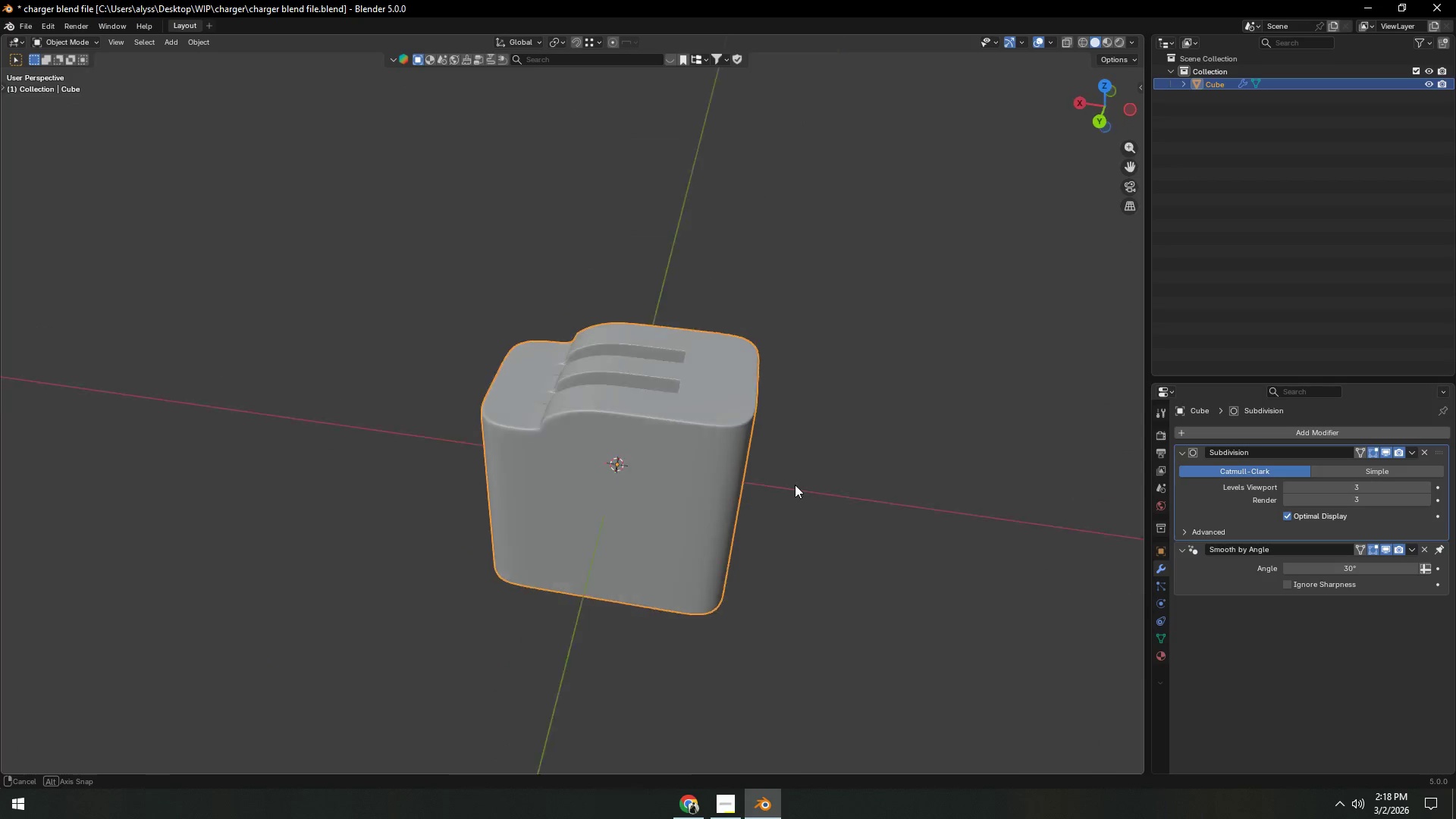 
key(Control+S)
 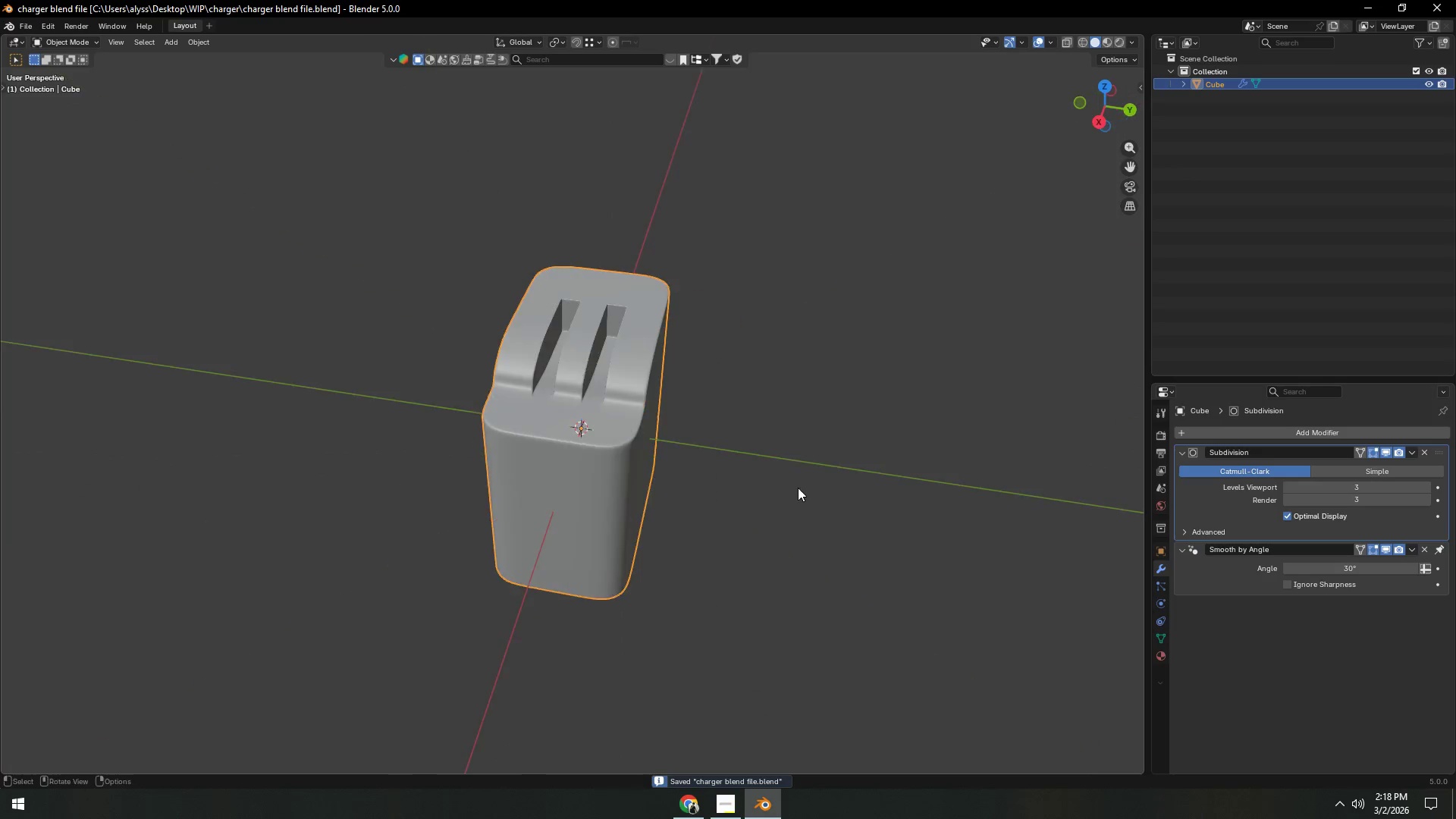 
left_click([630, 464])
 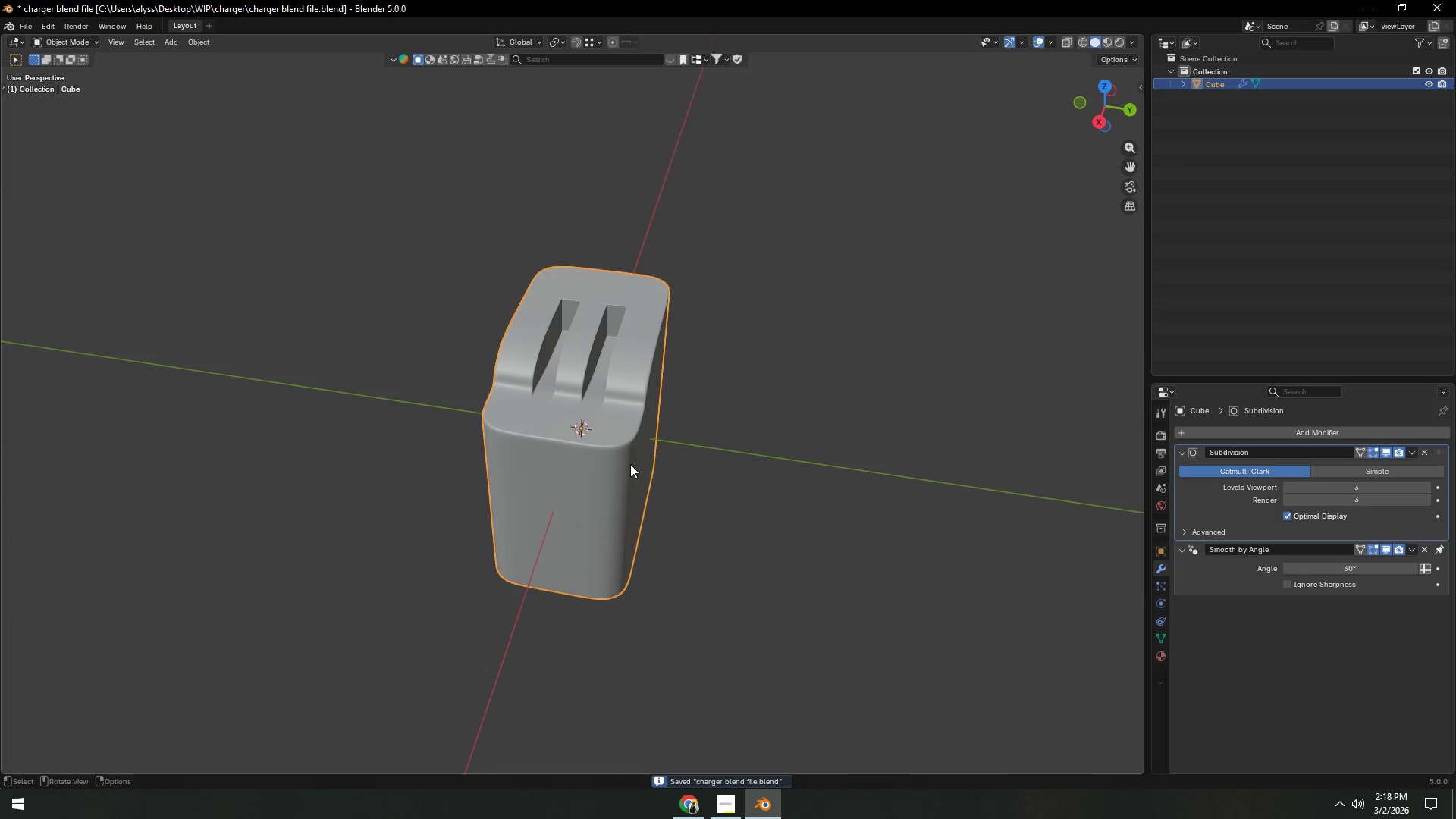 
key(Tab)
 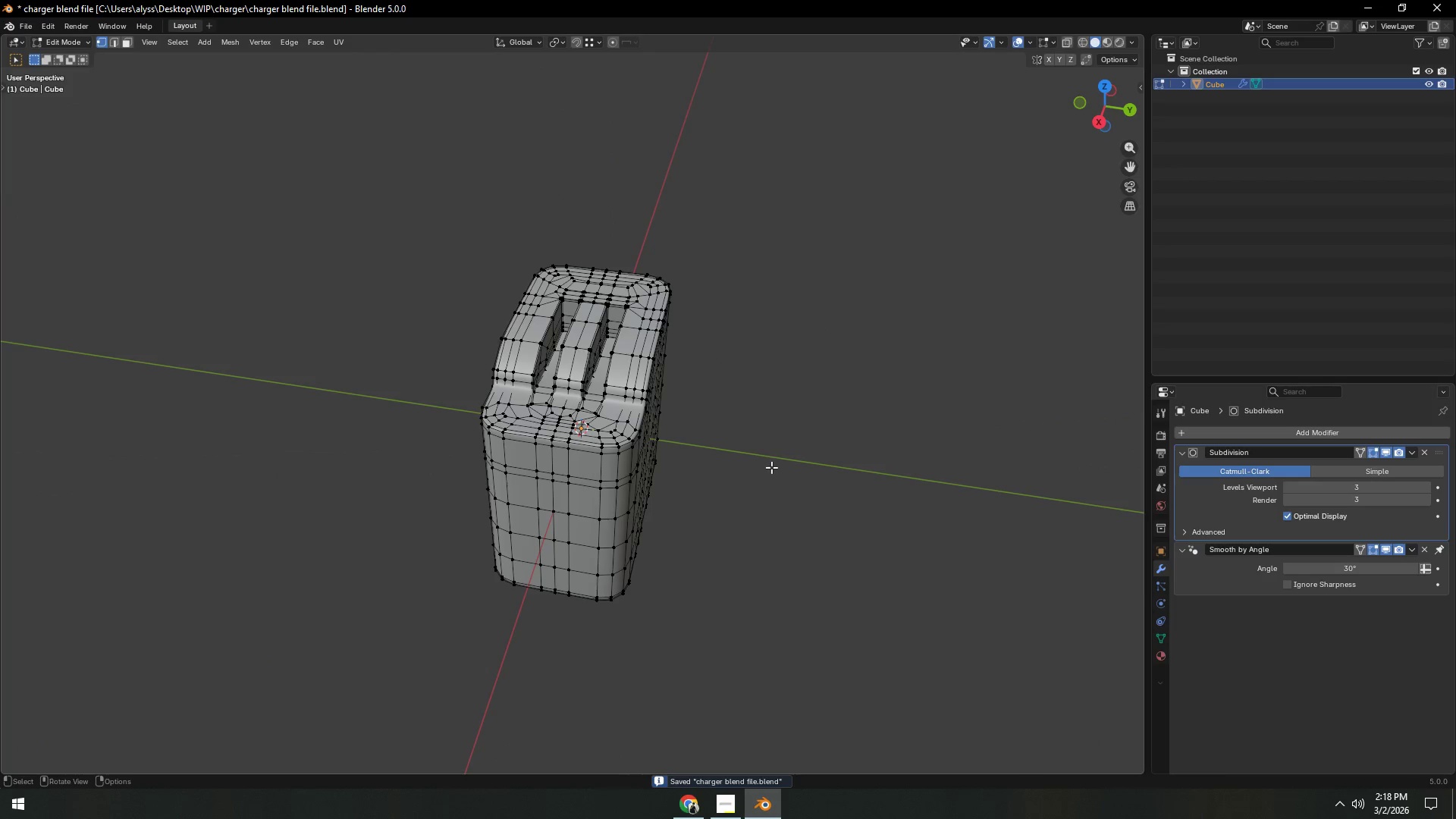 
key(2)
 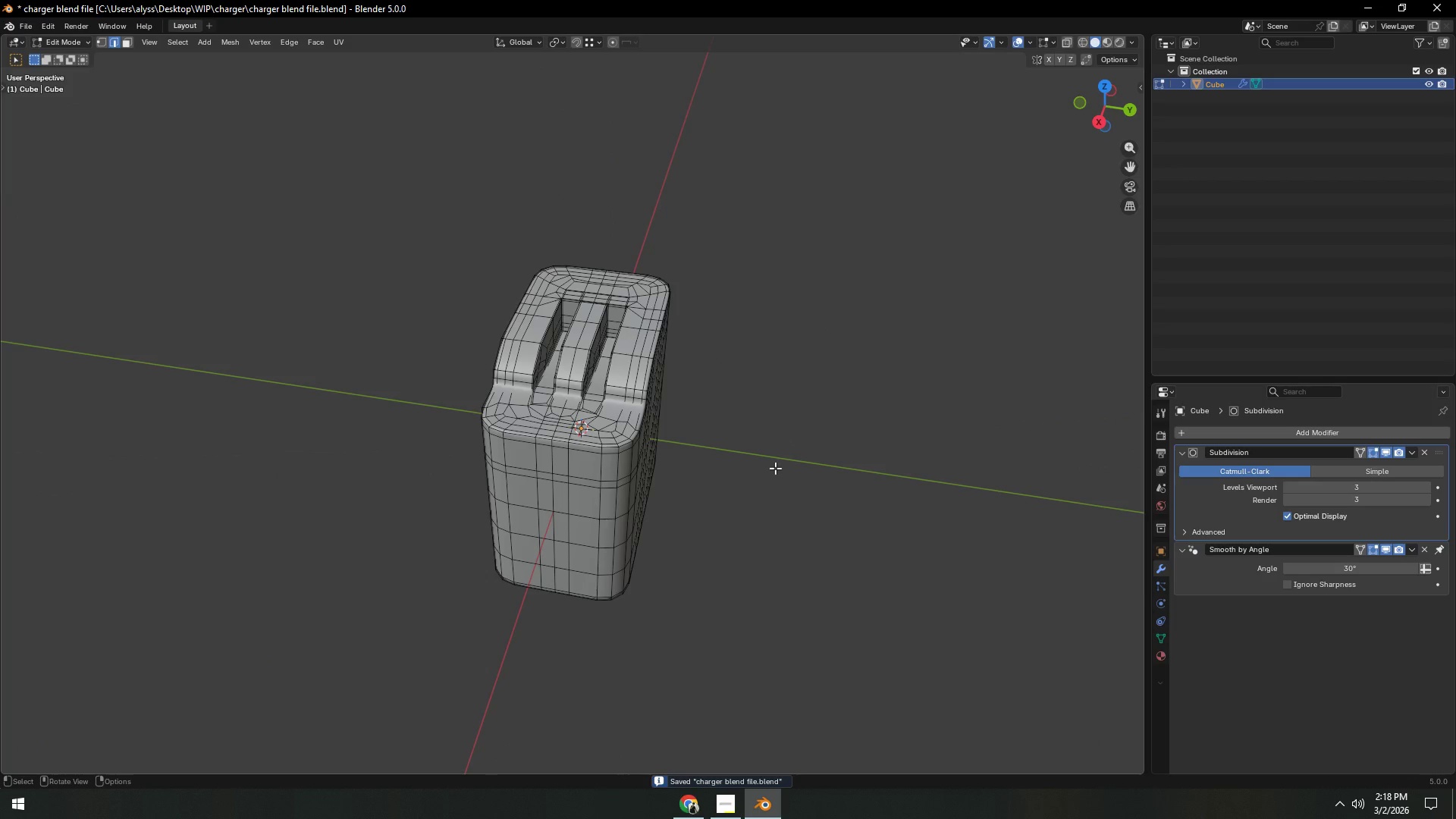 
left_click([775, 468])
 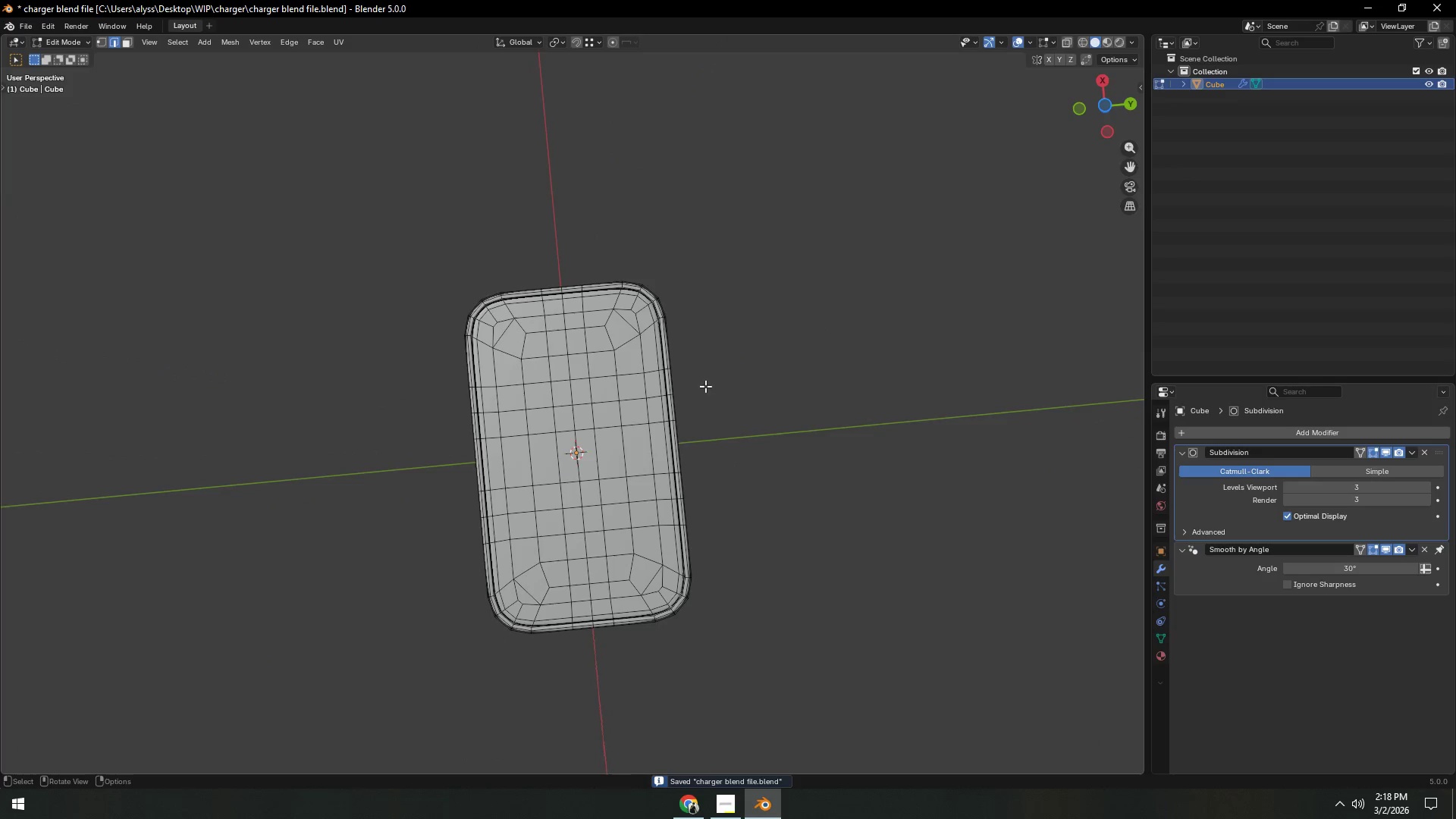 
key(Tab)
 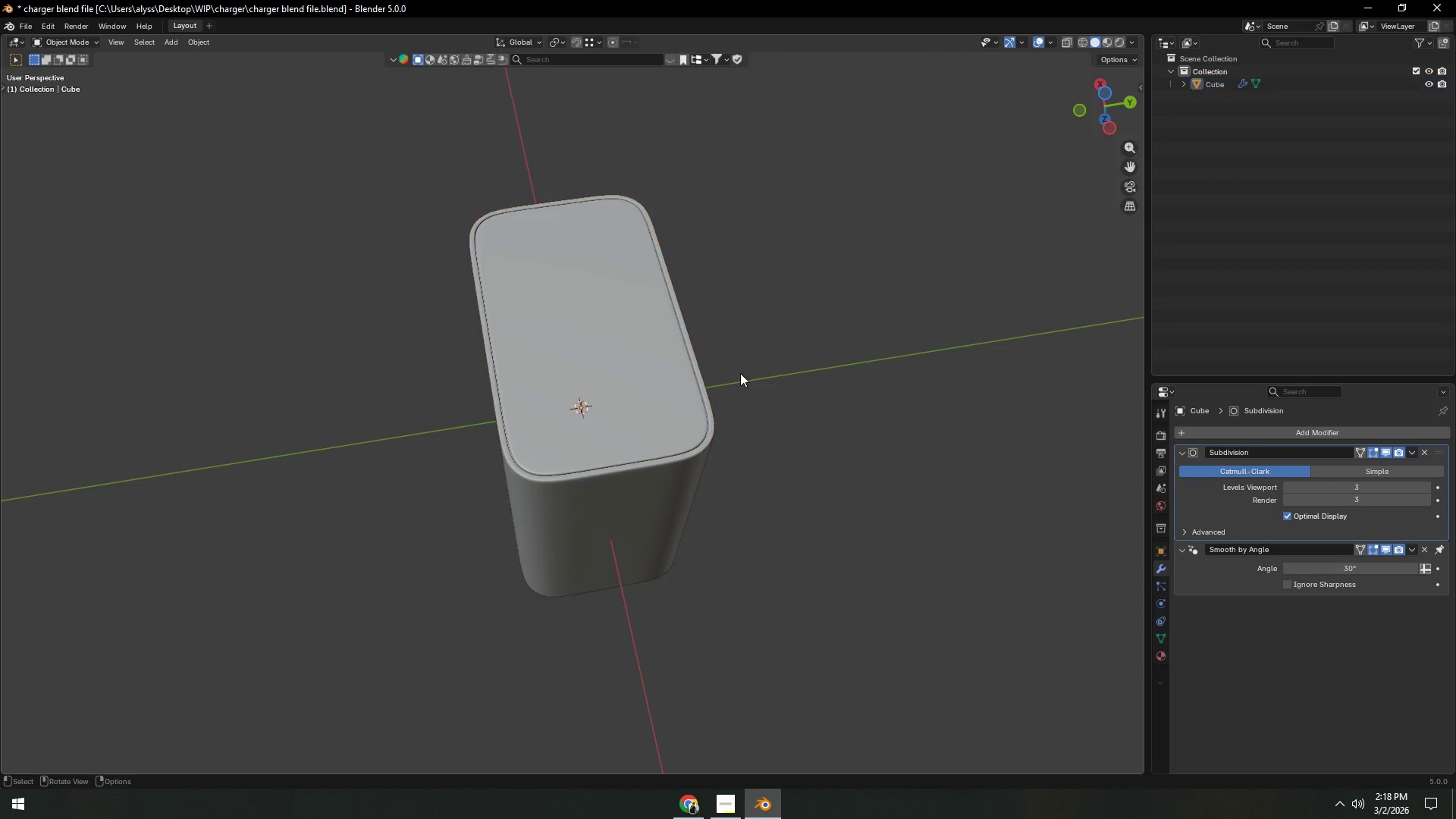 
scroll: coordinate [746, 389], scroll_direction: down, amount: 3.0
 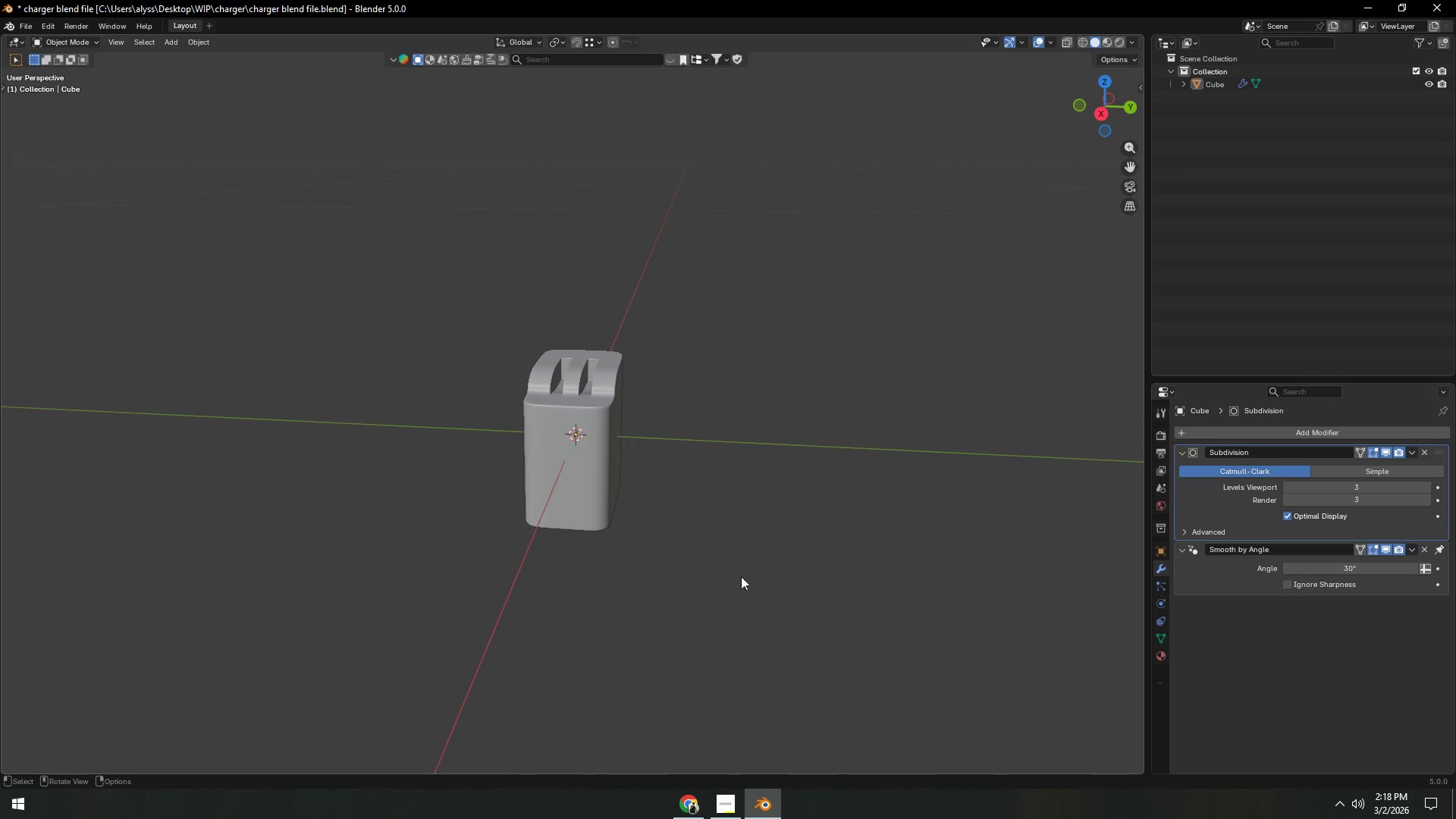 
key(Control+ControlLeft)
 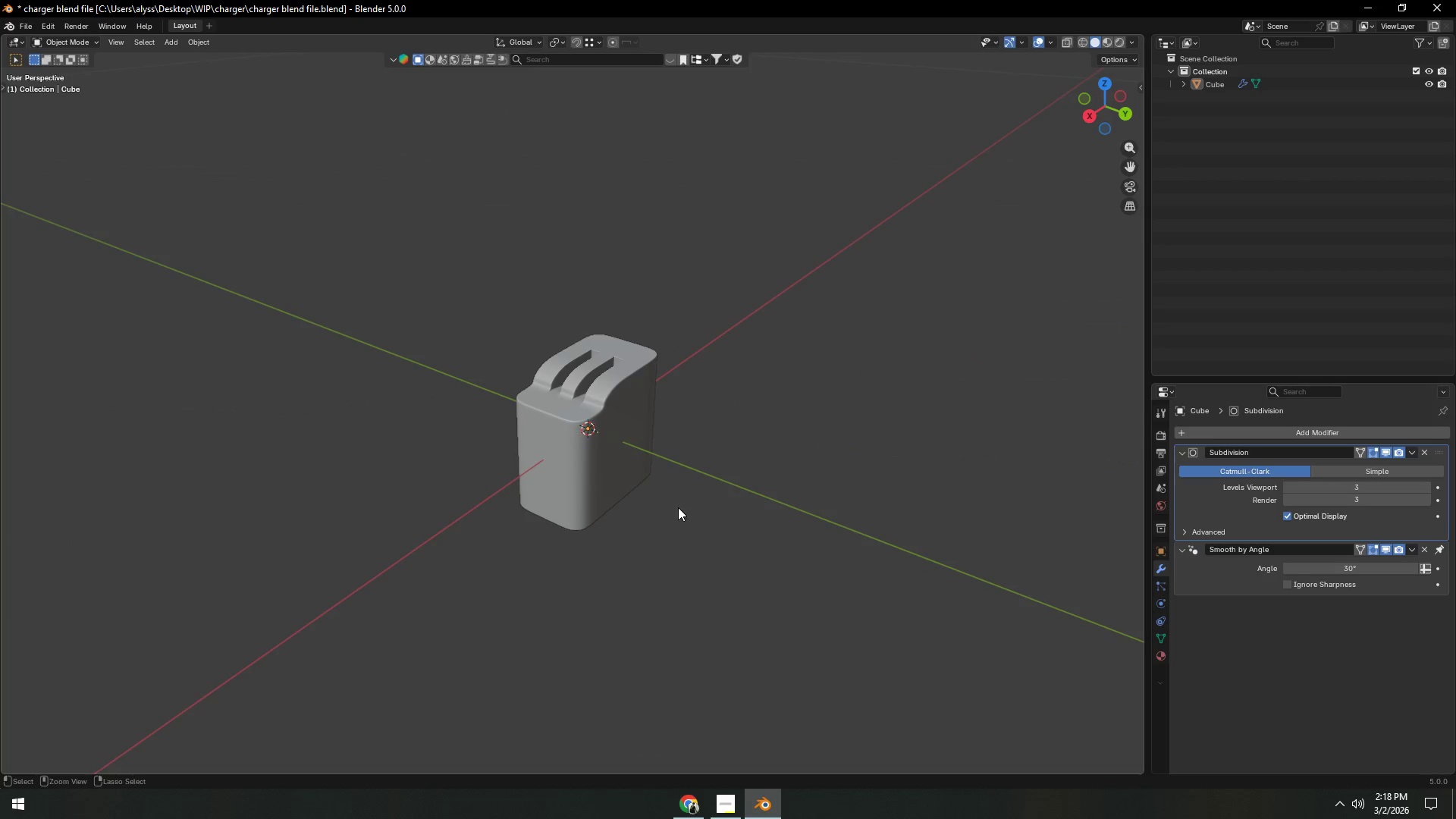 
key(Control+S)
 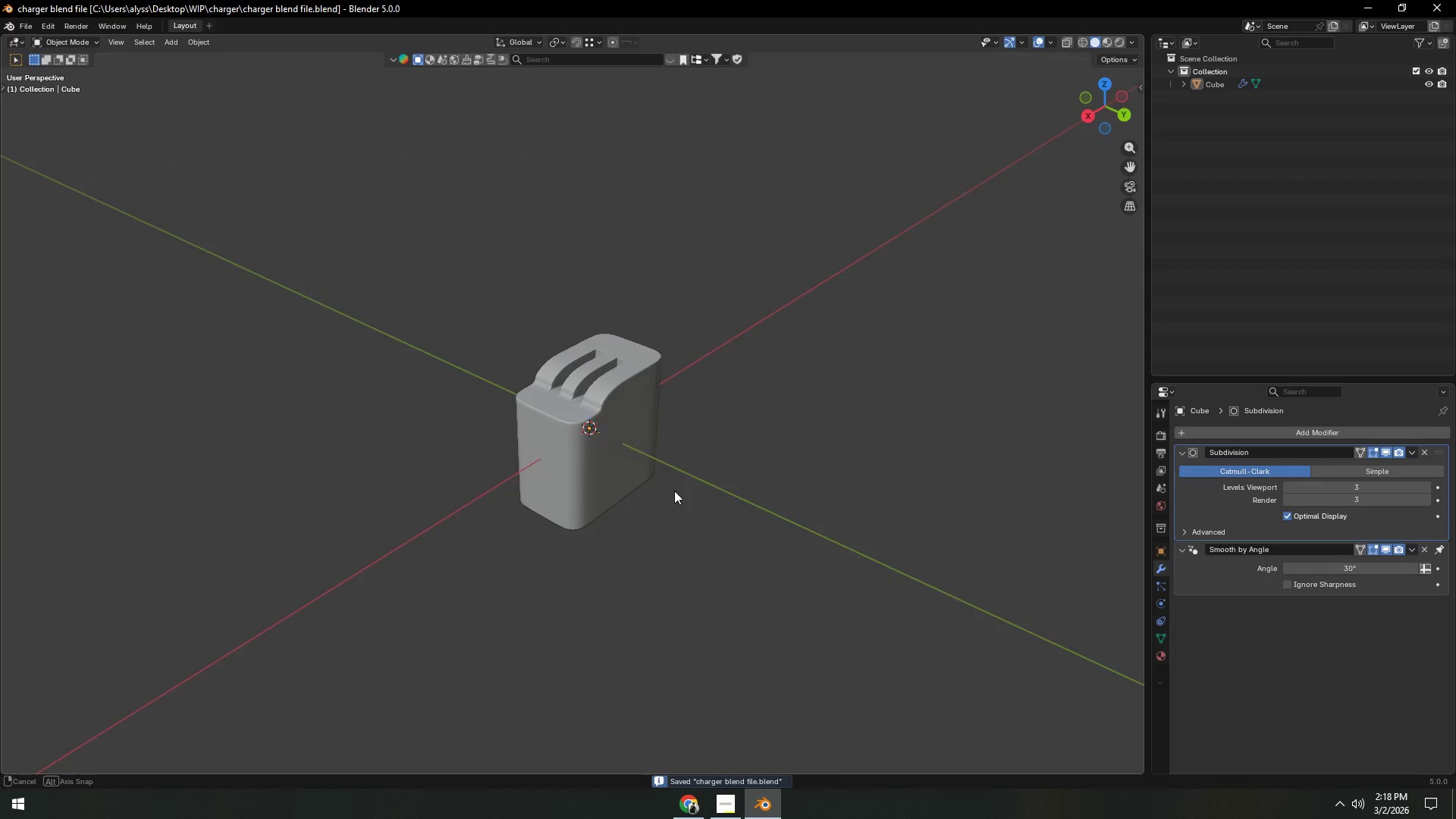 
hold_key(key=ShiftLeft, duration=0.36)
 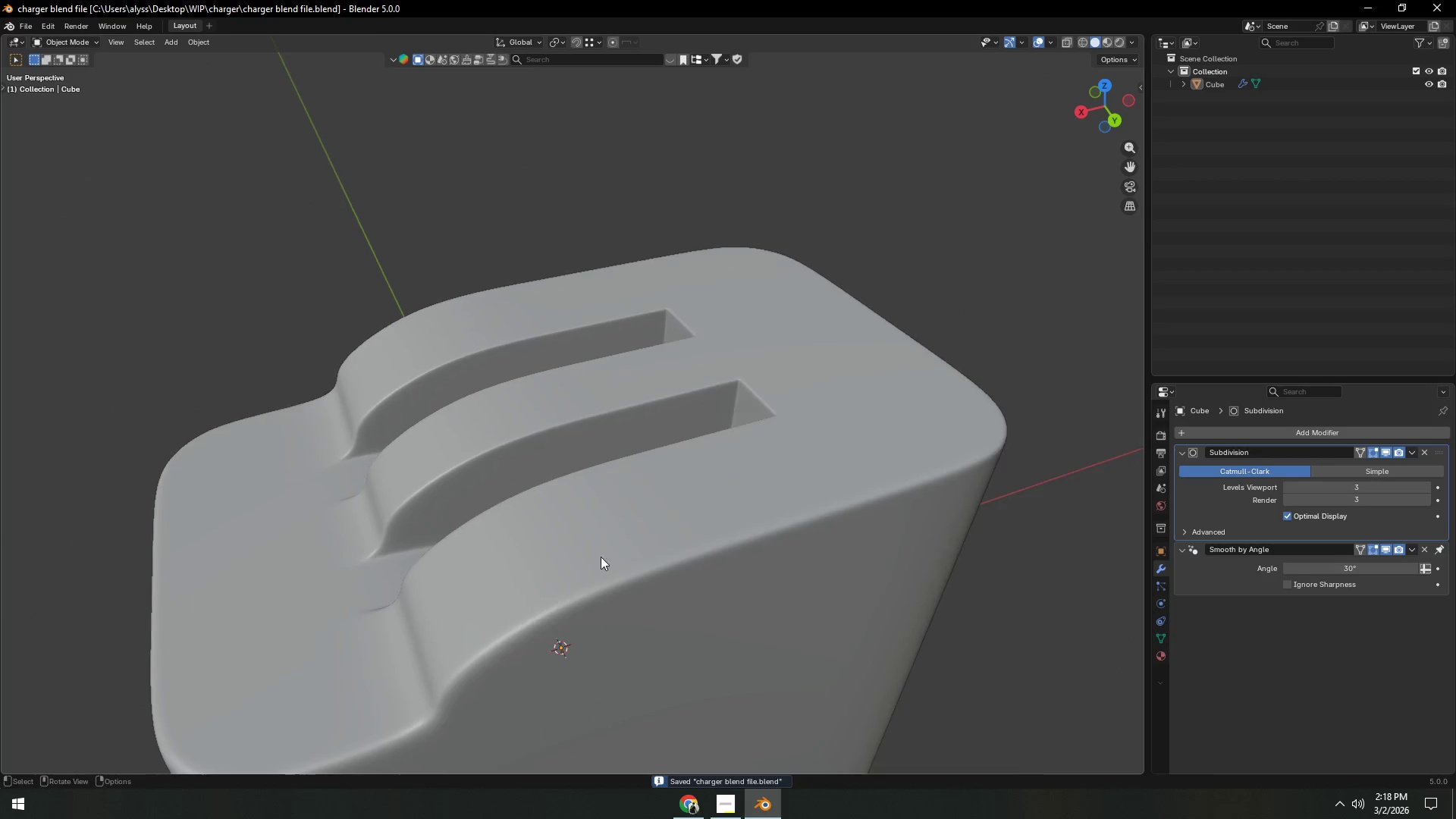 
scroll: coordinate [632, 497], scroll_direction: up, amount: 9.0
 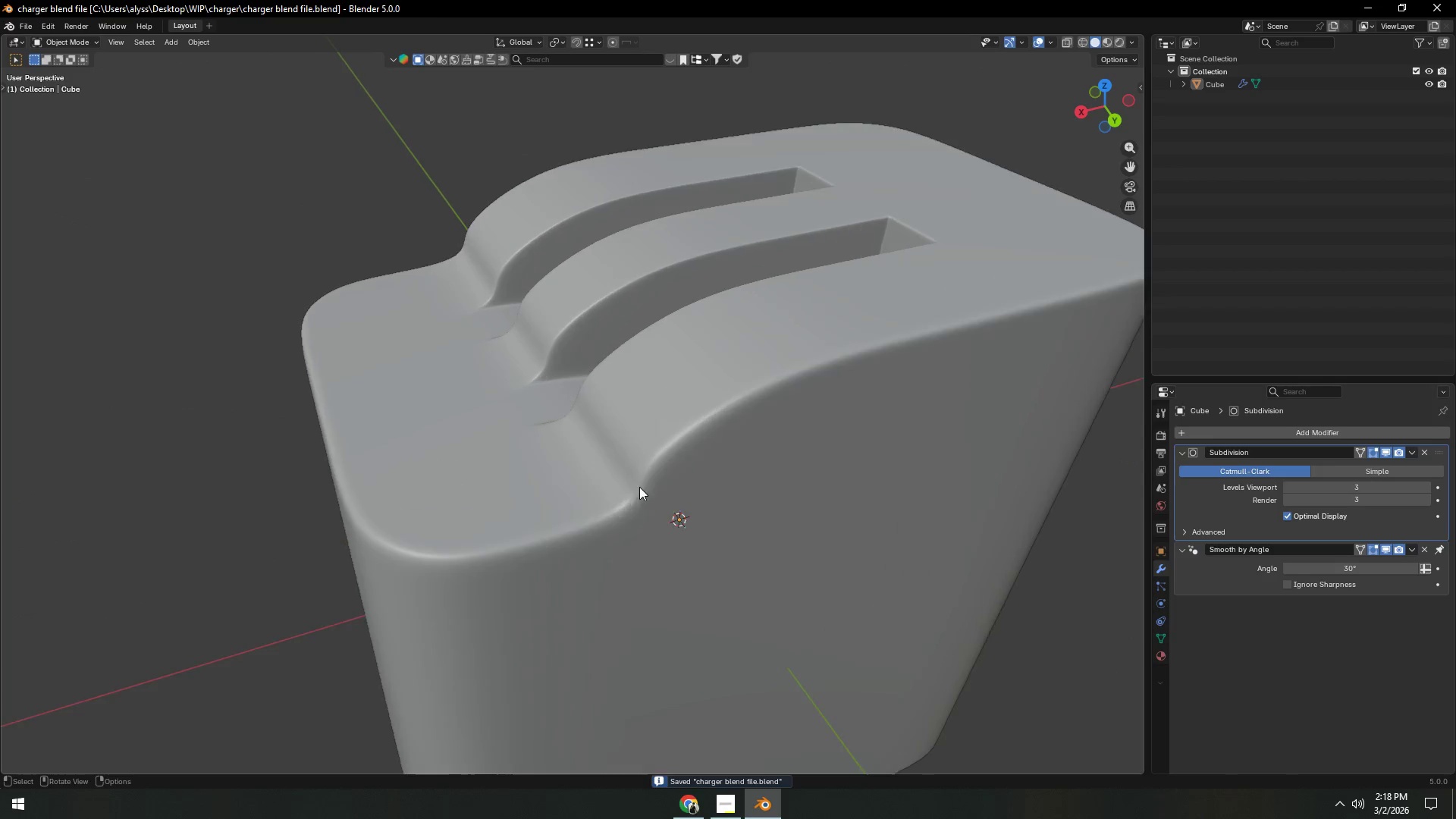 
left_click([632, 548])
 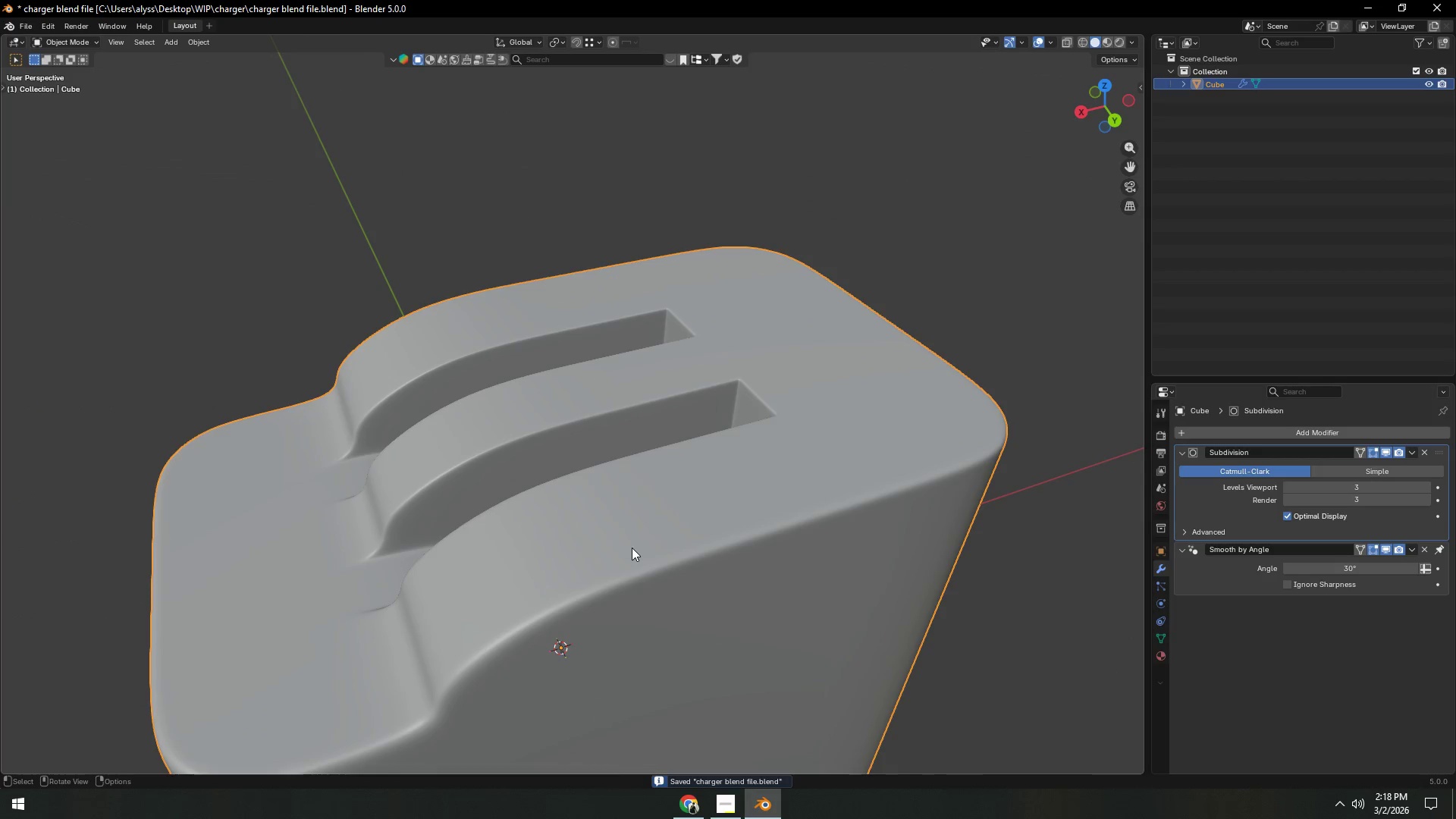 
key(Tab)
 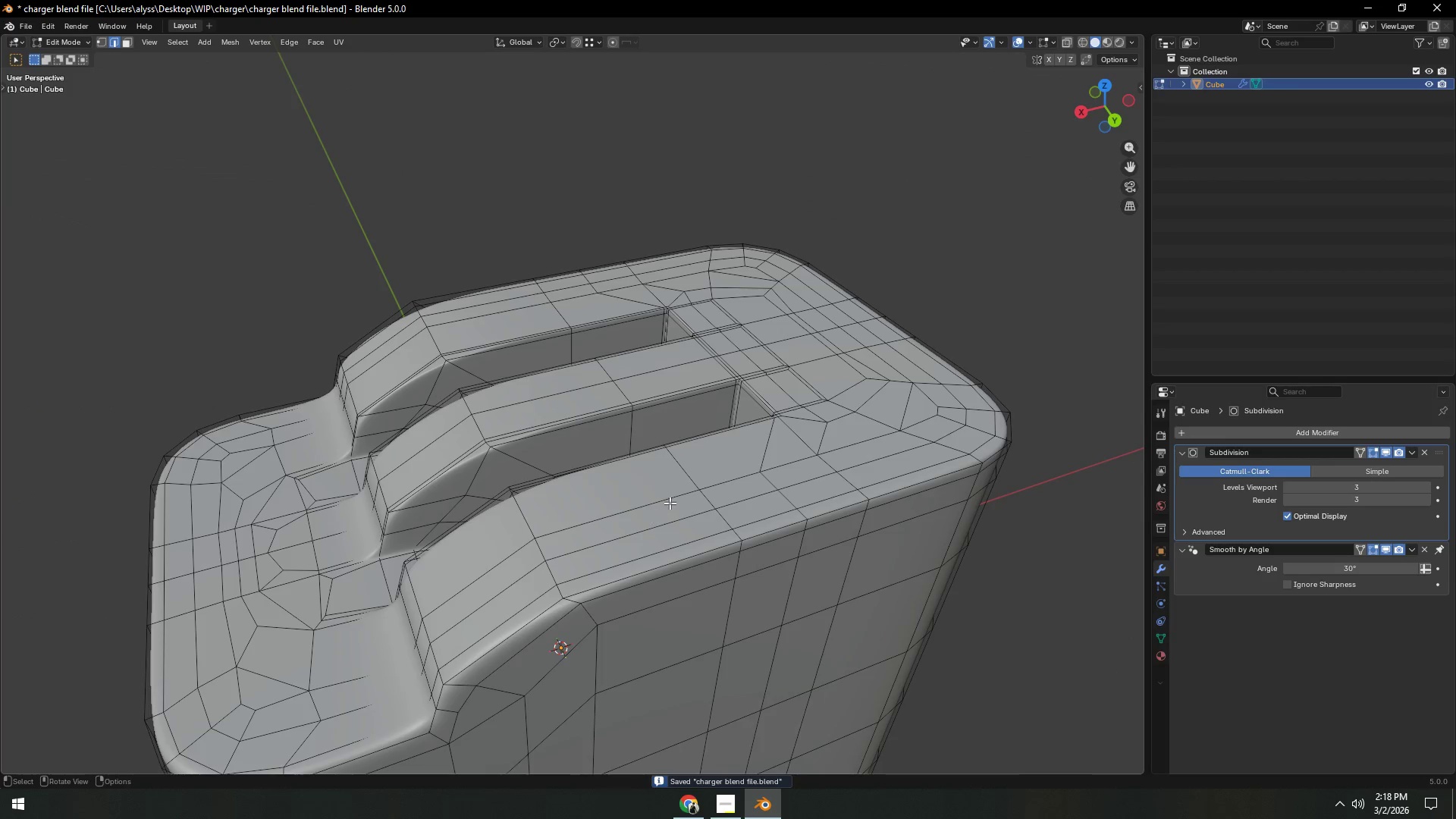 
hold_key(key=ShiftLeft, duration=0.31)
 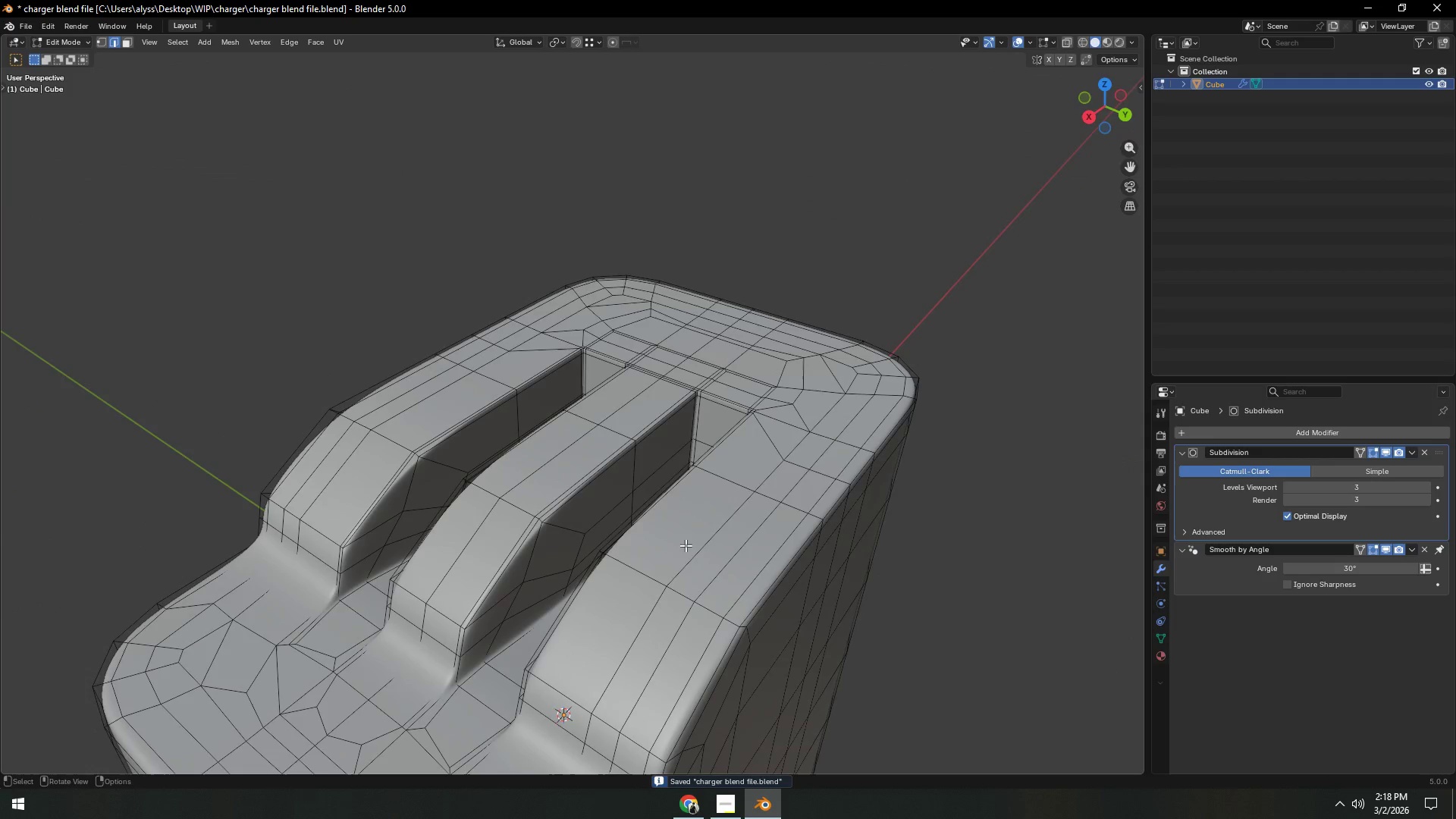 
key(3)
 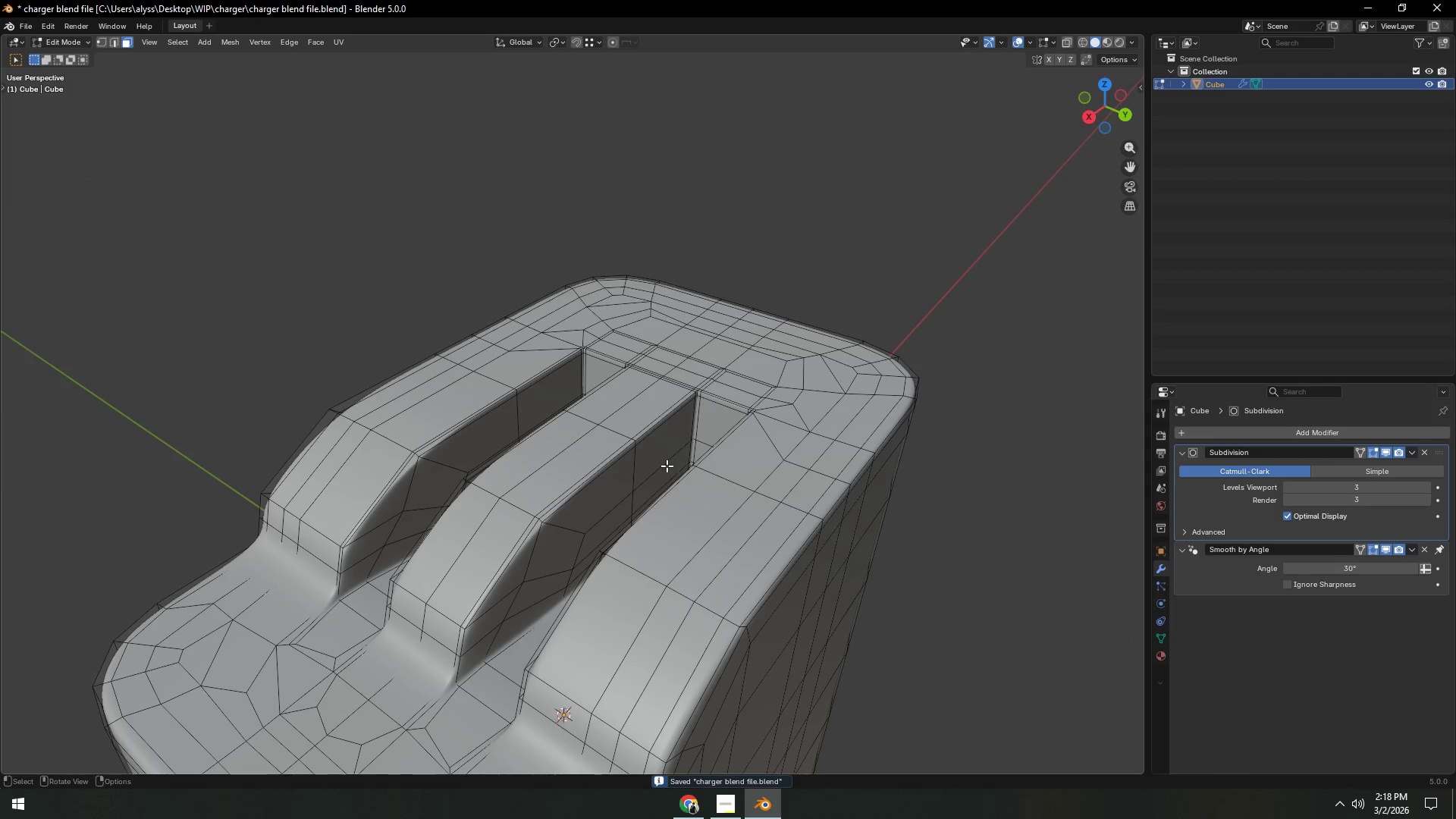 
key(Shift+ShiftLeft)
 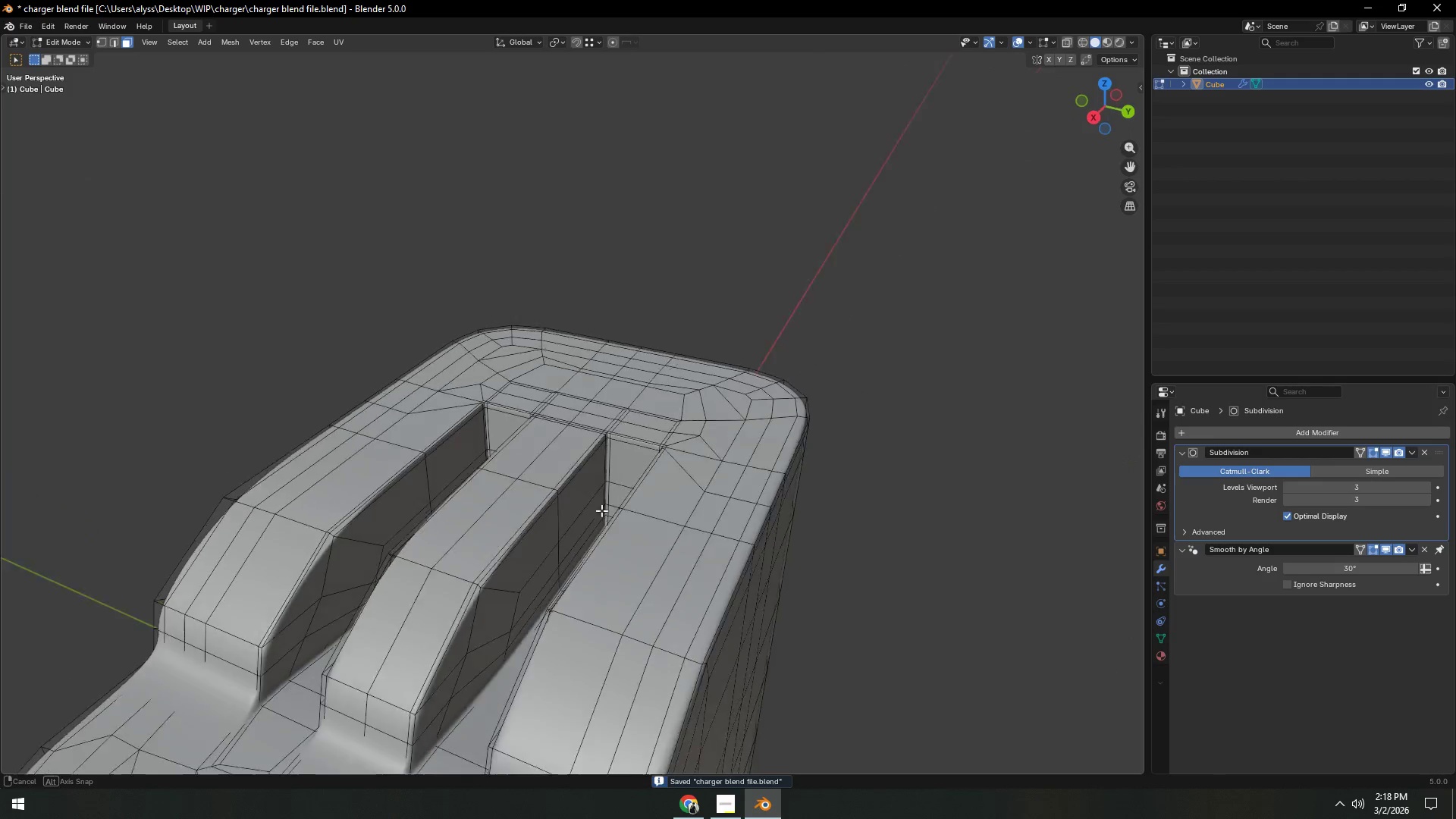 
scroll: coordinate [620, 514], scroll_direction: up, amount: 1.0
 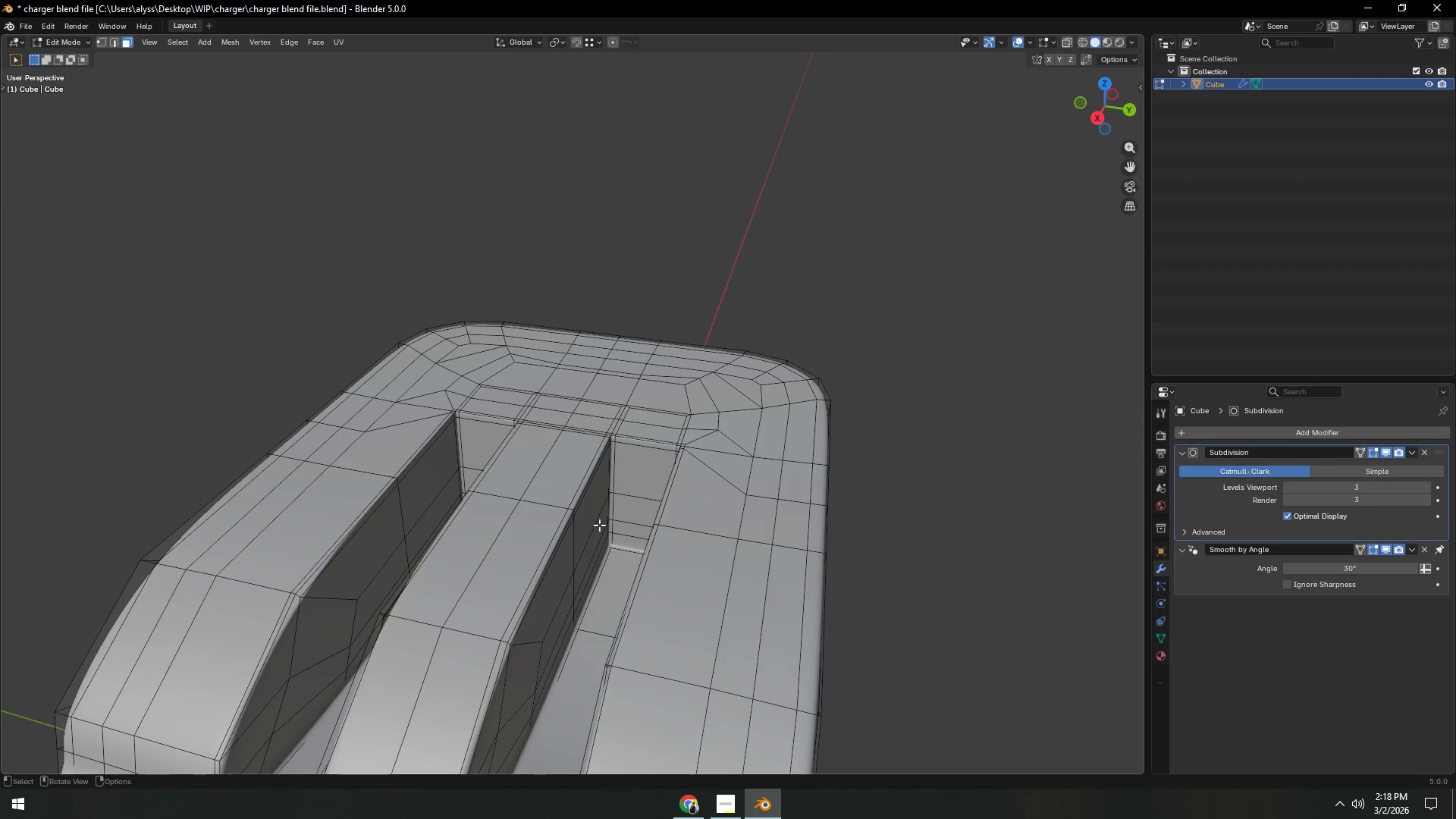 
left_click([584, 521])
 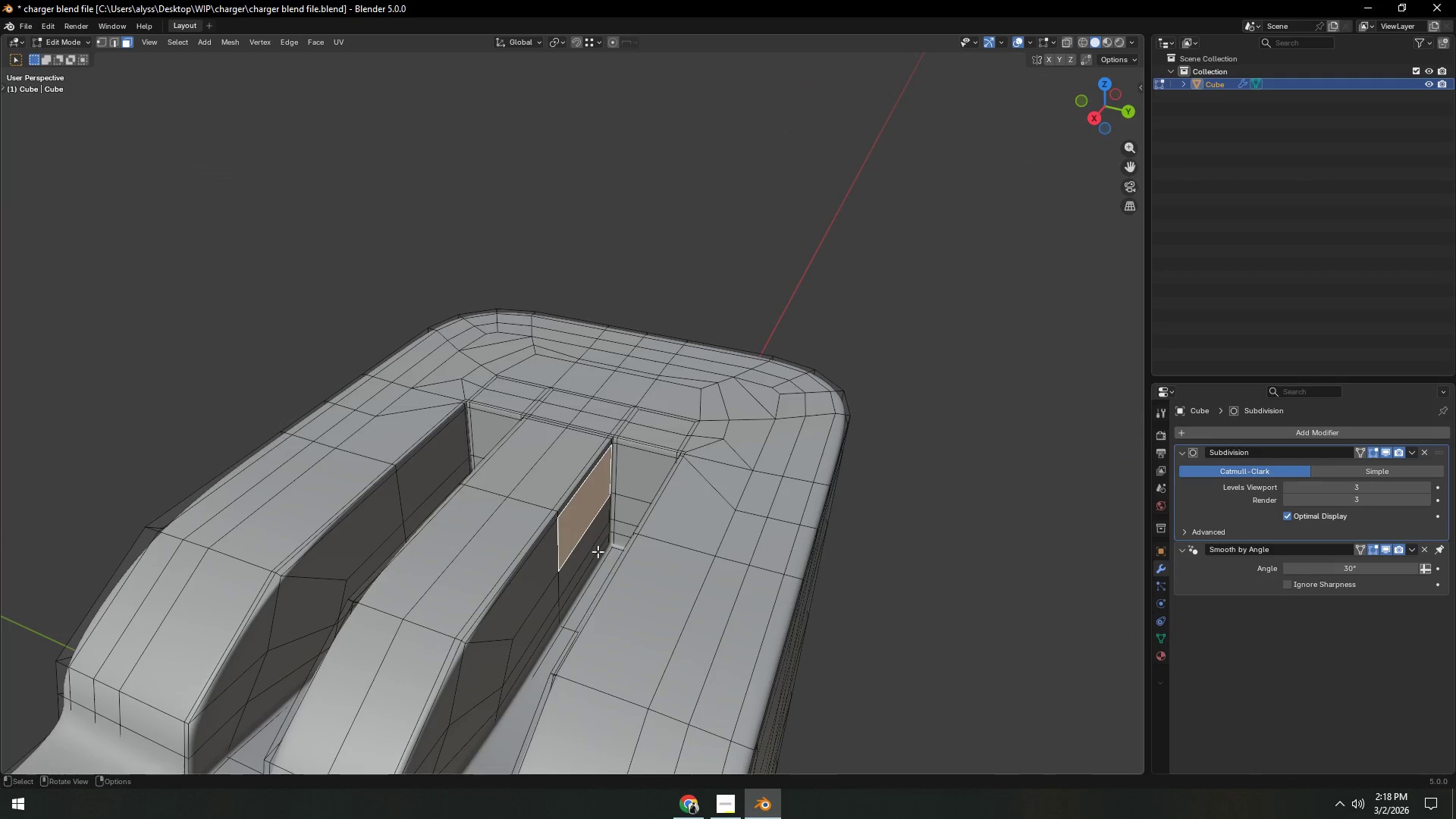 
hold_key(key=ControlLeft, duration=0.67)
left_click([591, 566])
 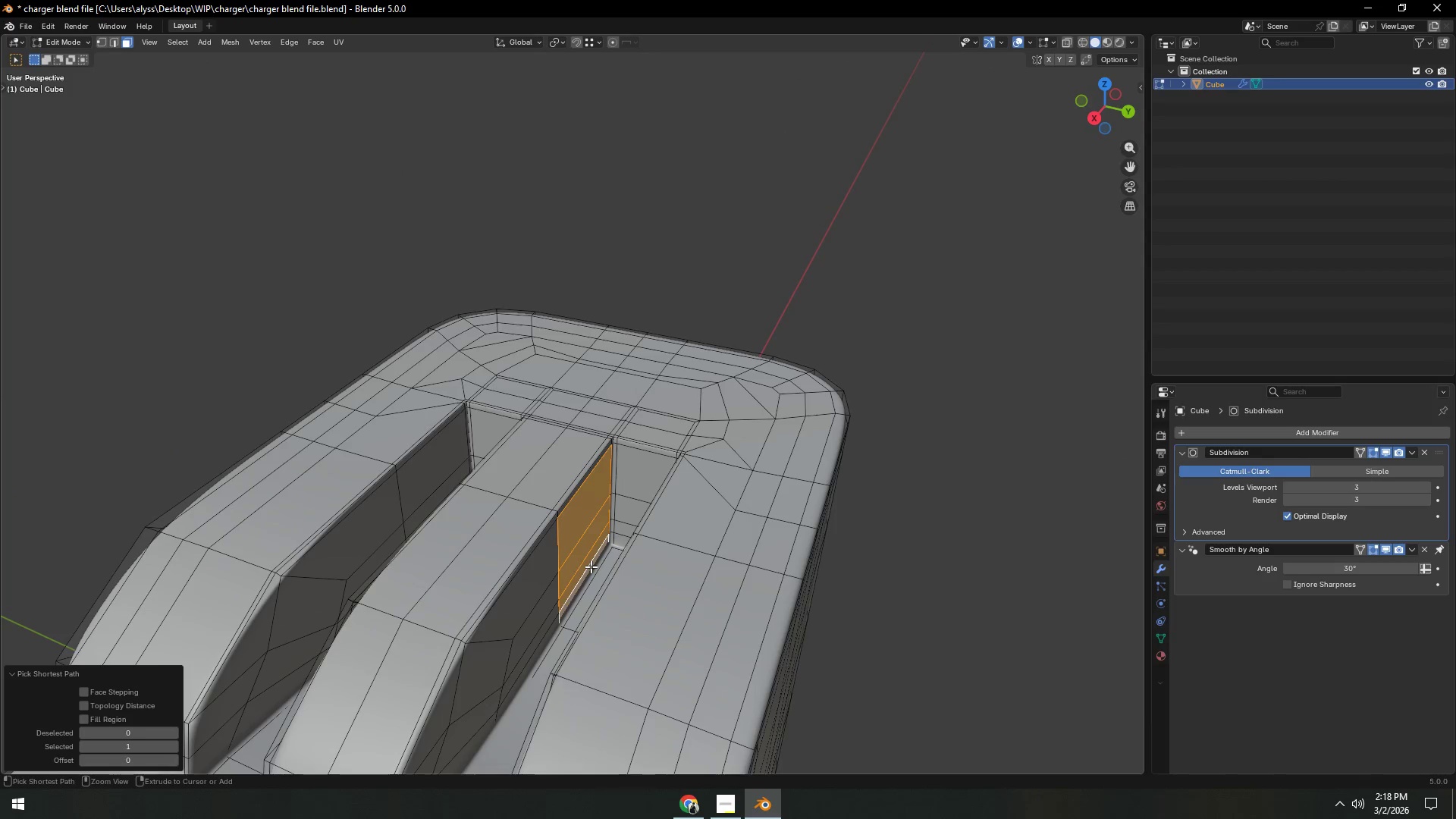 
hold_key(key=ControlLeft, duration=2.2)
hold_key(key=ShiftLeft, duration=0.5)
left_click([553, 519])
 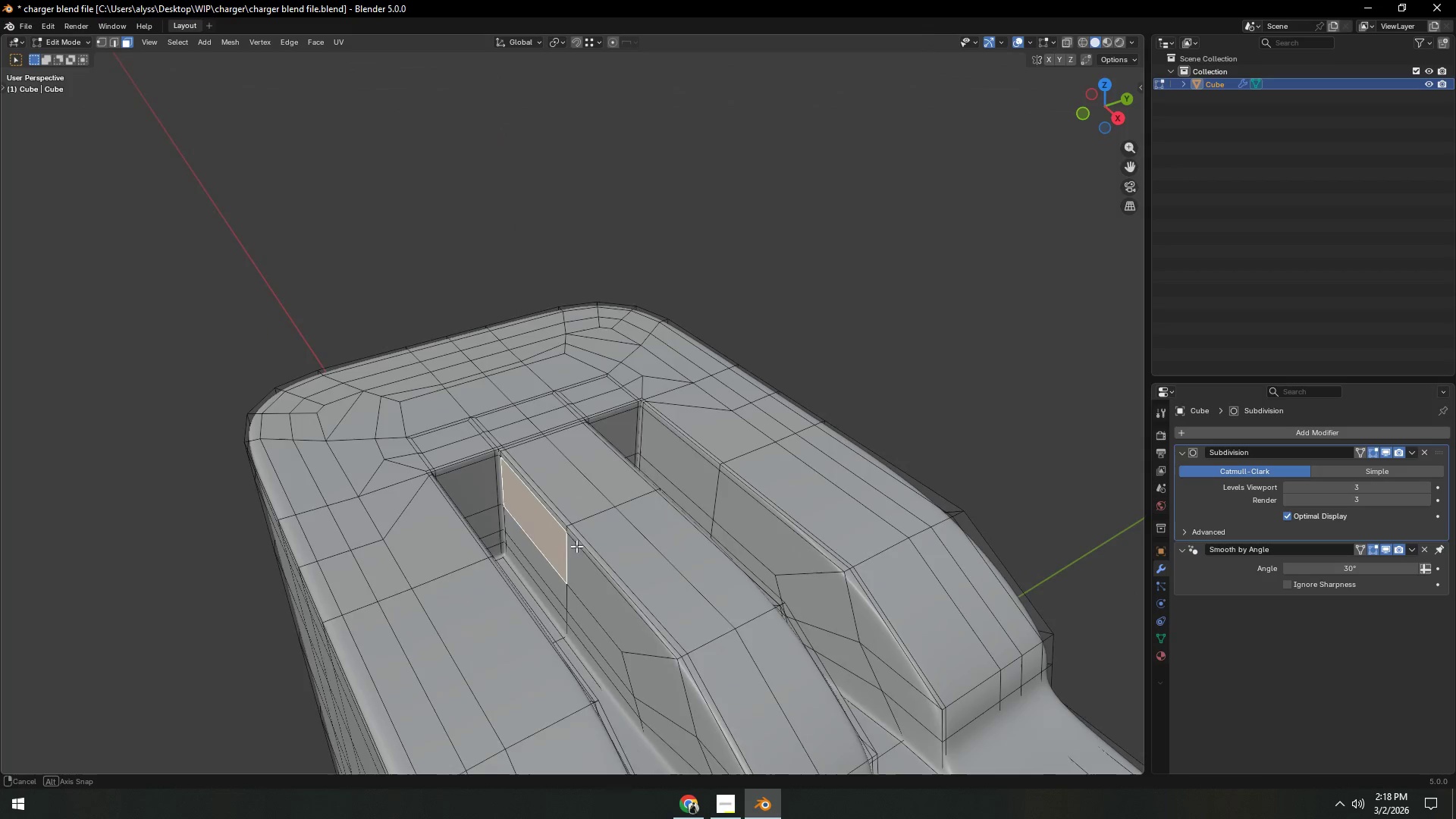 
hold_key(key=ControlLeft, duration=0.94)
left_click([551, 606])
 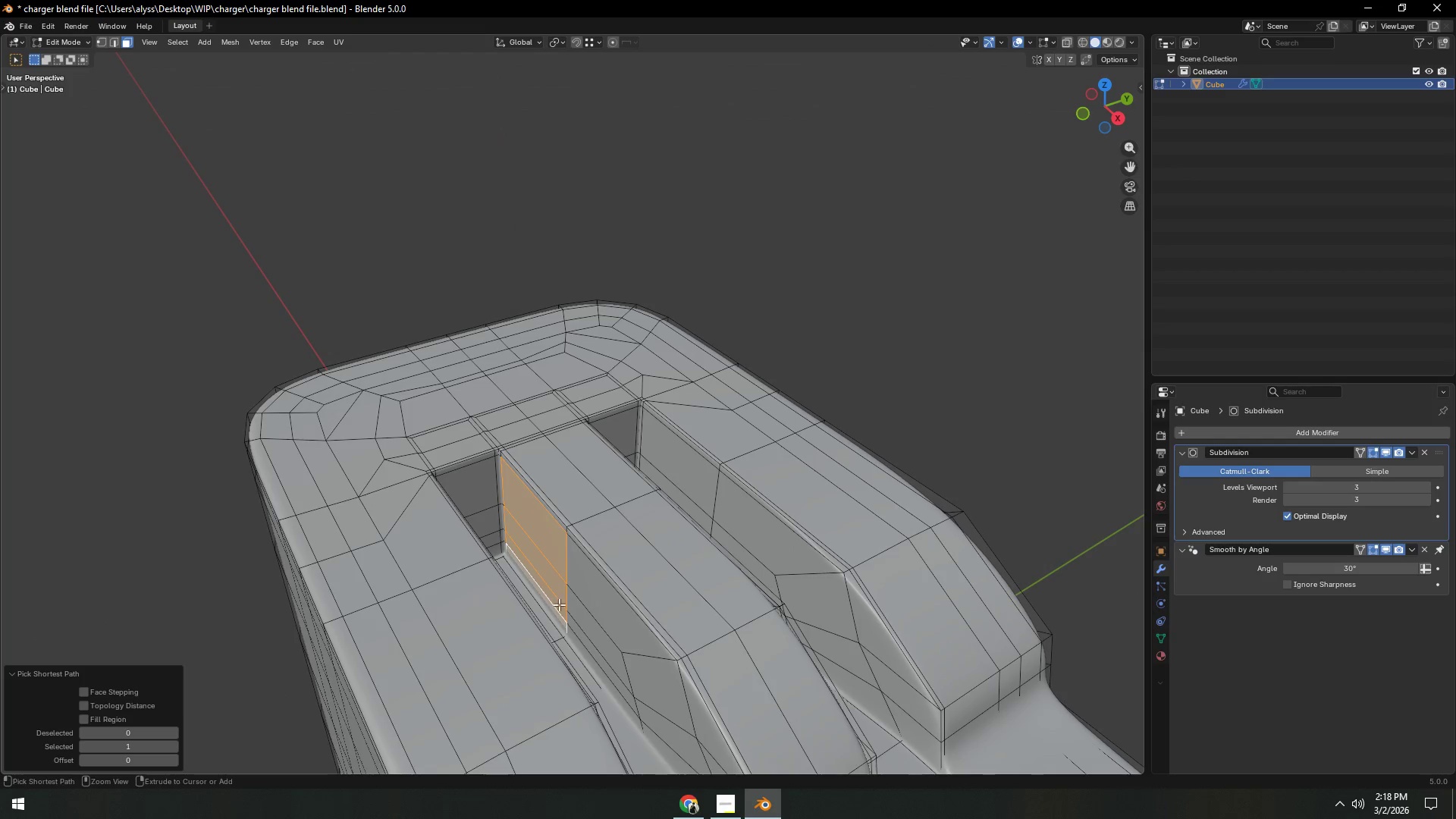 
hold_key(key=ControlLeft, duration=1.67)
hold_key(key=ShiftLeft, duration=0.61)
left_click([689, 500])
 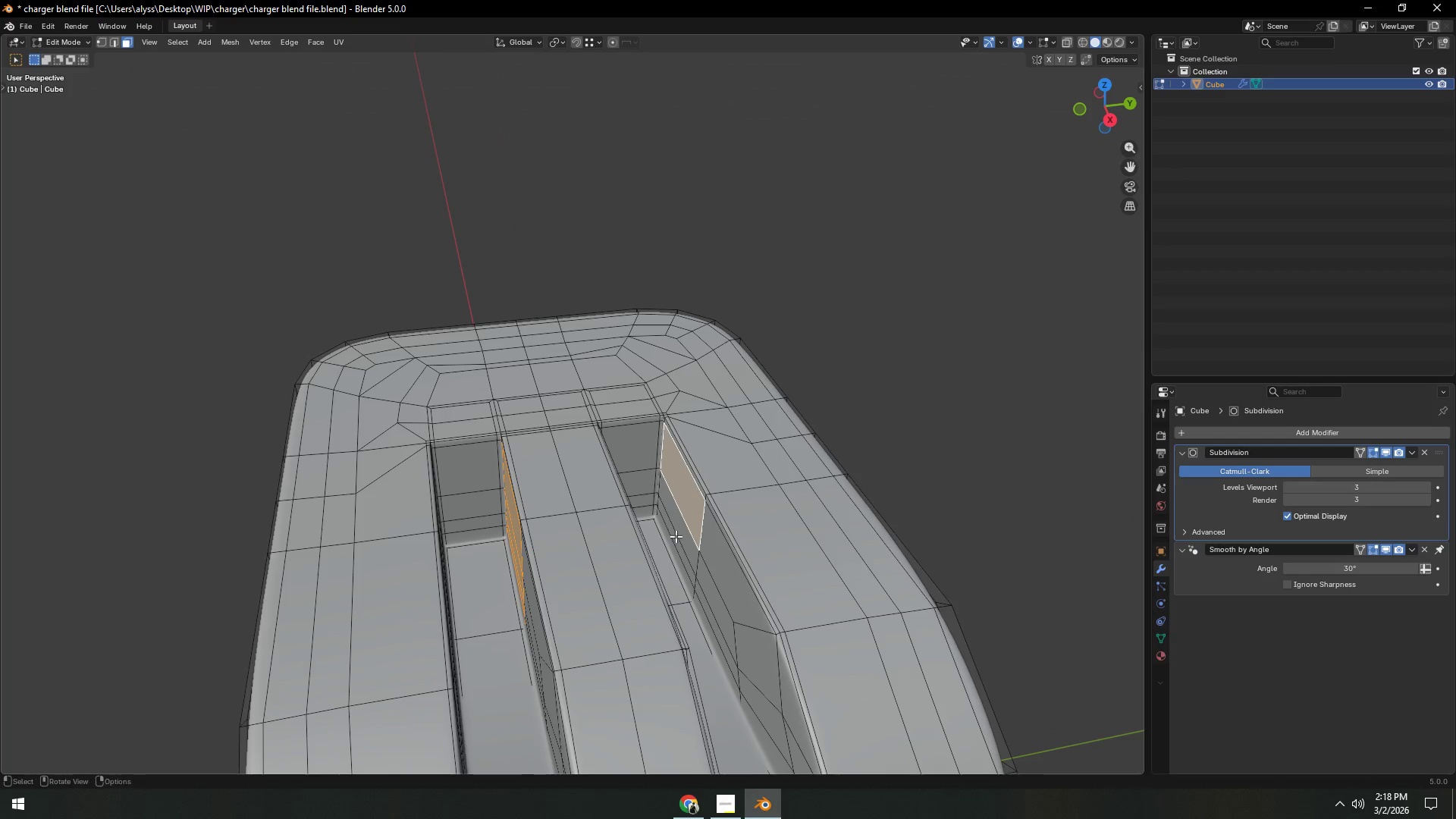 
hold_key(key=ControlLeft, duration=0.53)
left_click([670, 544])
 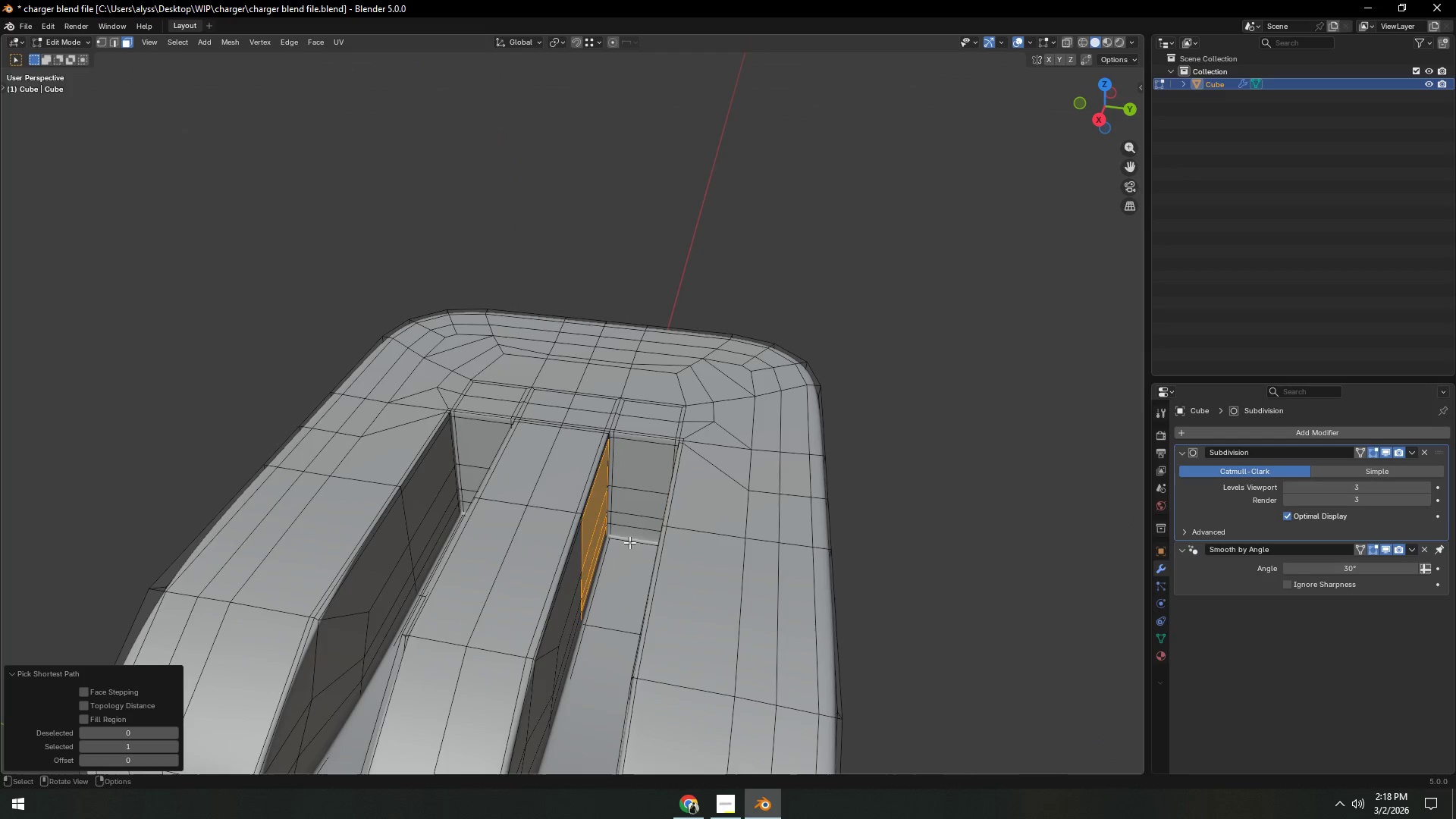 
hold_key(key=ShiftLeft, duration=0.53)
left_click([435, 478])
 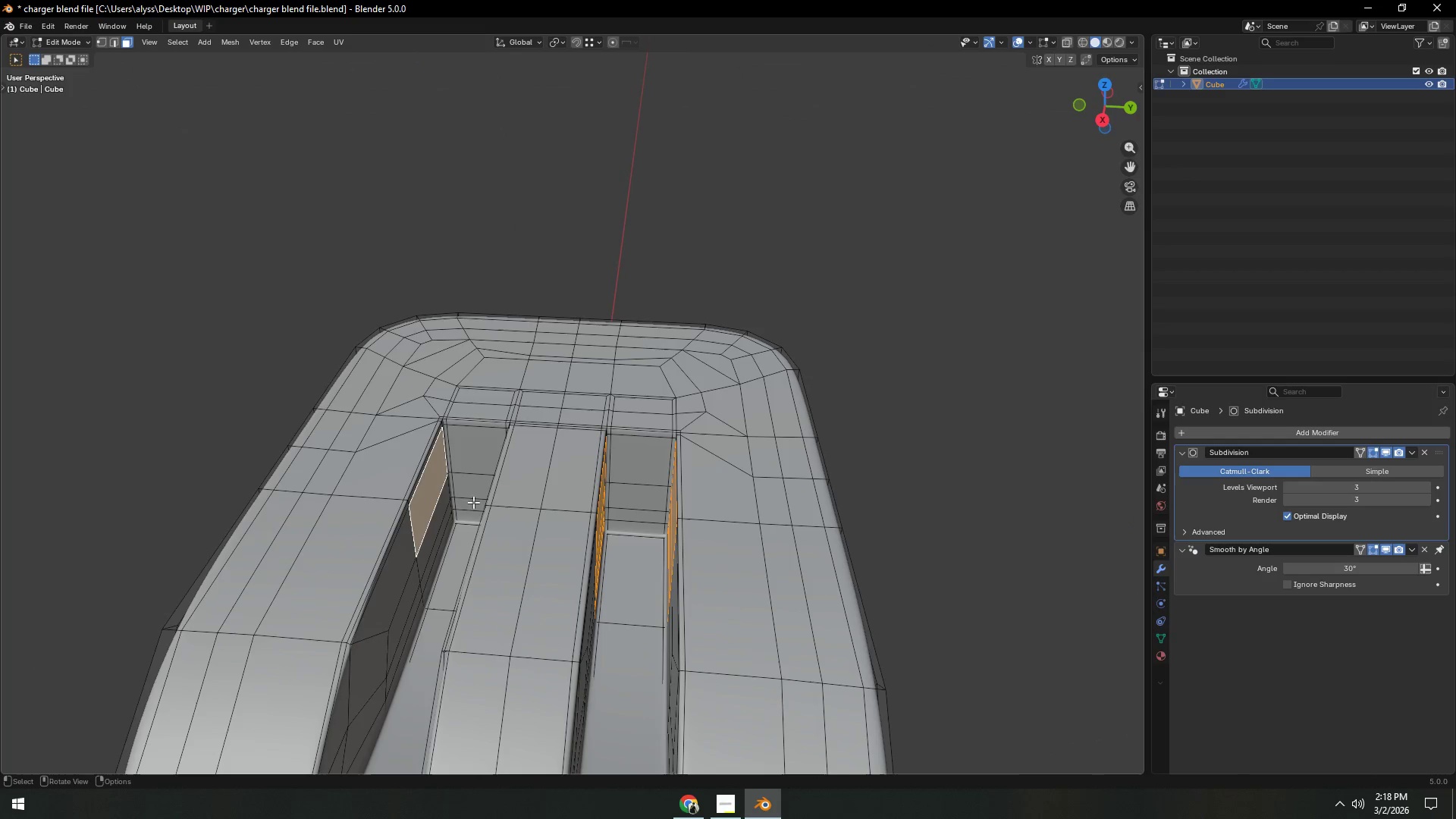 
hold_key(key=ControlLeft, duration=0.67)
left_click([438, 560])
 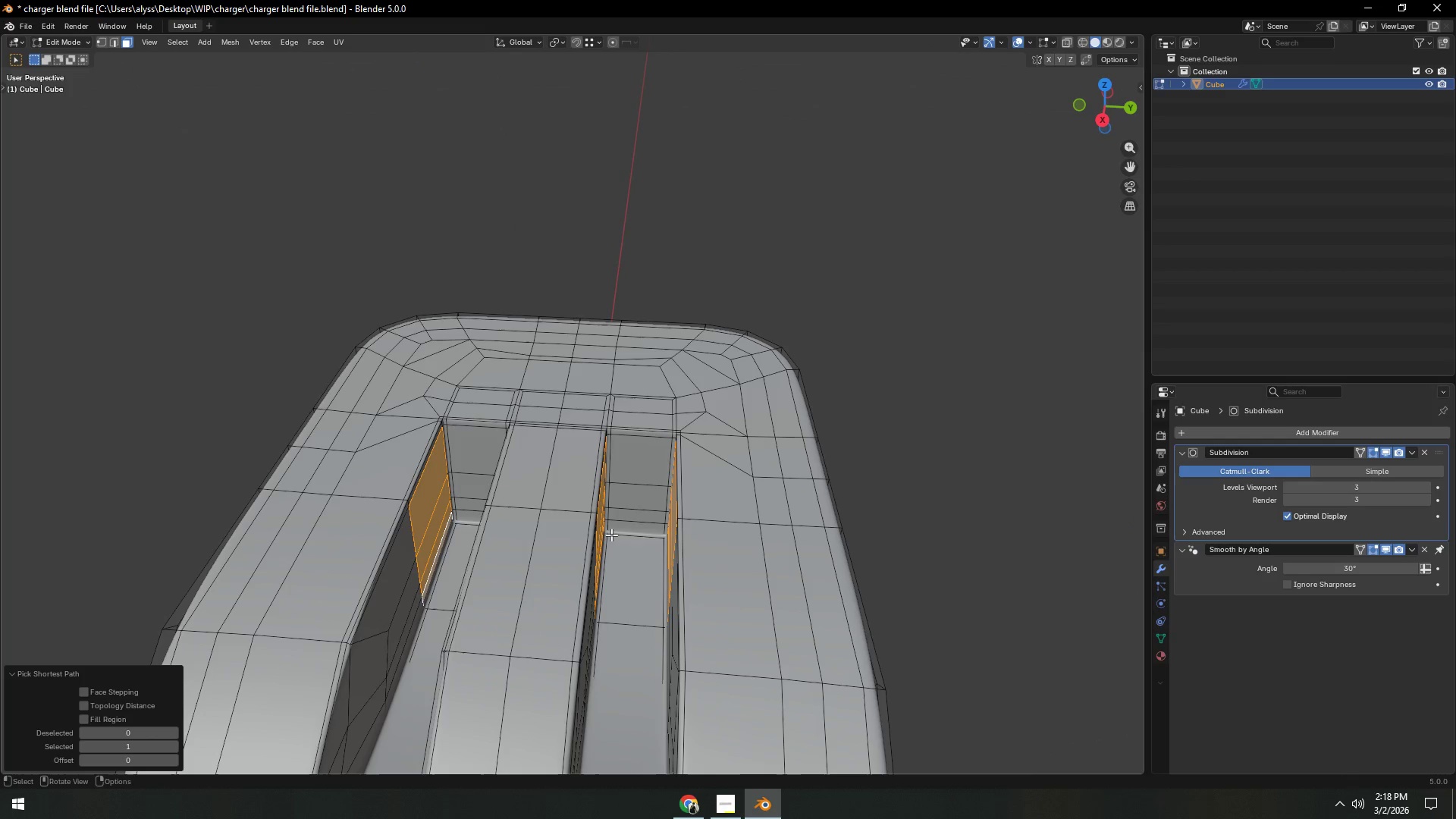 
key(Shift+ShiftLeft)
 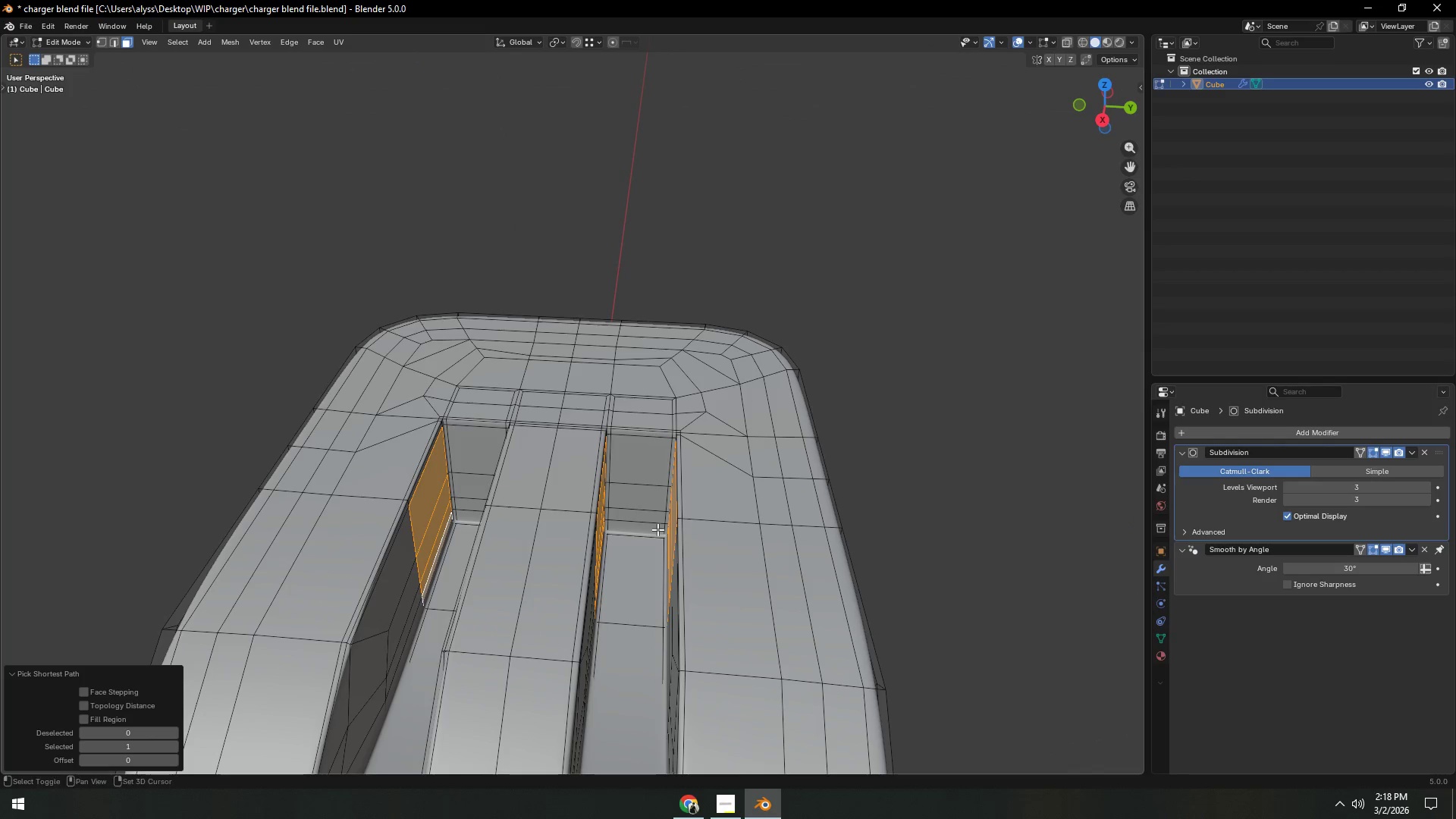 
key(Shift+D)
 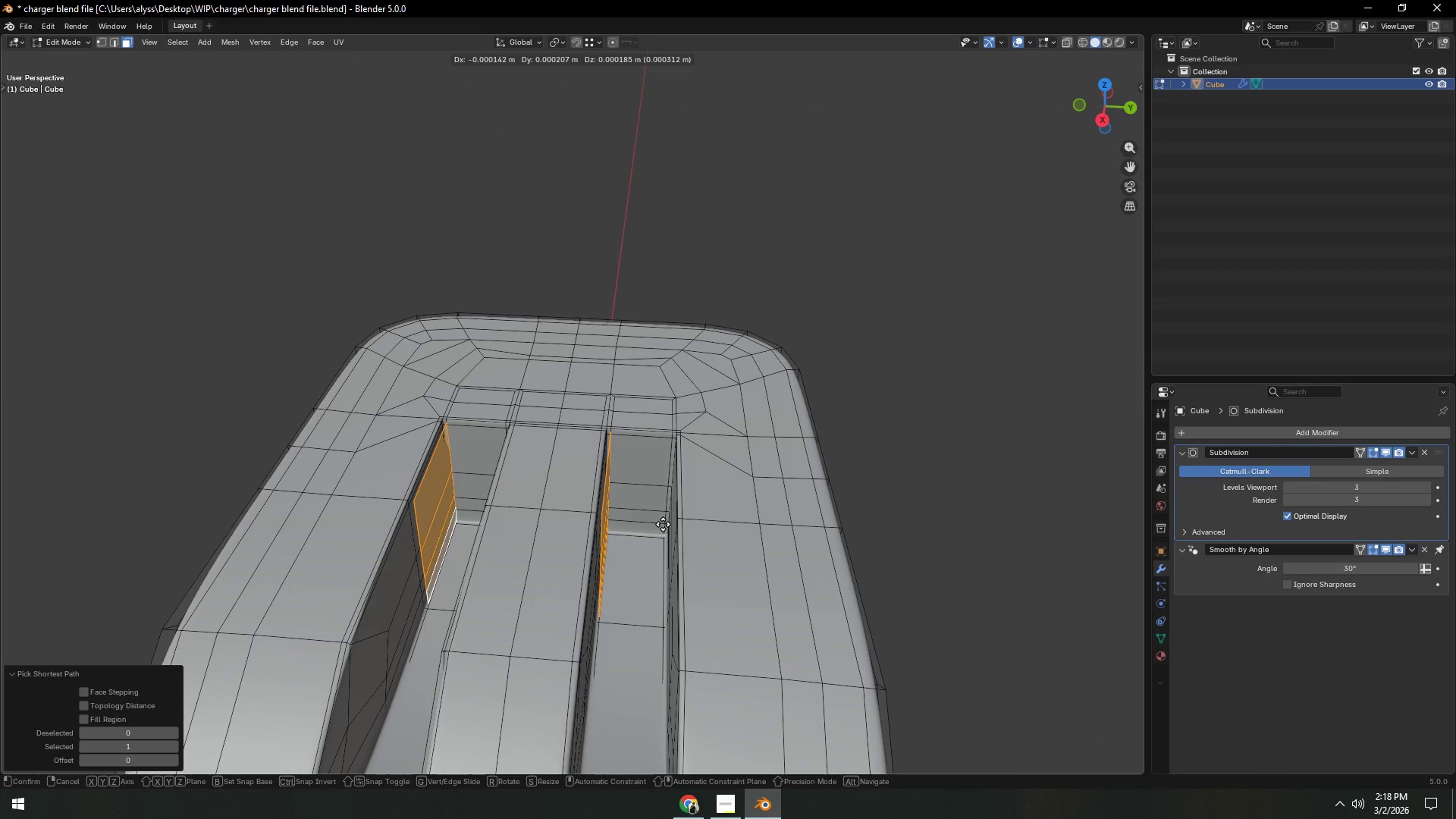 
right_click([663, 524])
 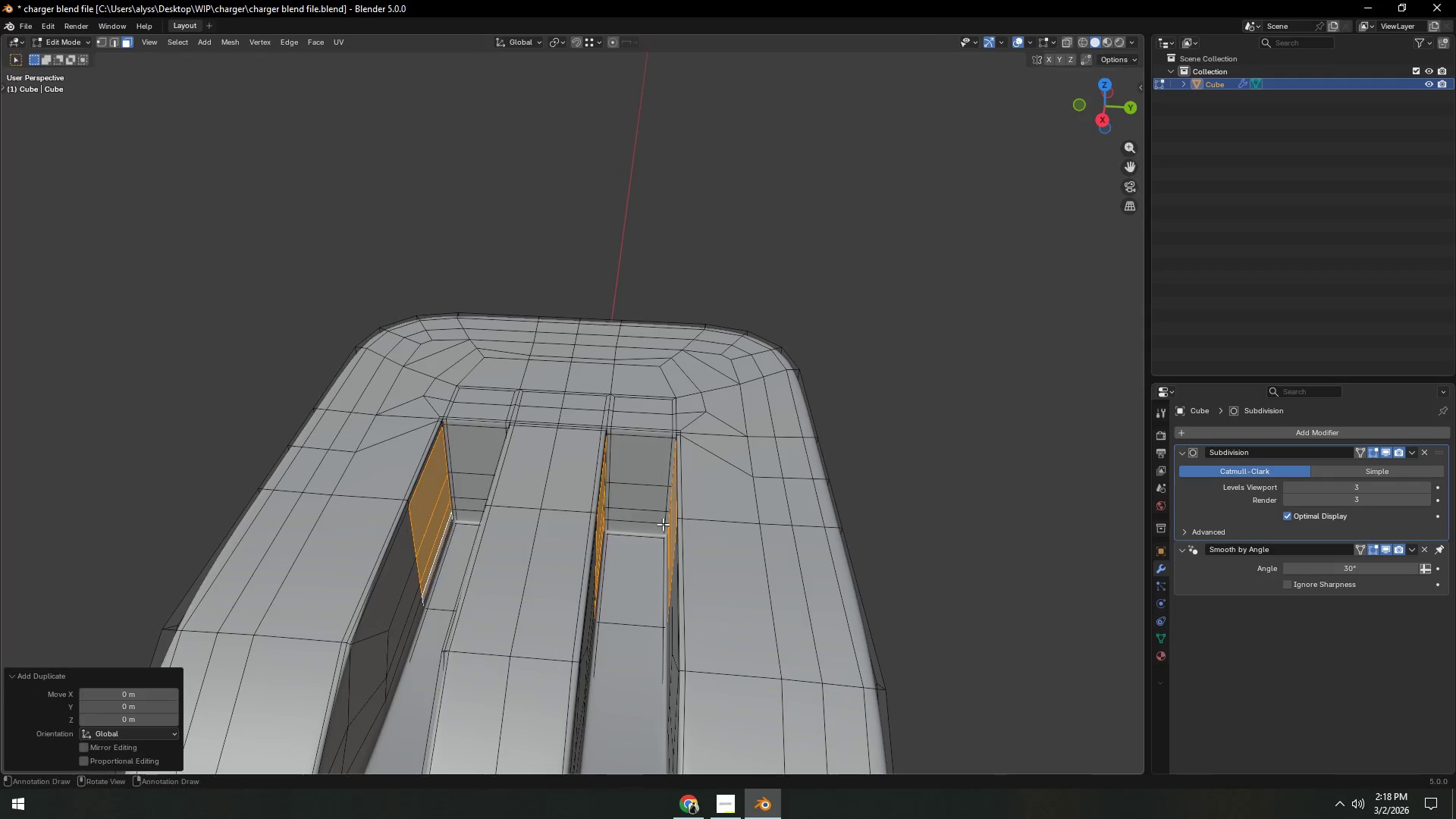 
key(P)
 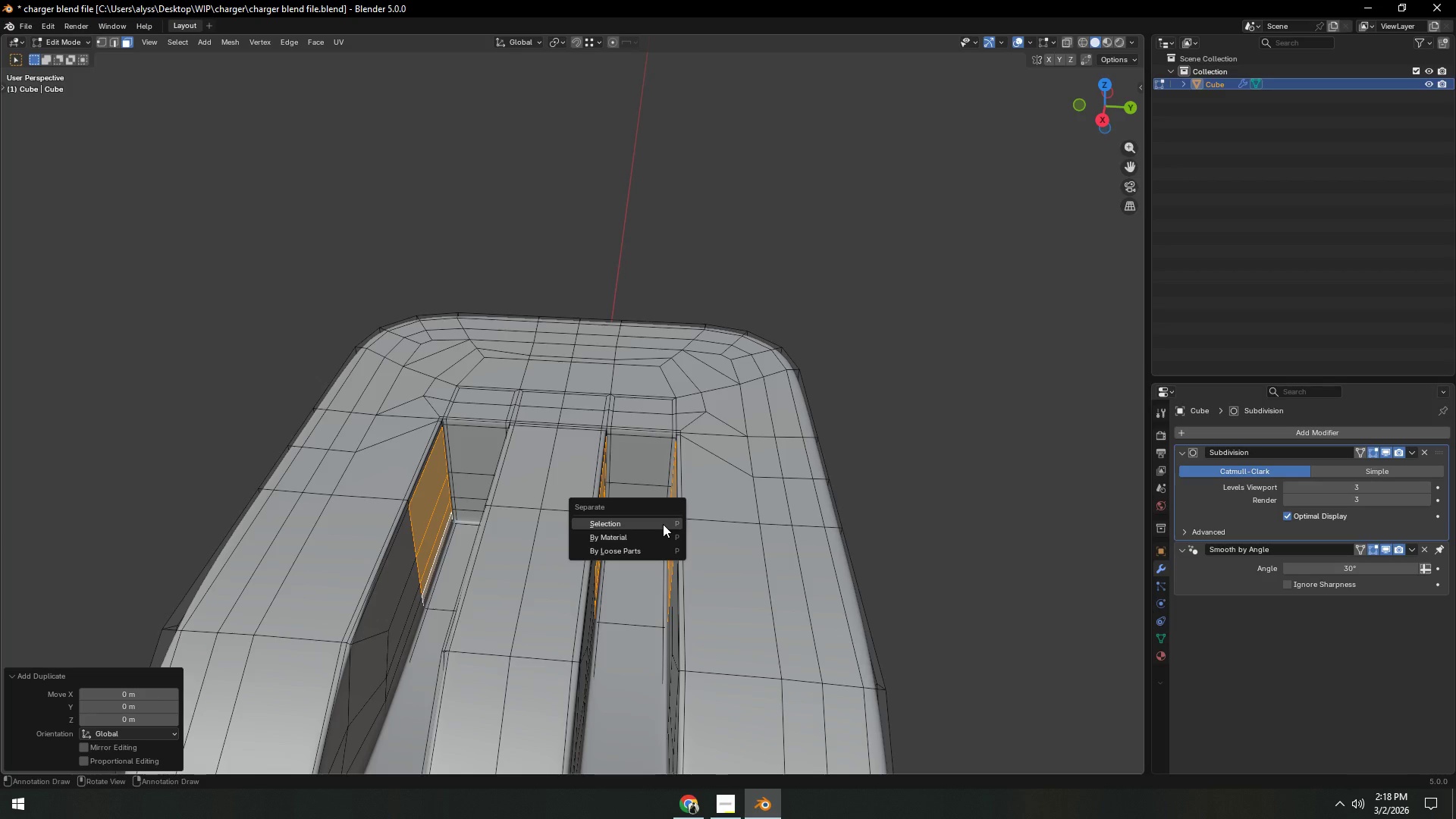 
left_click([663, 524])
 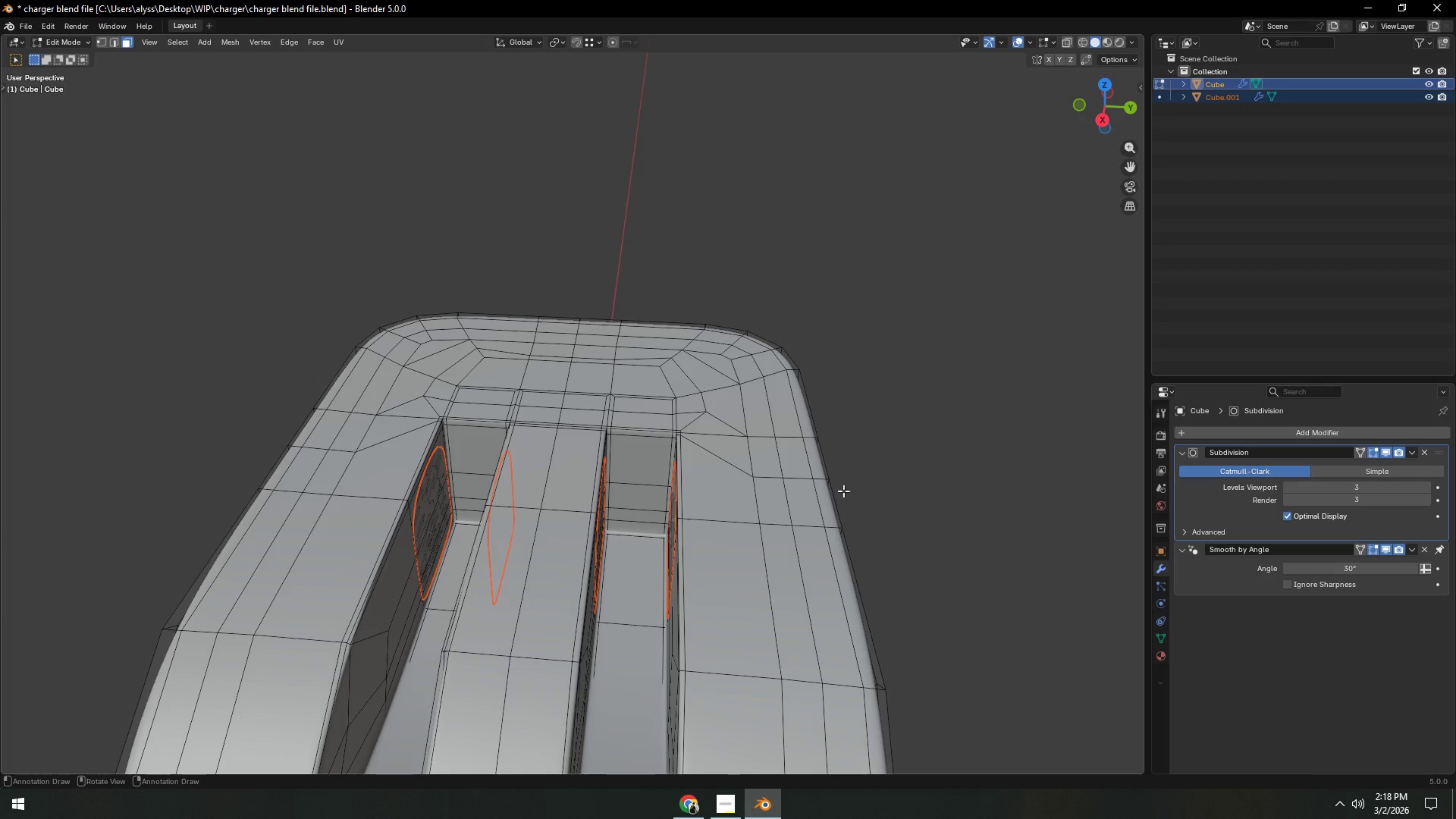 
left_click([975, 463])
 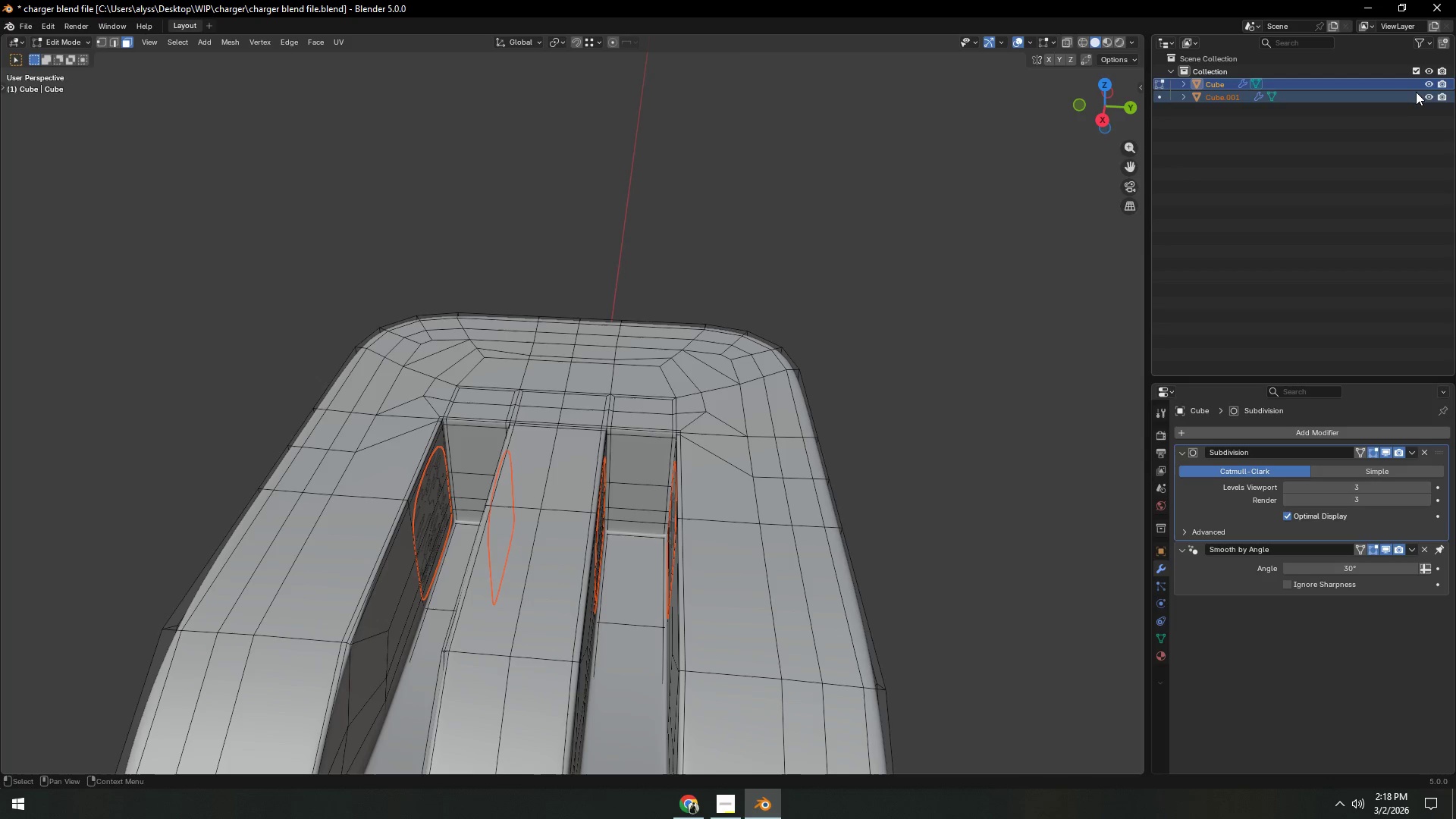 
left_click([1426, 80])
 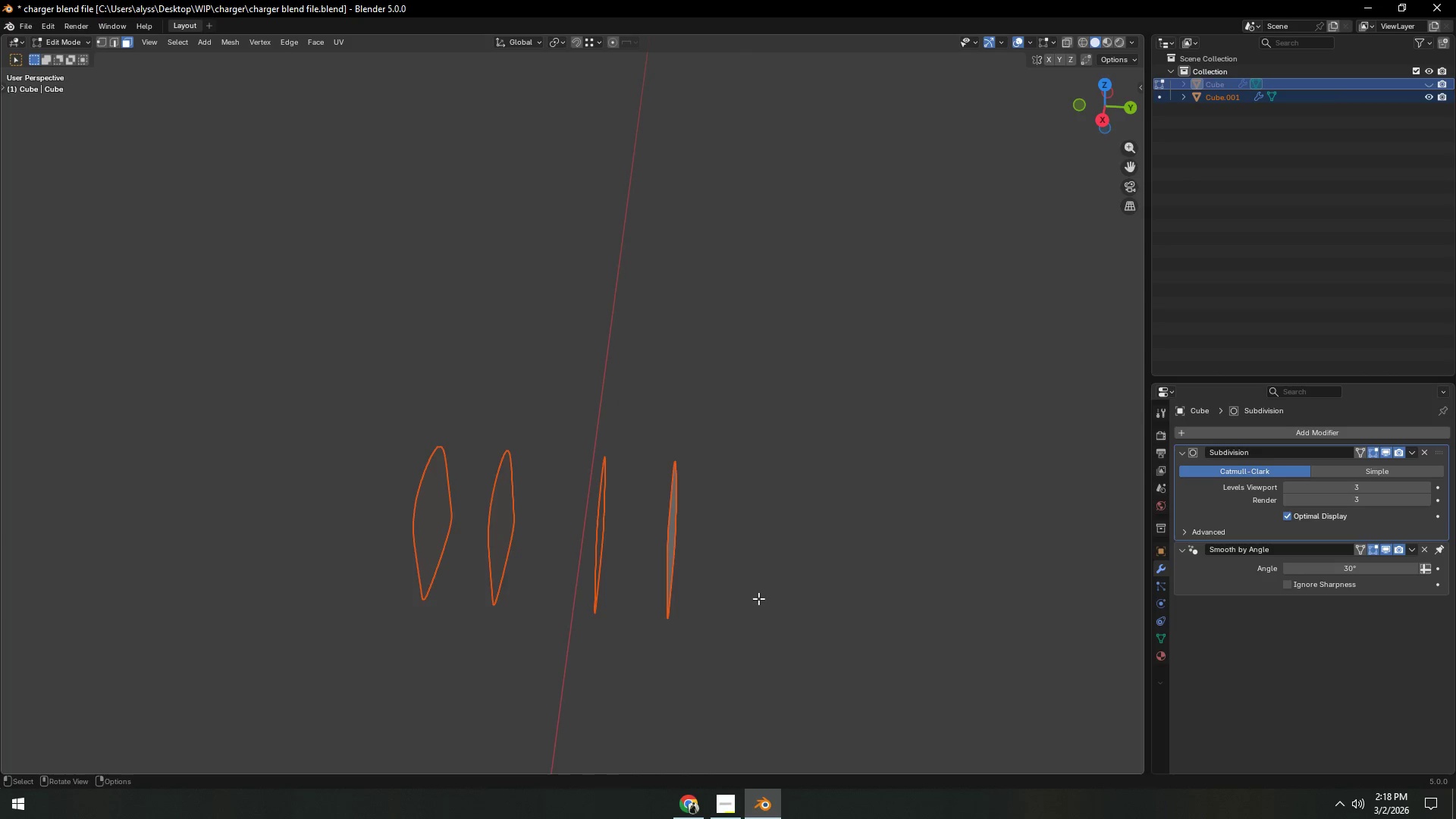 
triple_click([664, 582])
 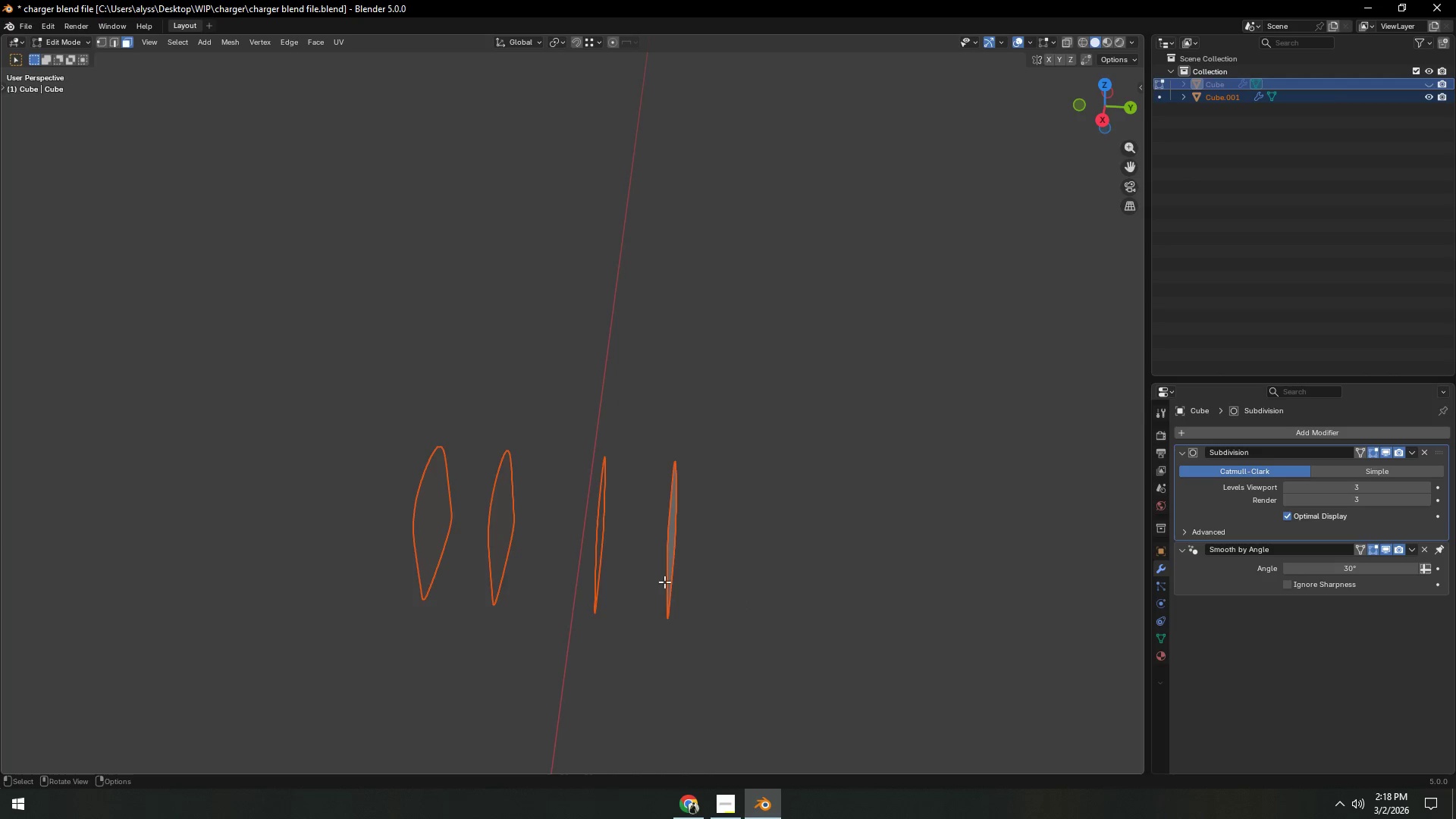 
key(Tab)
 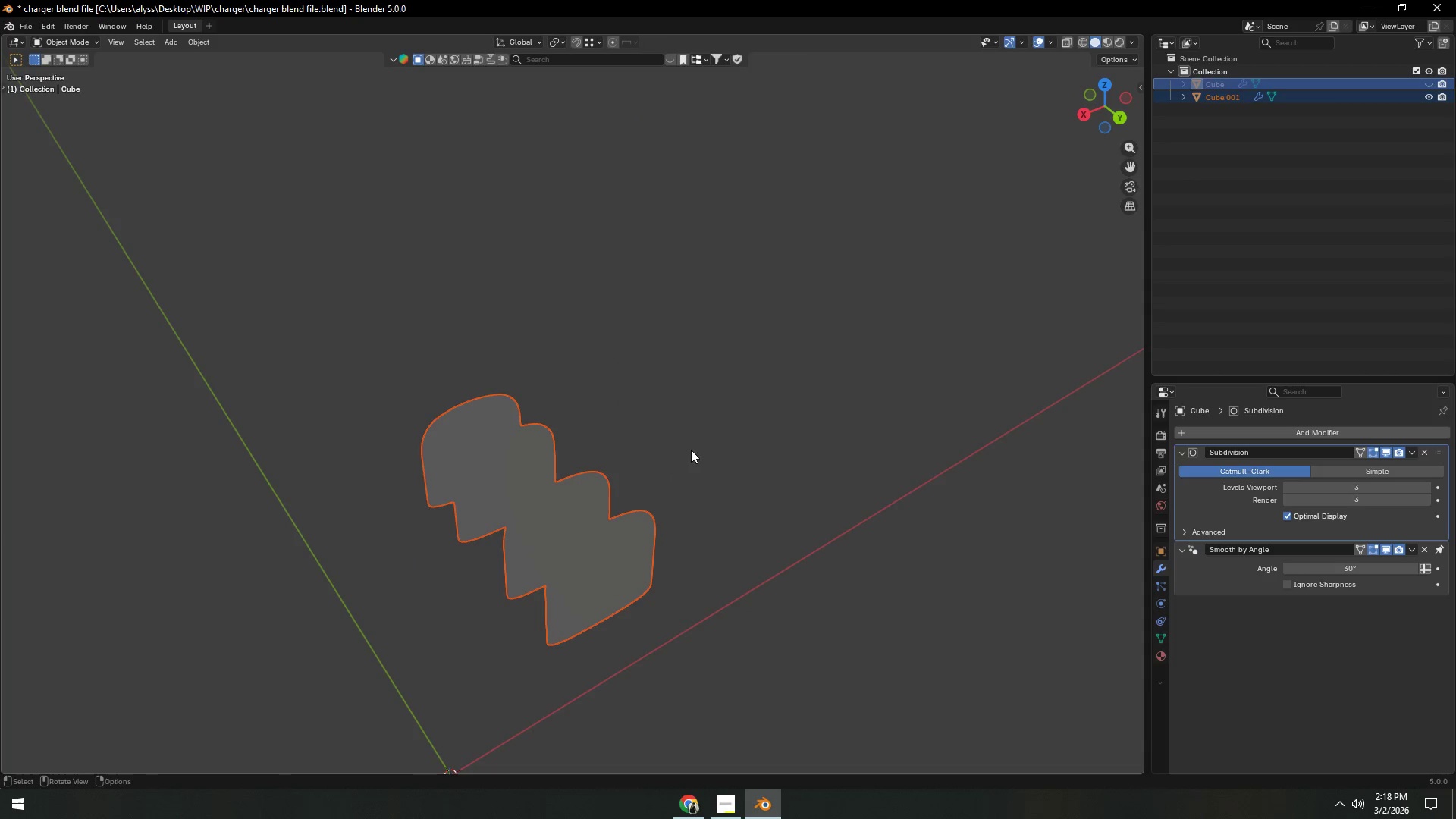 
left_click([604, 554])
 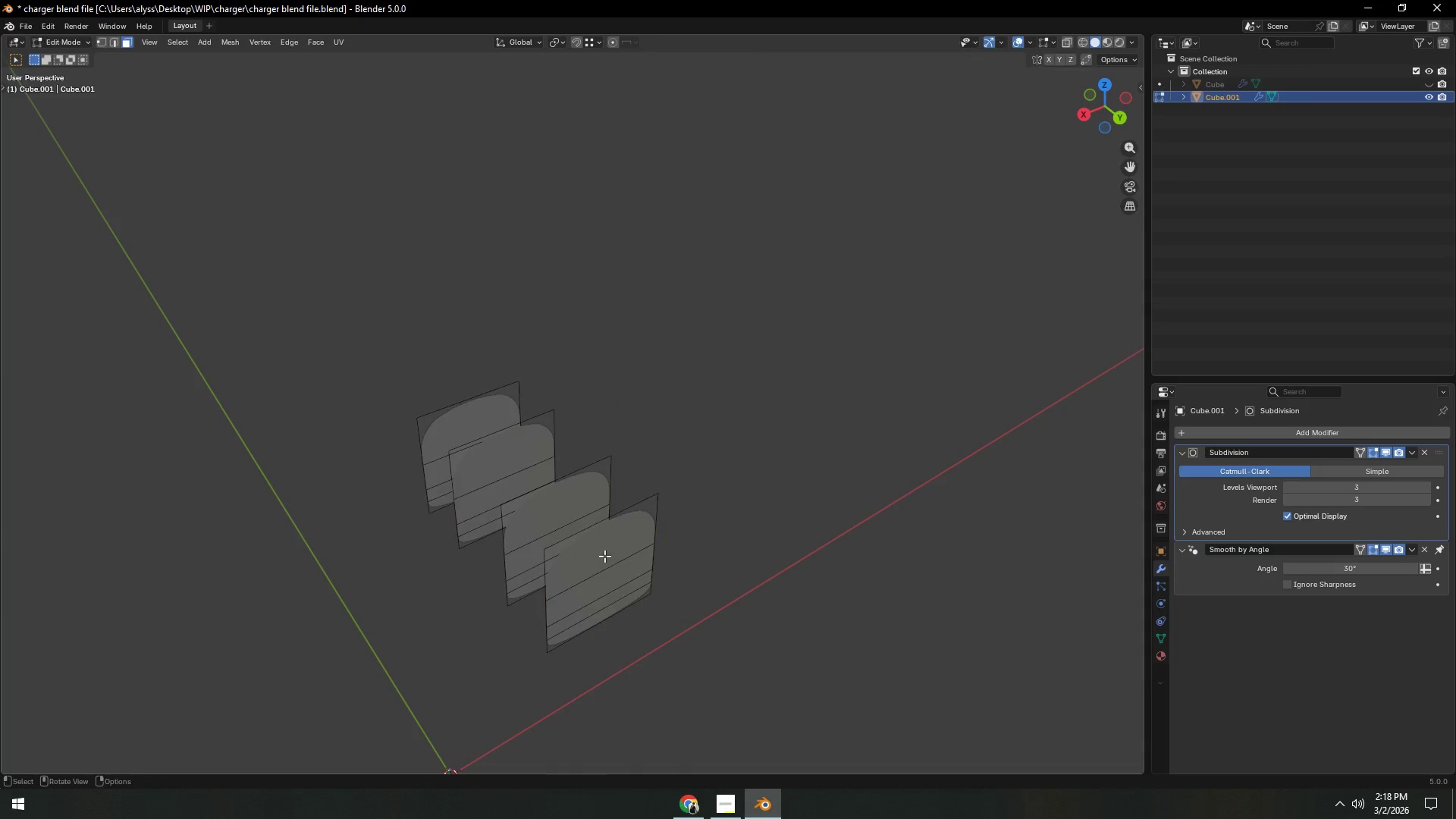 
key(Tab)
 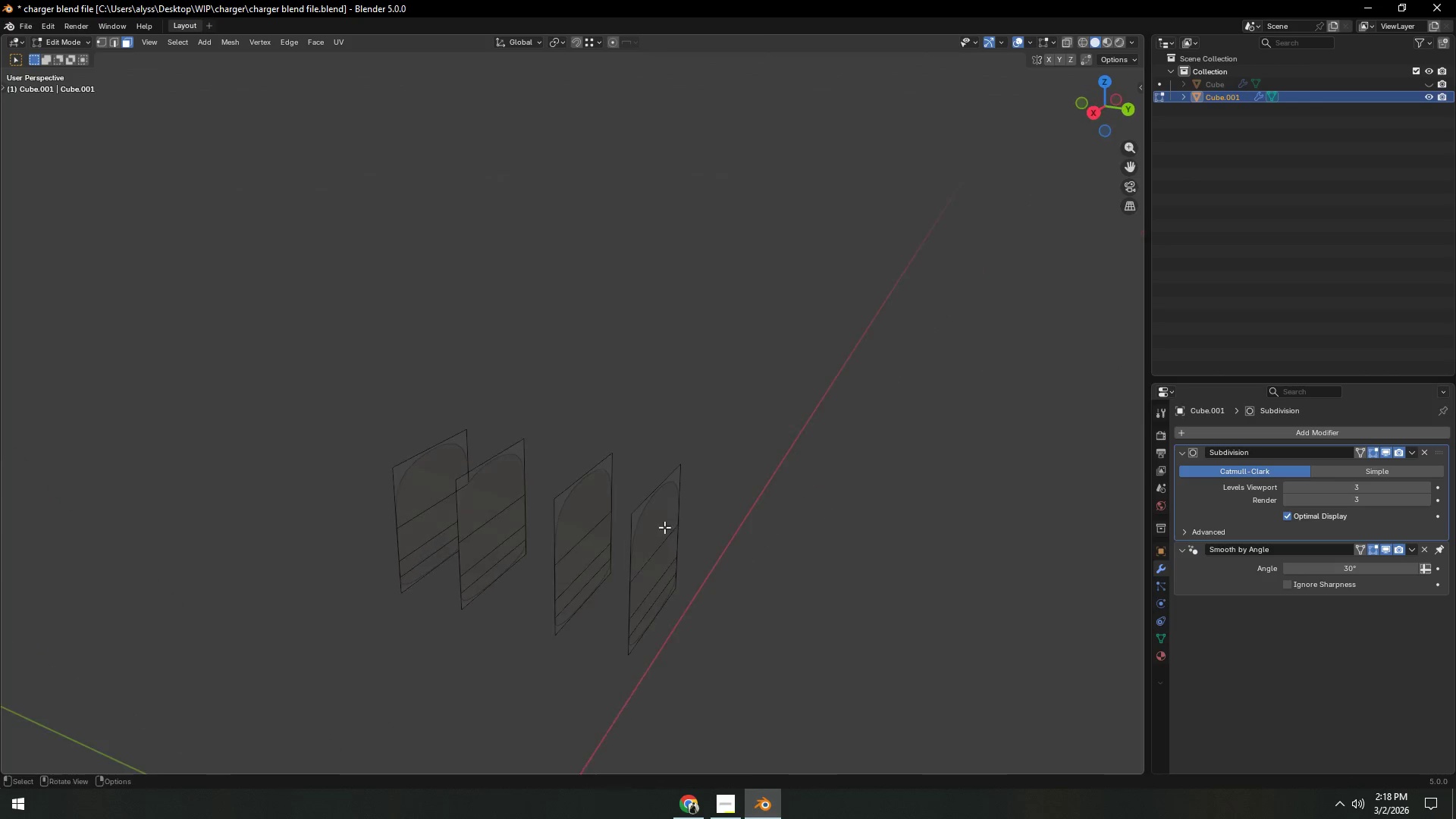 
key(Shift+ShiftLeft)
 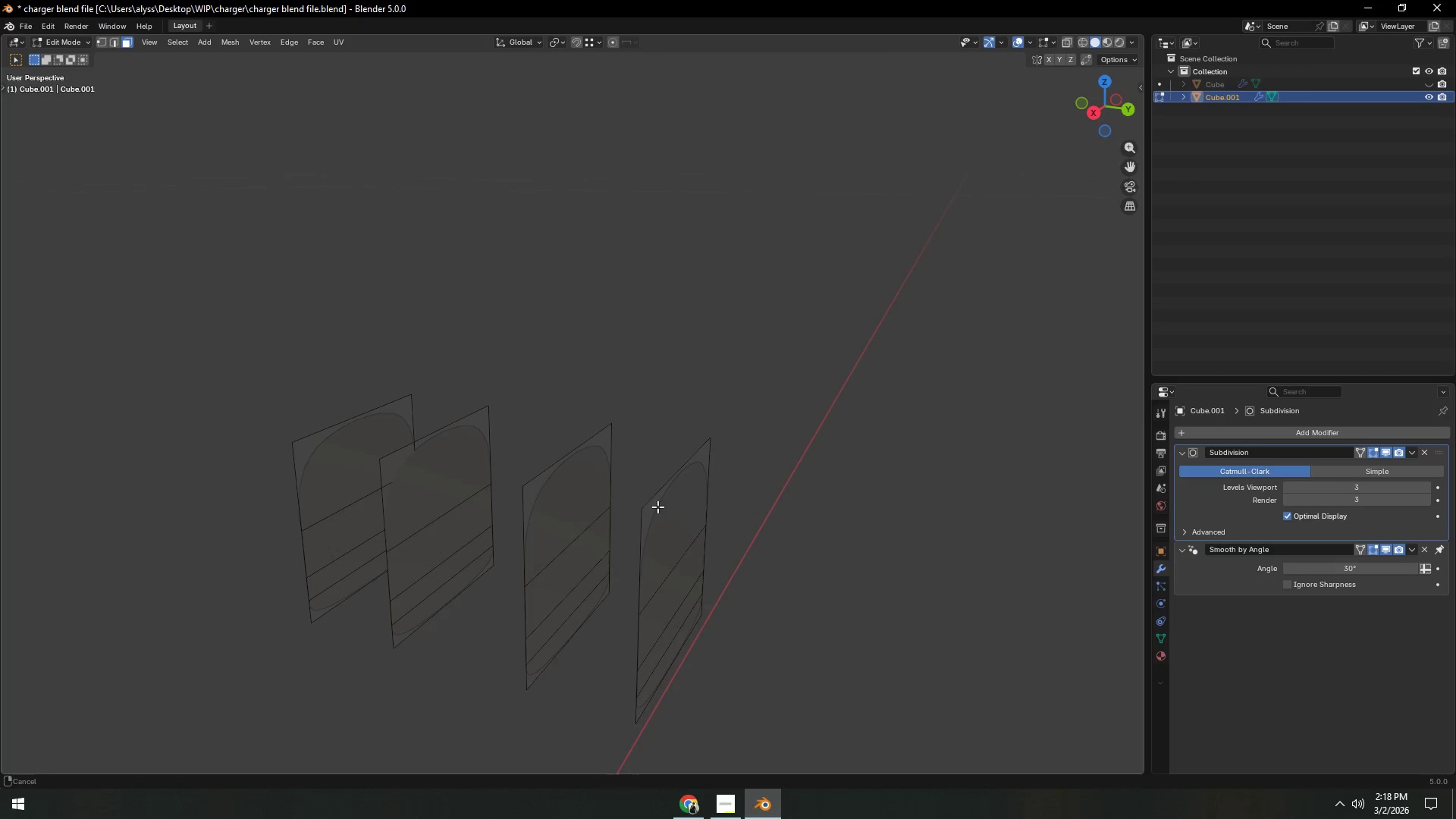 
scroll: coordinate [671, 541], scroll_direction: up, amount: 2.0
 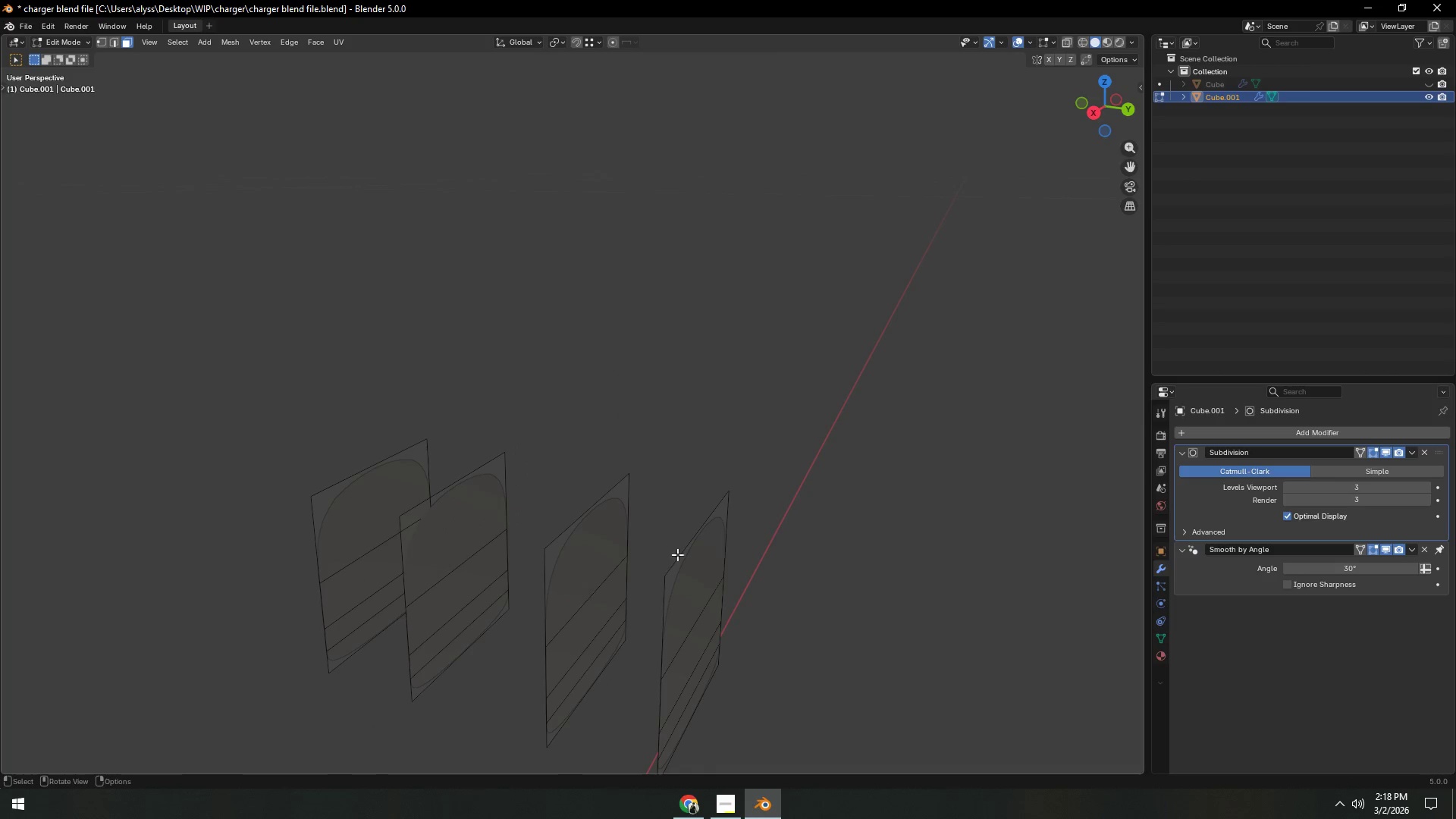 
key(2)
 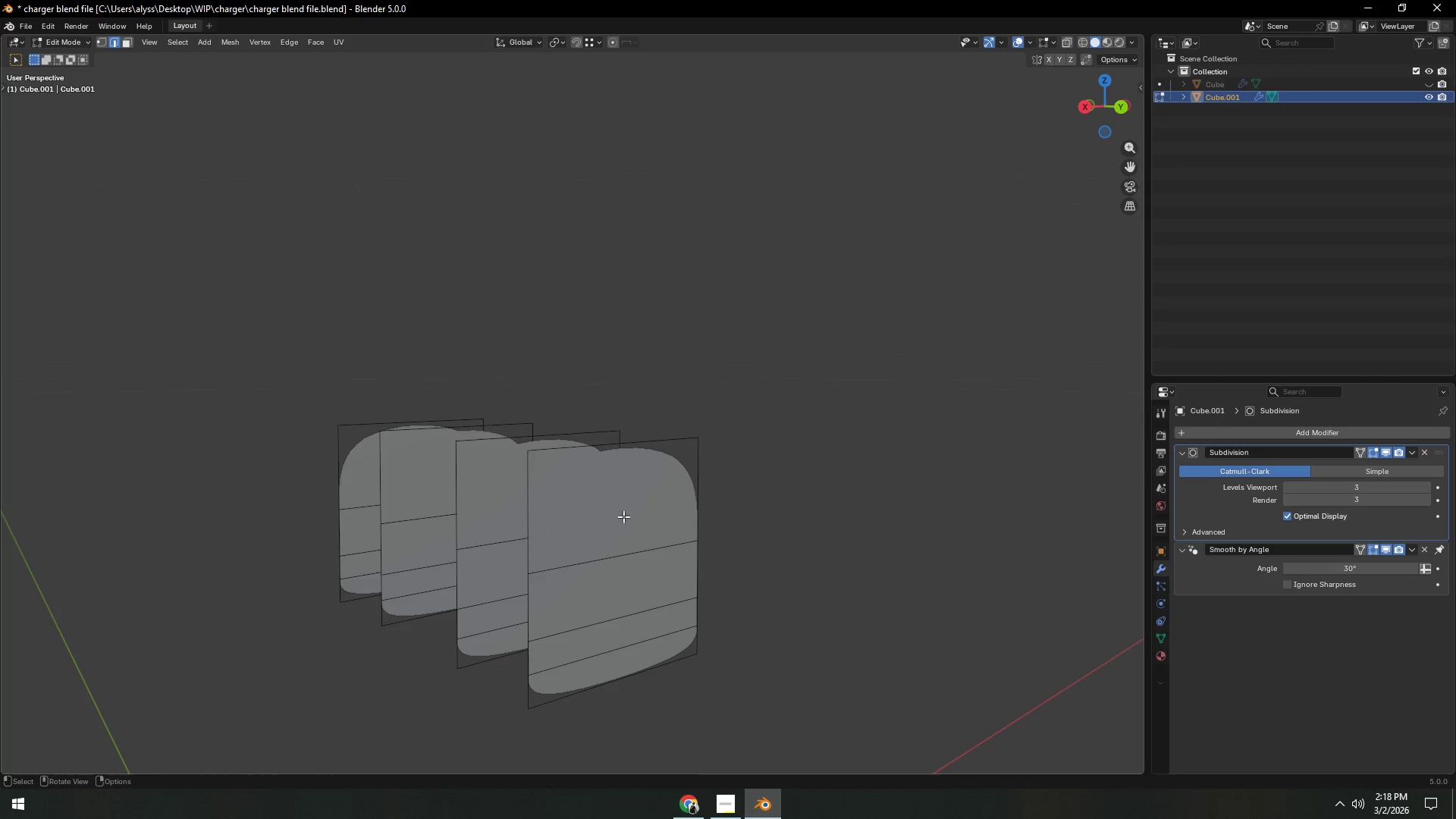 
left_click([622, 560])
 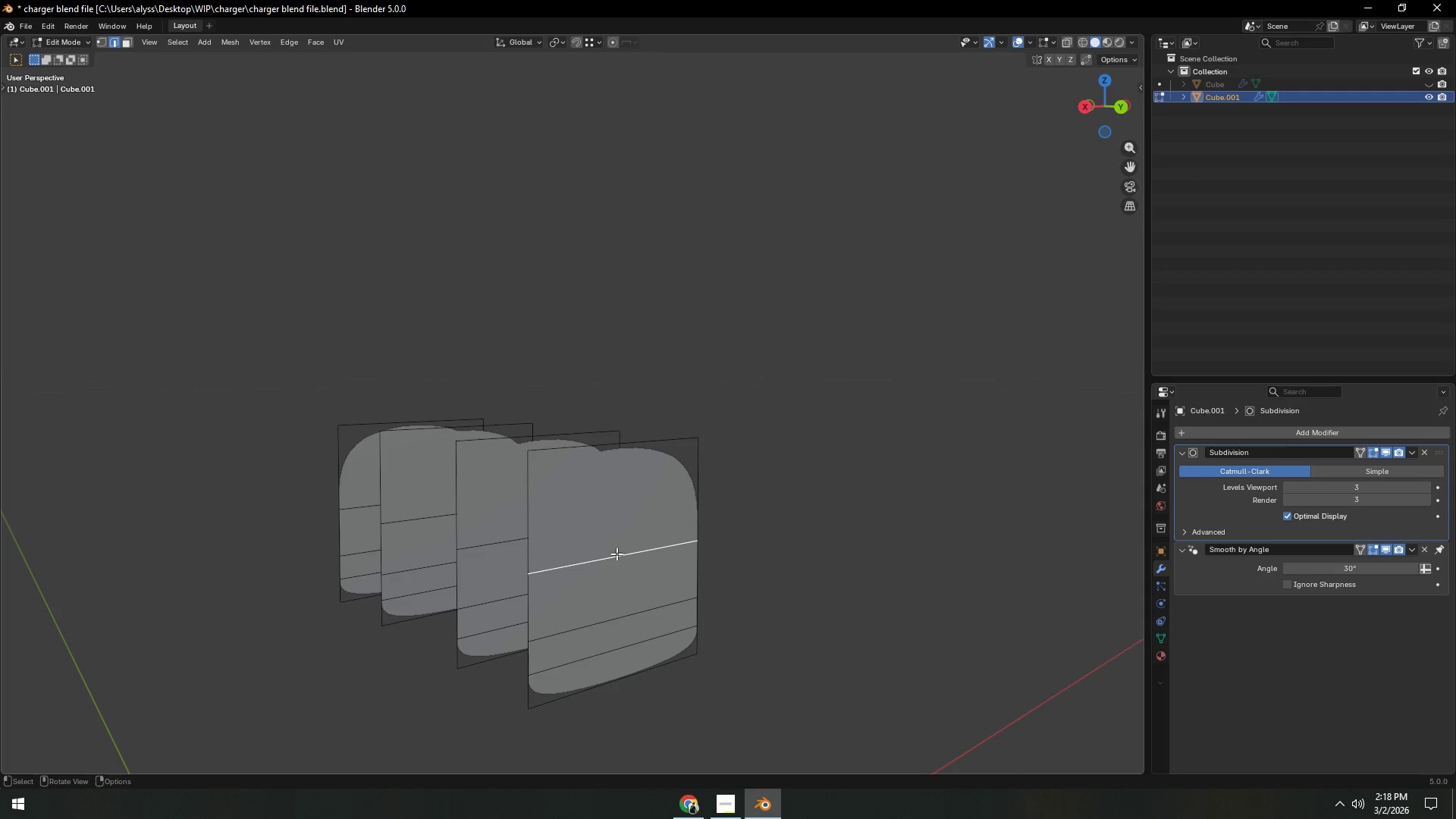 
hold_key(key=ShiftLeft, duration=0.83)
left_click([607, 619])
 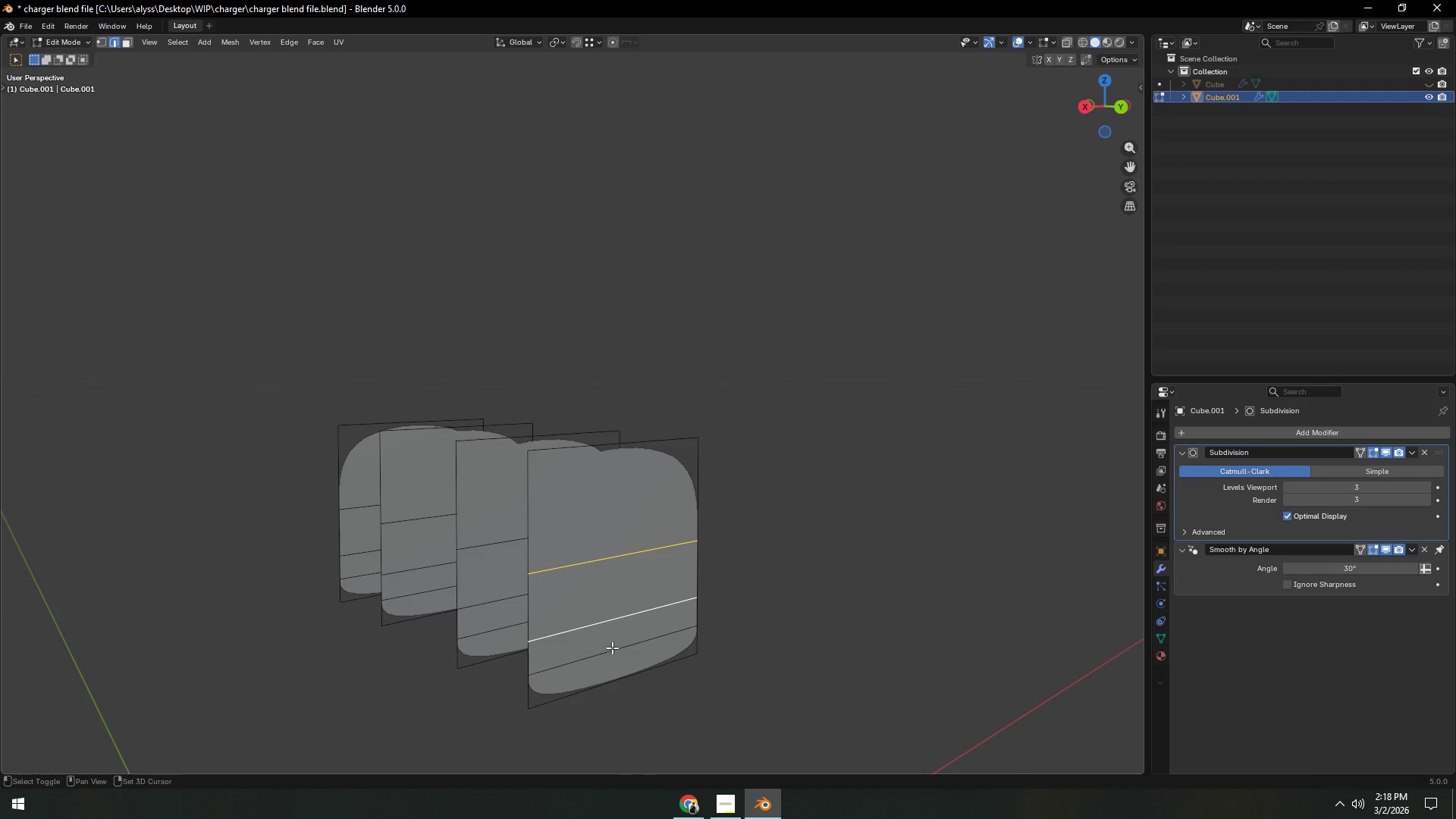 
double_click([612, 648])
 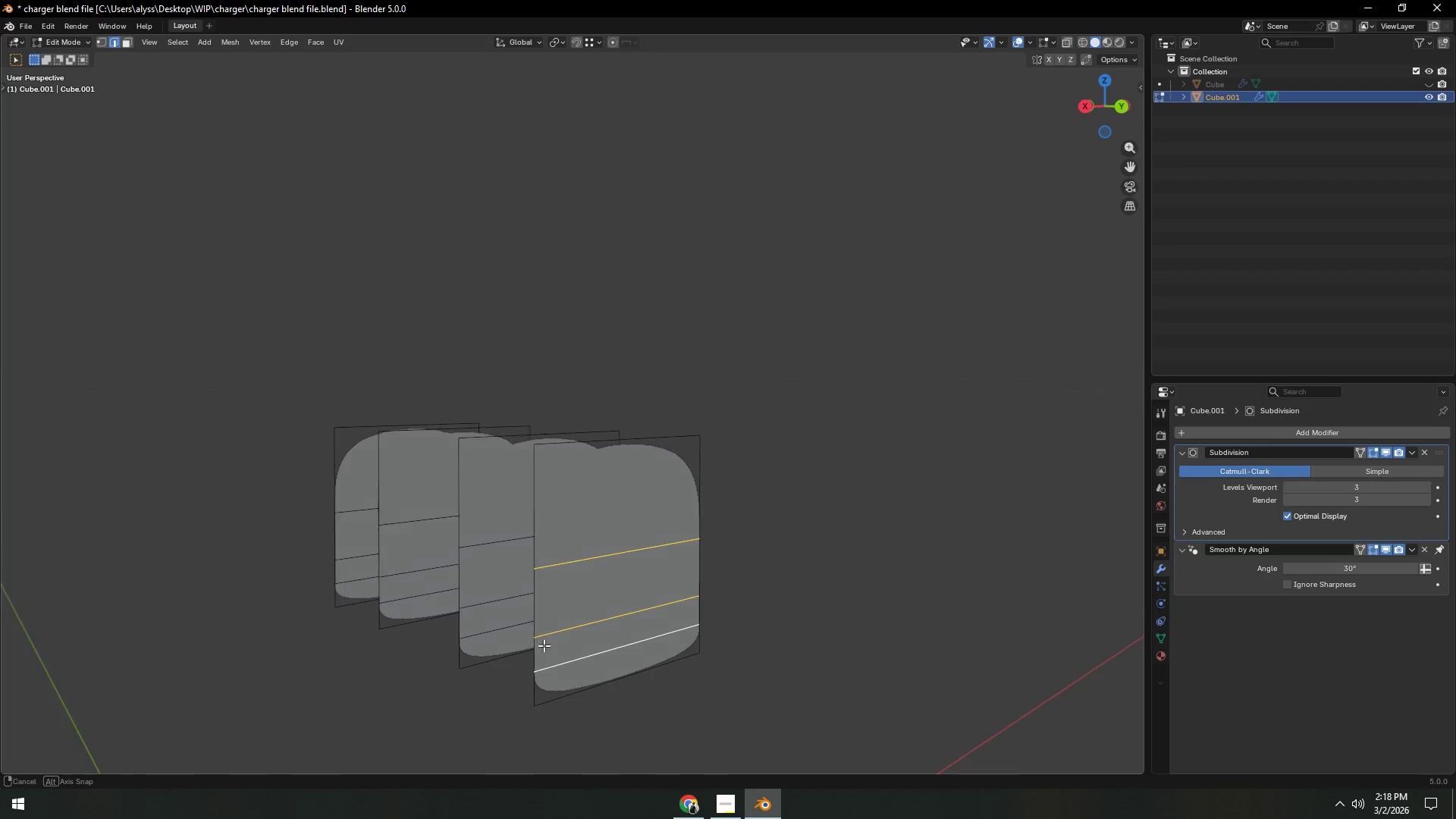 
hold_key(key=ShiftLeft, duration=1.16)
double_click([503, 598])
 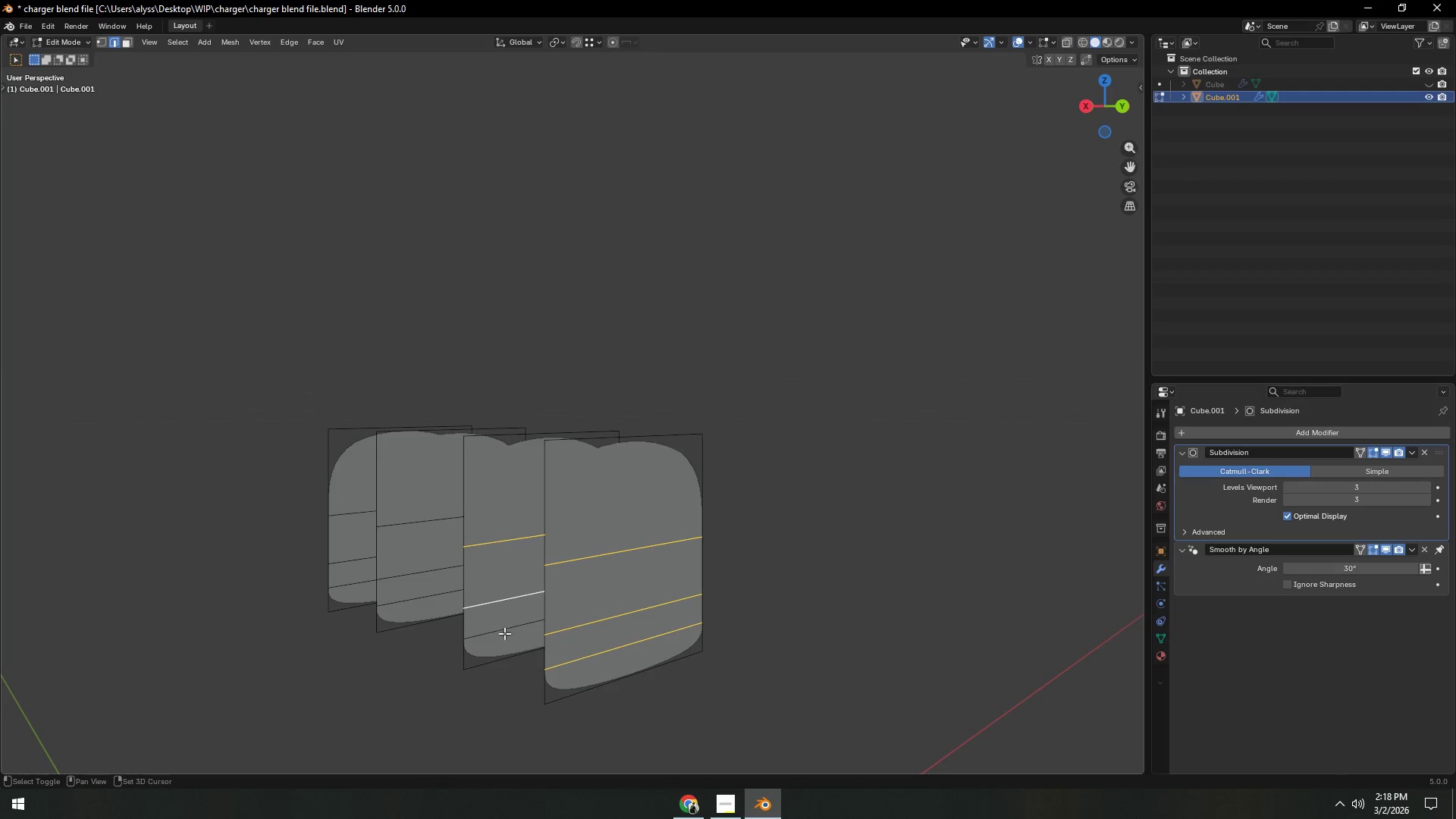 
triple_click([504, 633])
 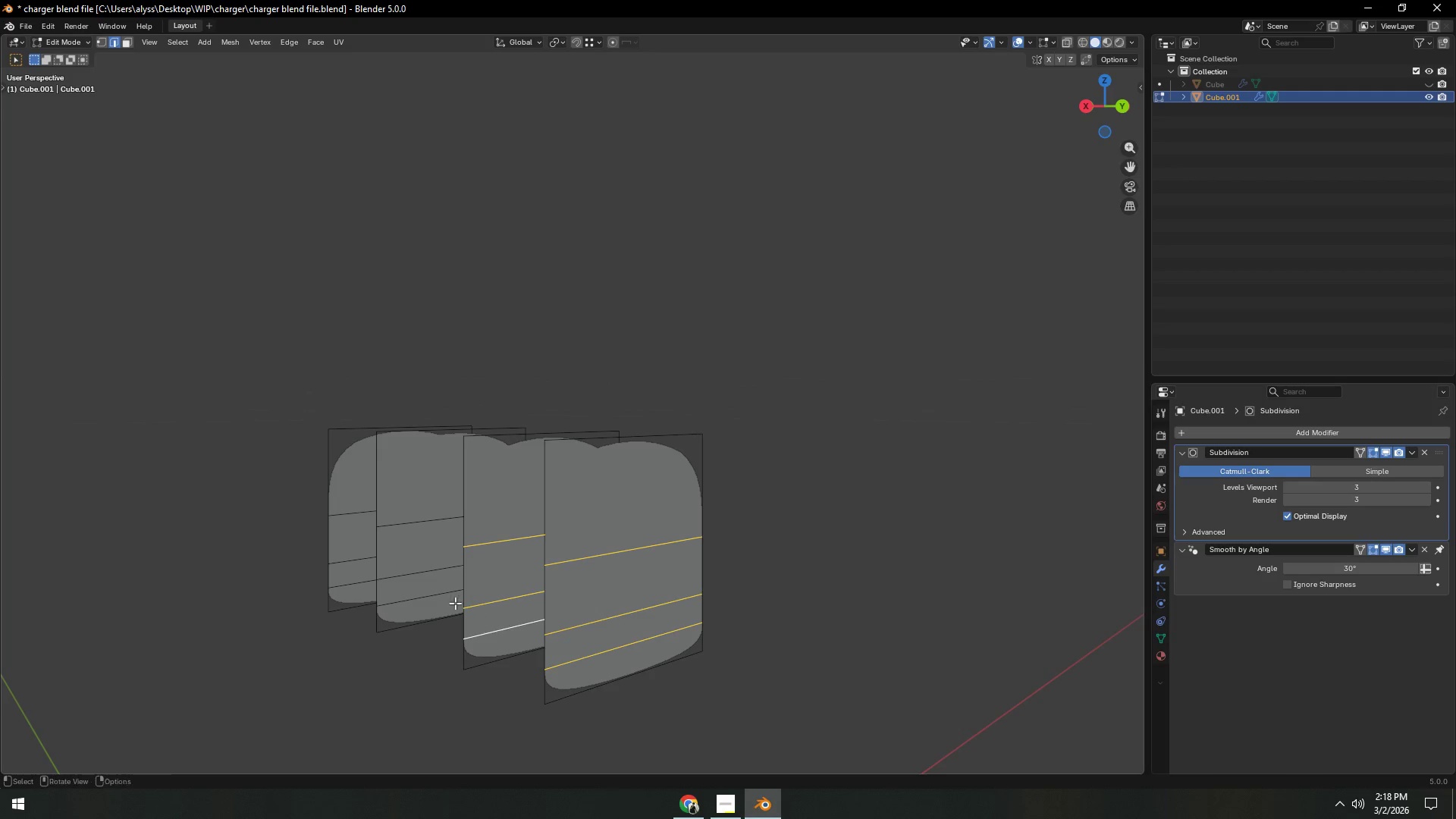 
hold_key(key=ShiftLeft, duration=1.5)
double_click([426, 574])
 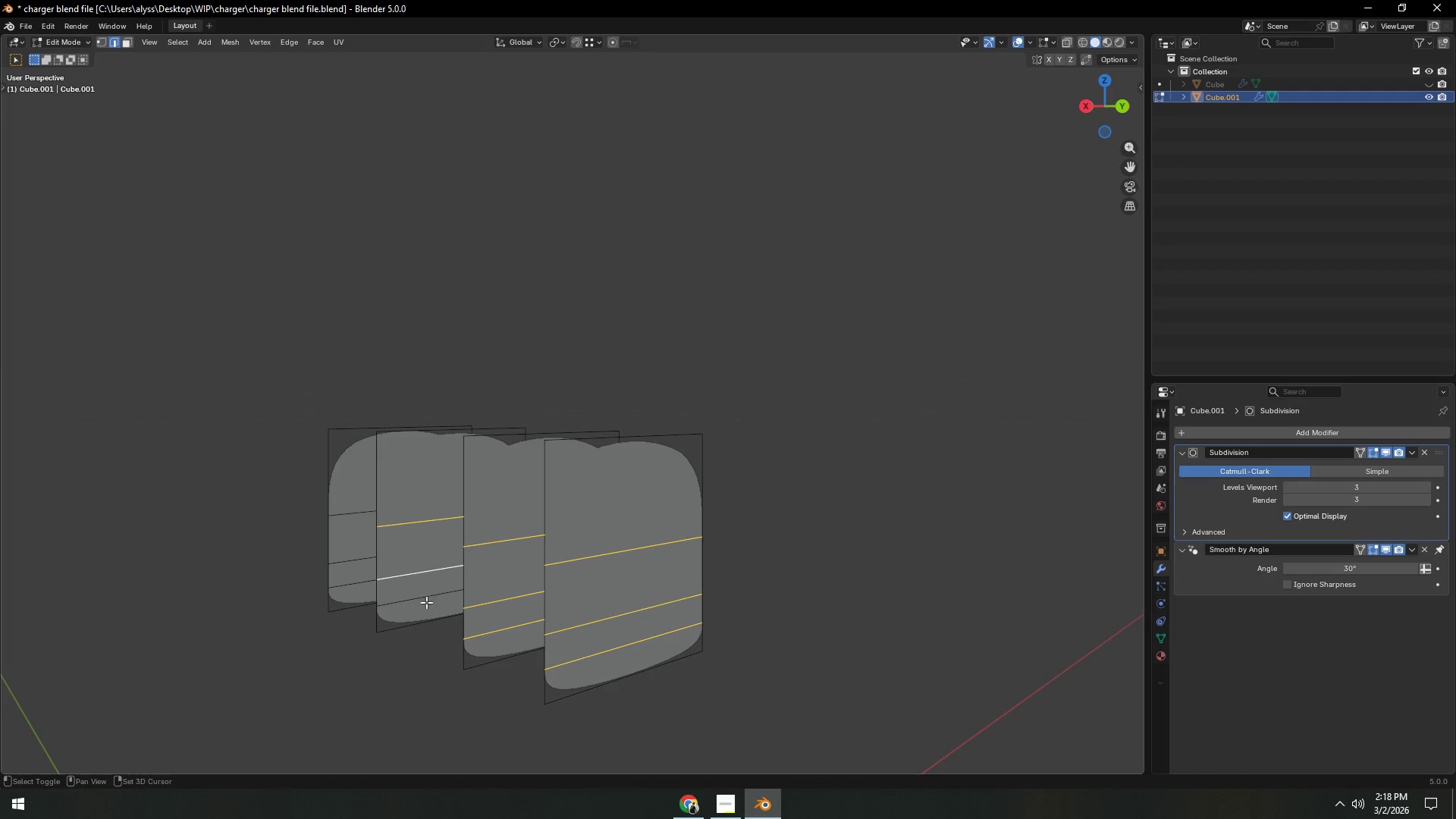 
triple_click([425, 604])
 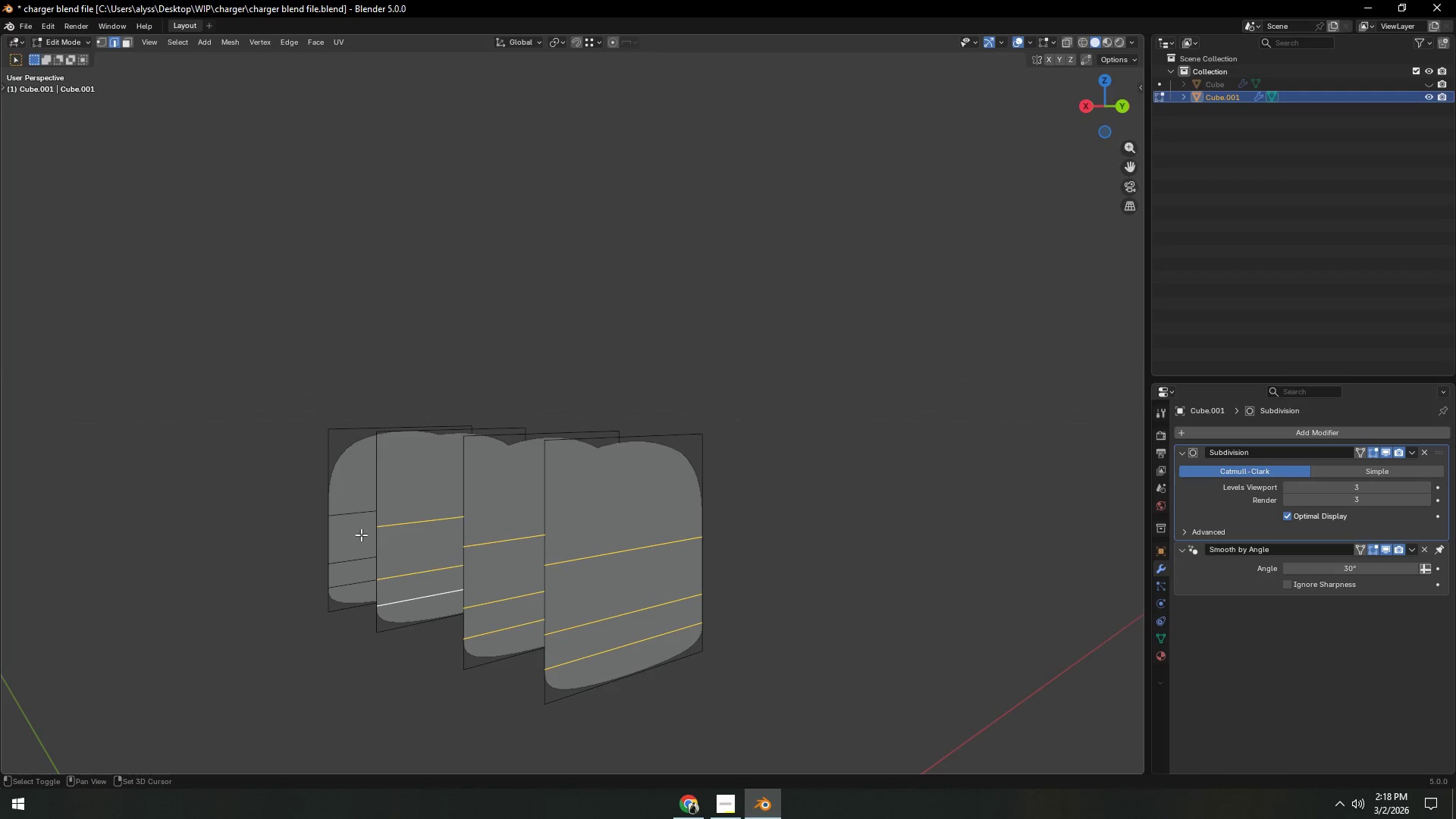 
hold_key(key=ShiftLeft, duration=1.52)
double_click([358, 566])
 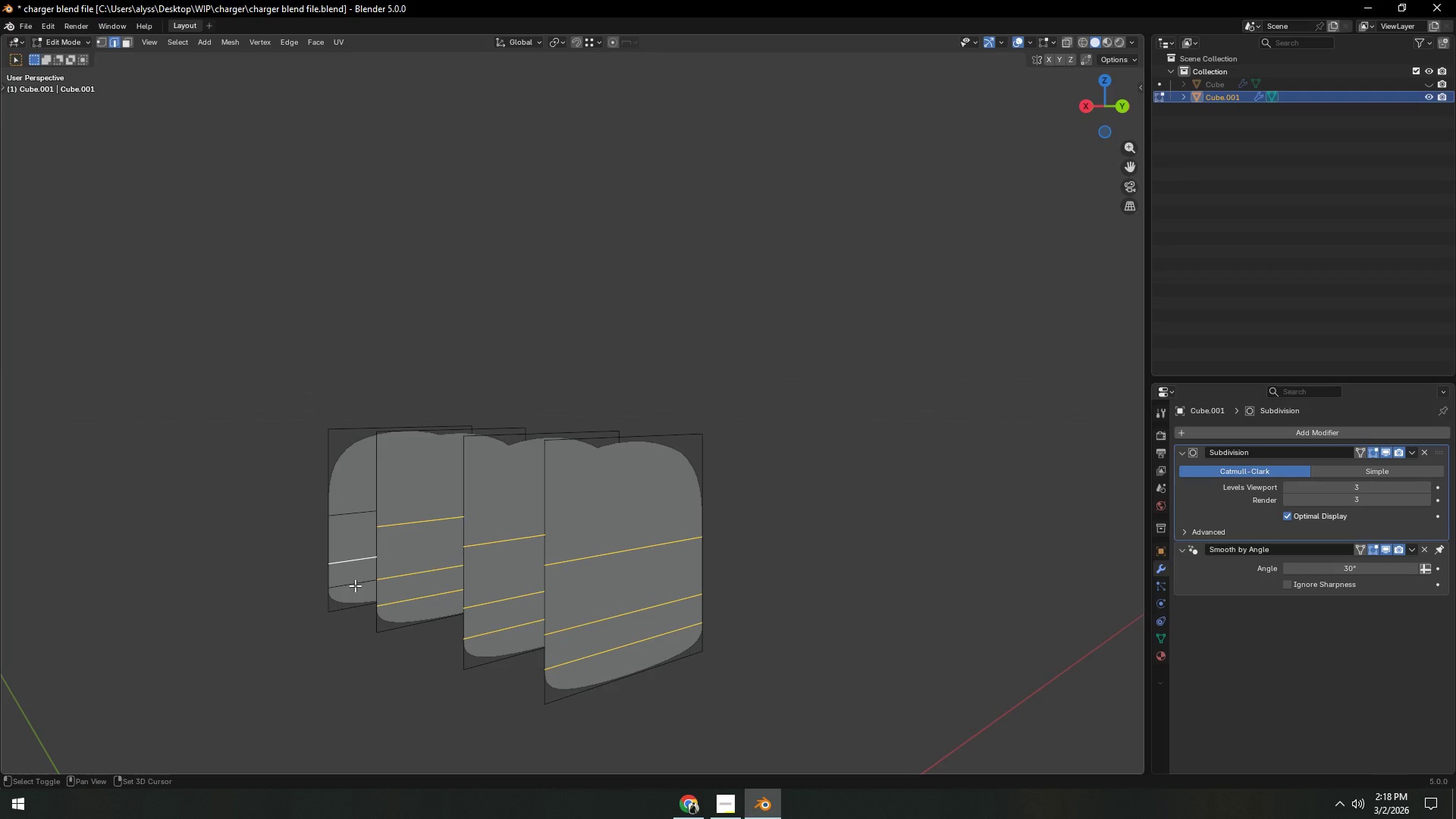 
left_click([355, 585])
 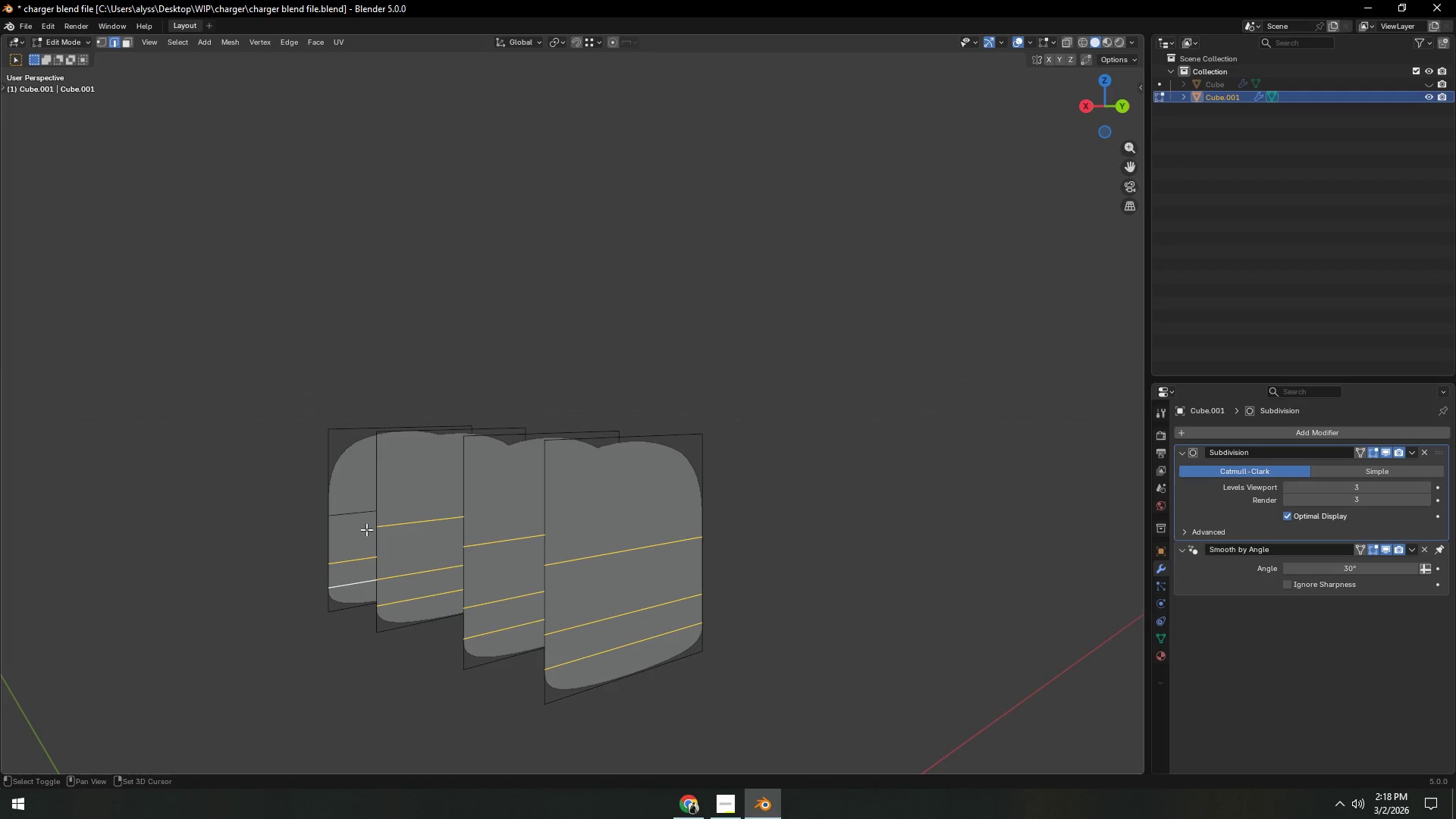 
double_click([367, 514])
 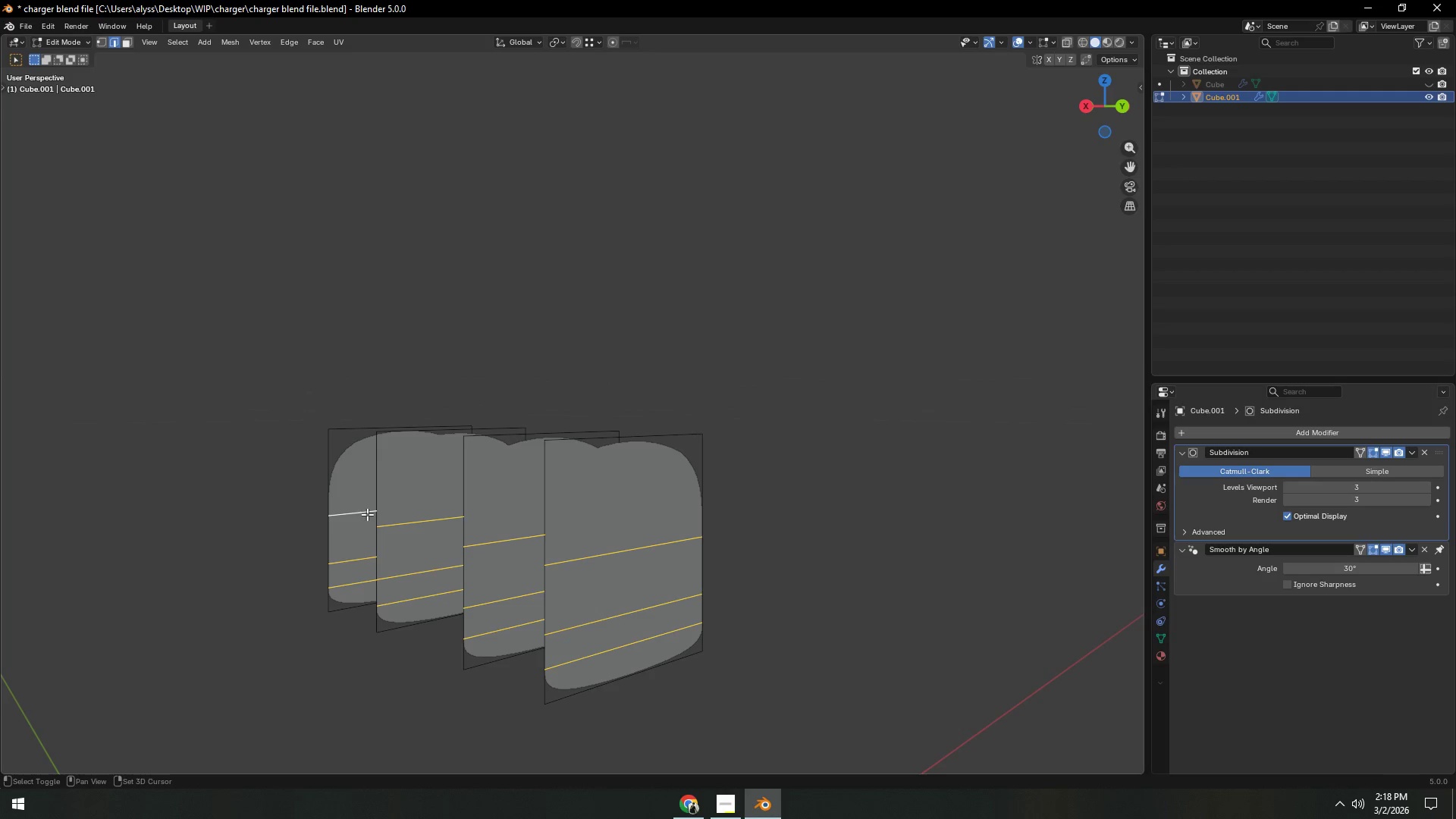 
key(Shift+ShiftLeft)
 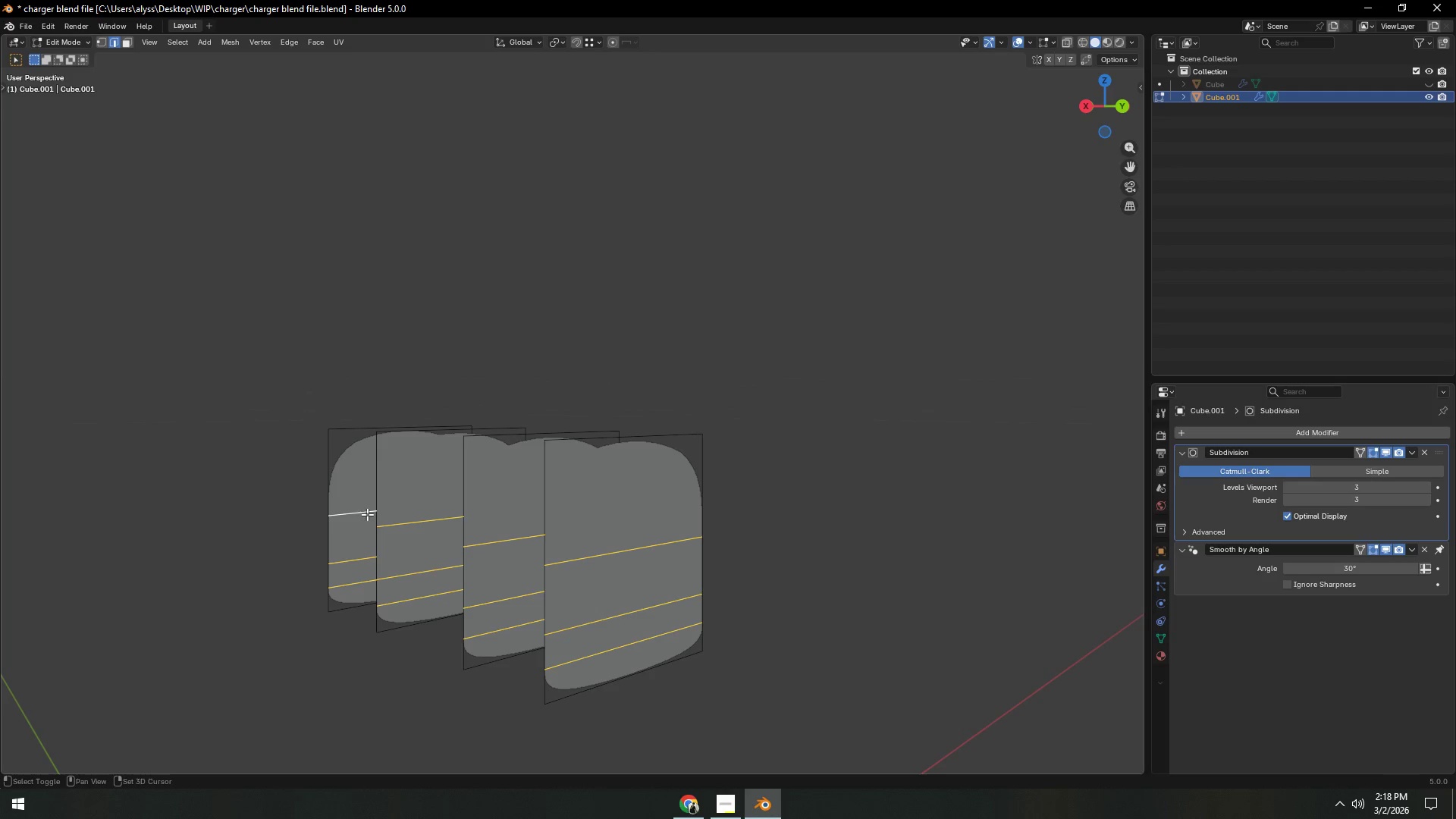 
key(Shift+ShiftLeft)
 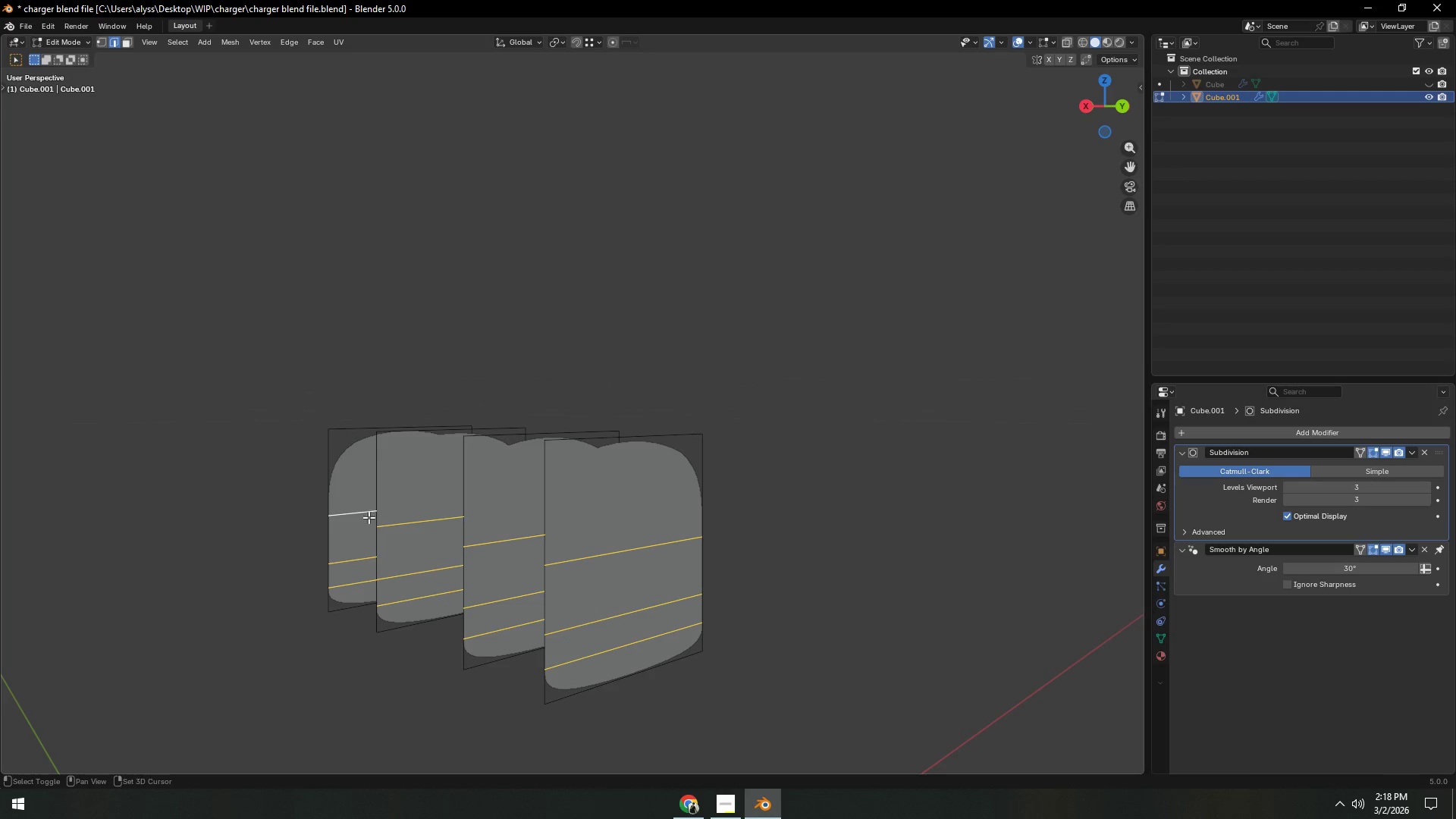 
key(Shift+ShiftLeft)
 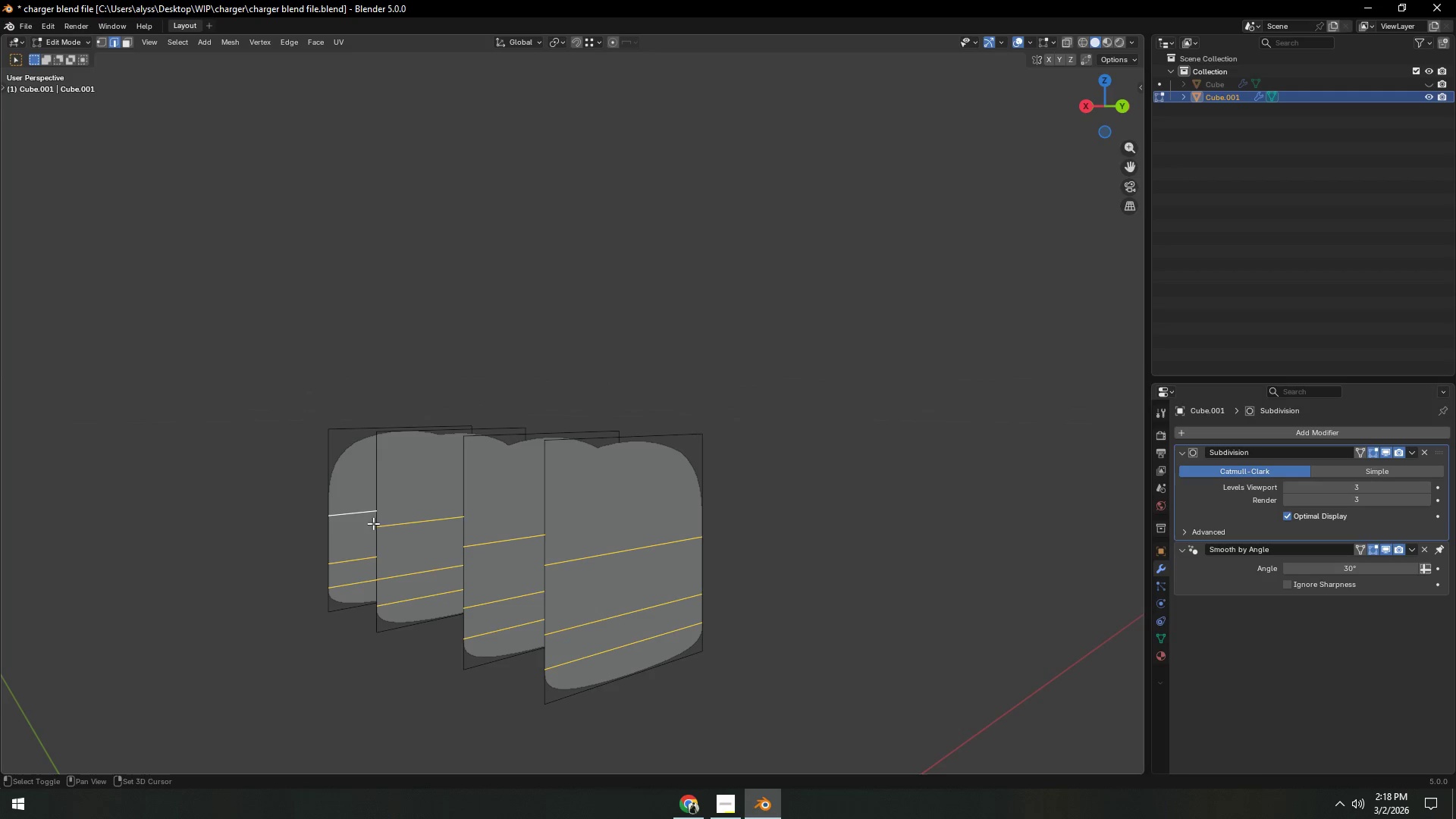 
key(Shift+ShiftLeft)
 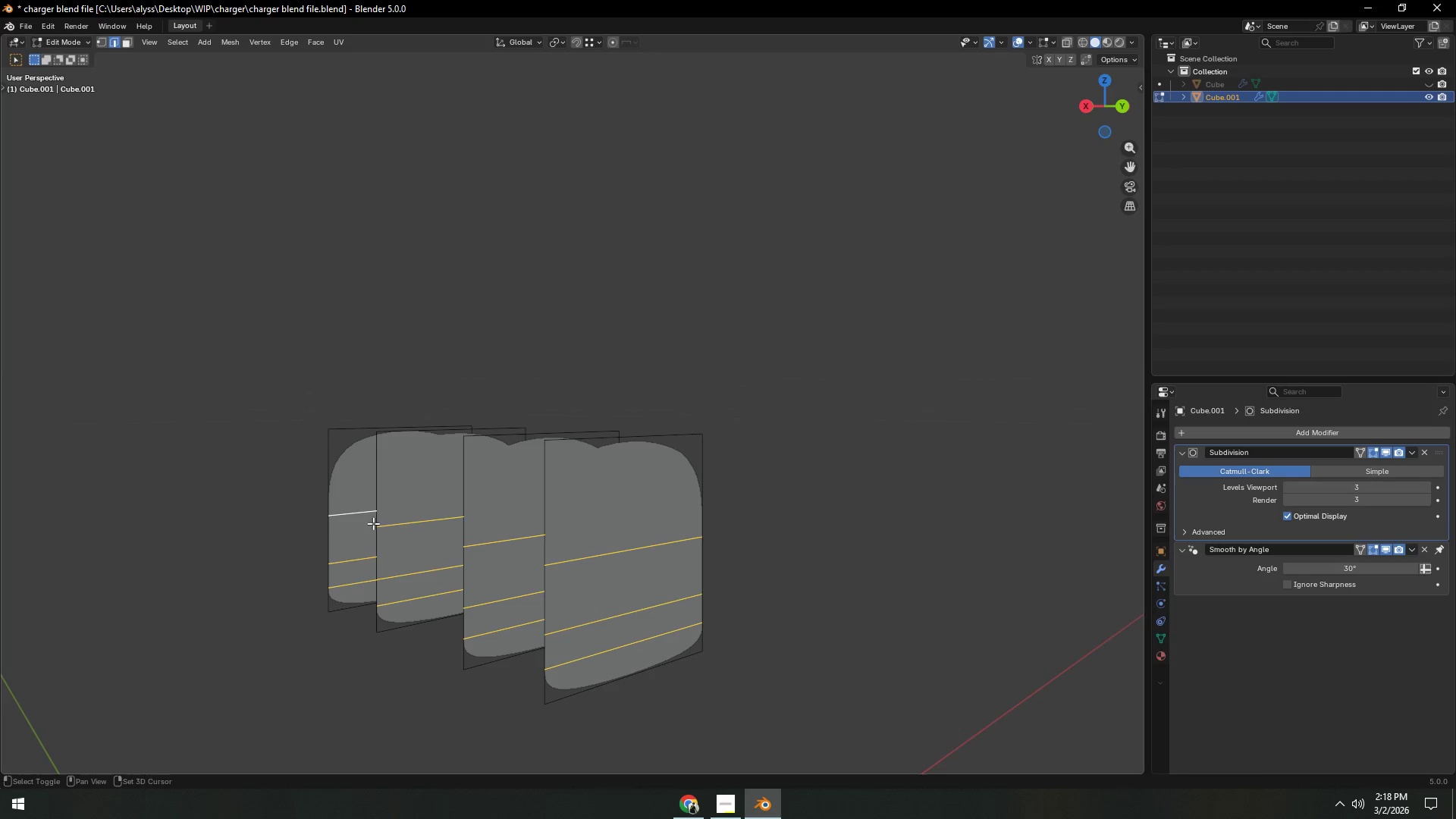 
key(Shift+ShiftLeft)
 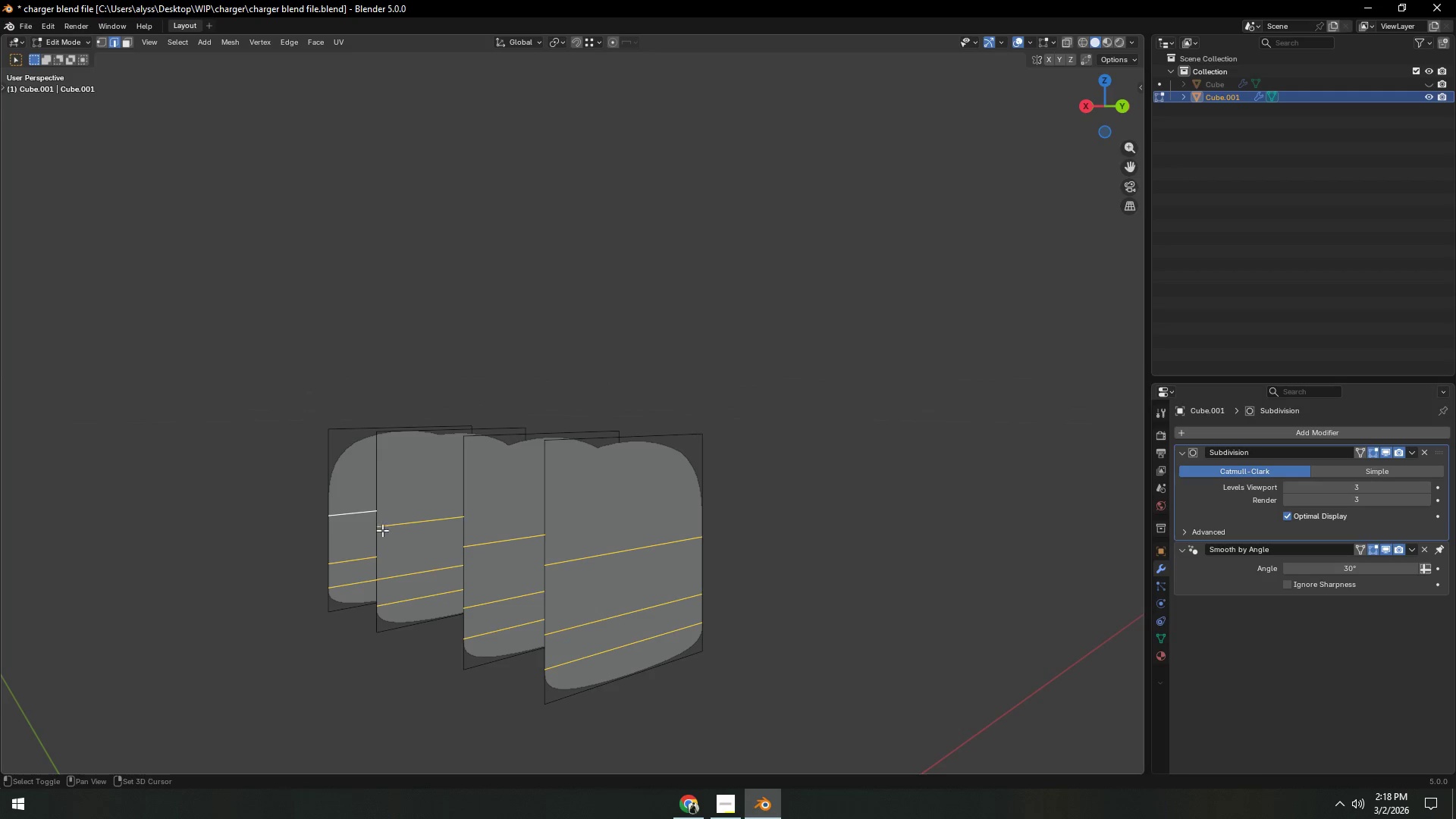 
key(Shift+ShiftLeft)
 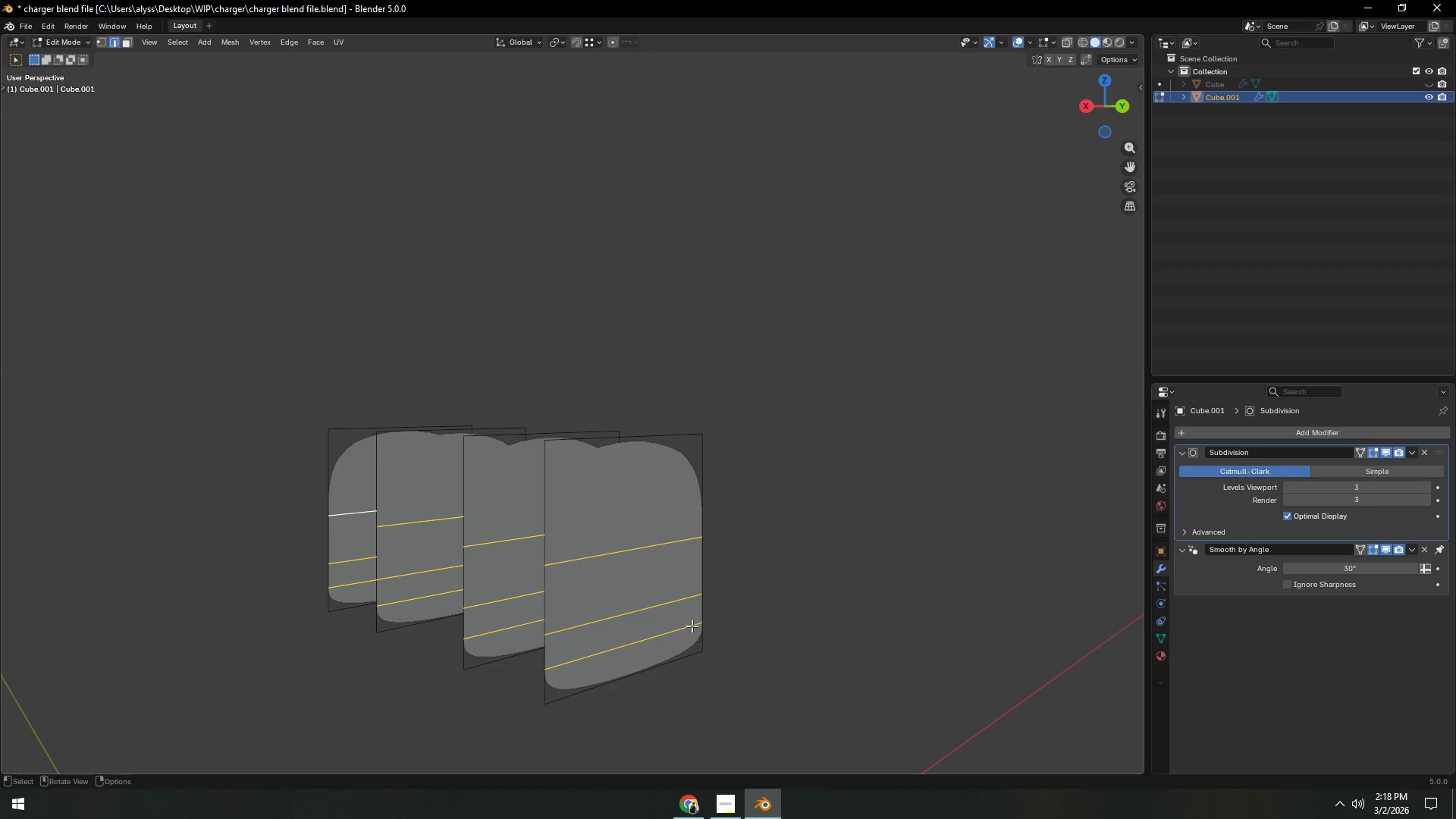 
key(Control+Z)
 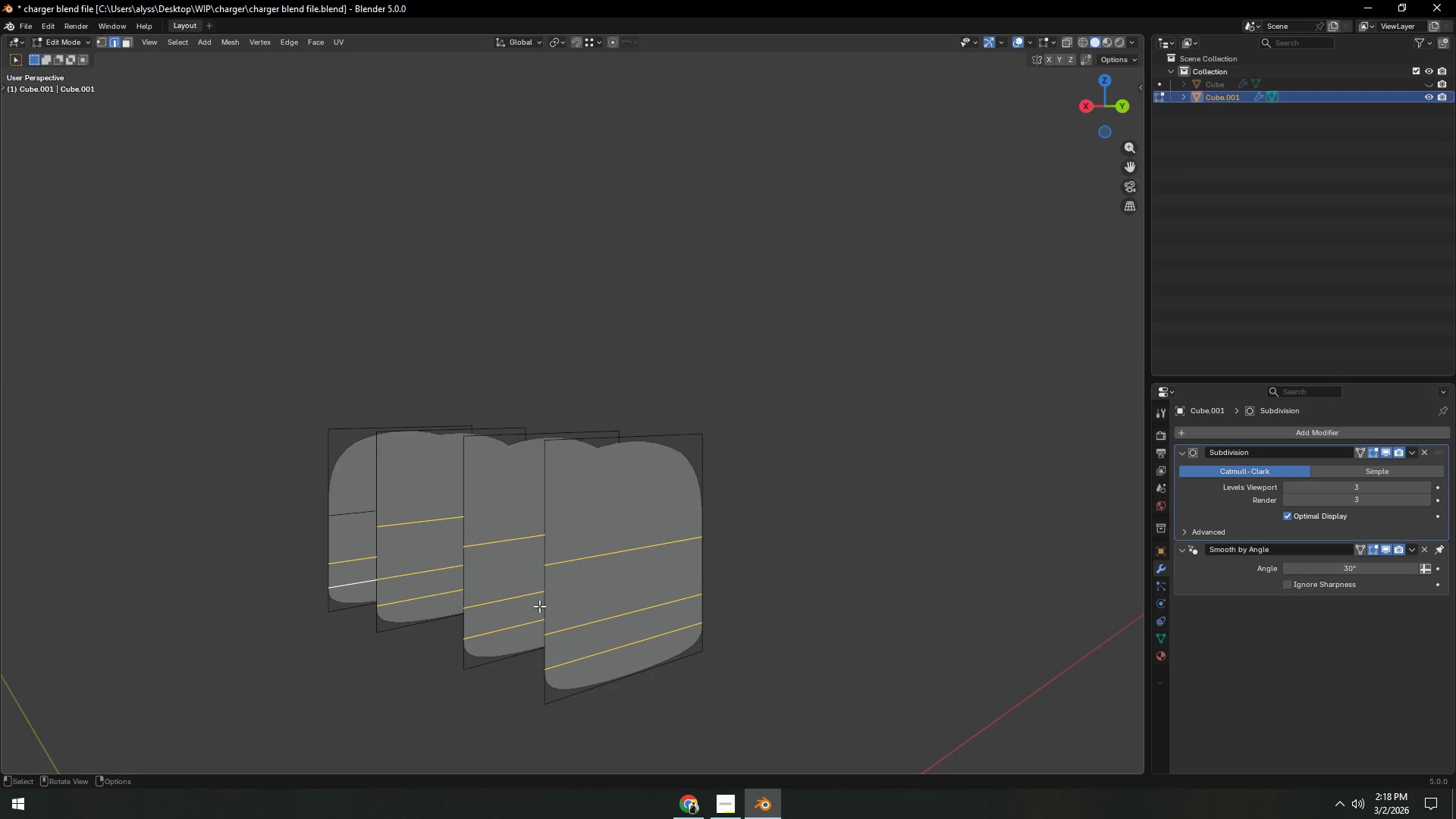 
hold_key(key=ShiftLeft, duration=0.44)
left_click([351, 519])
 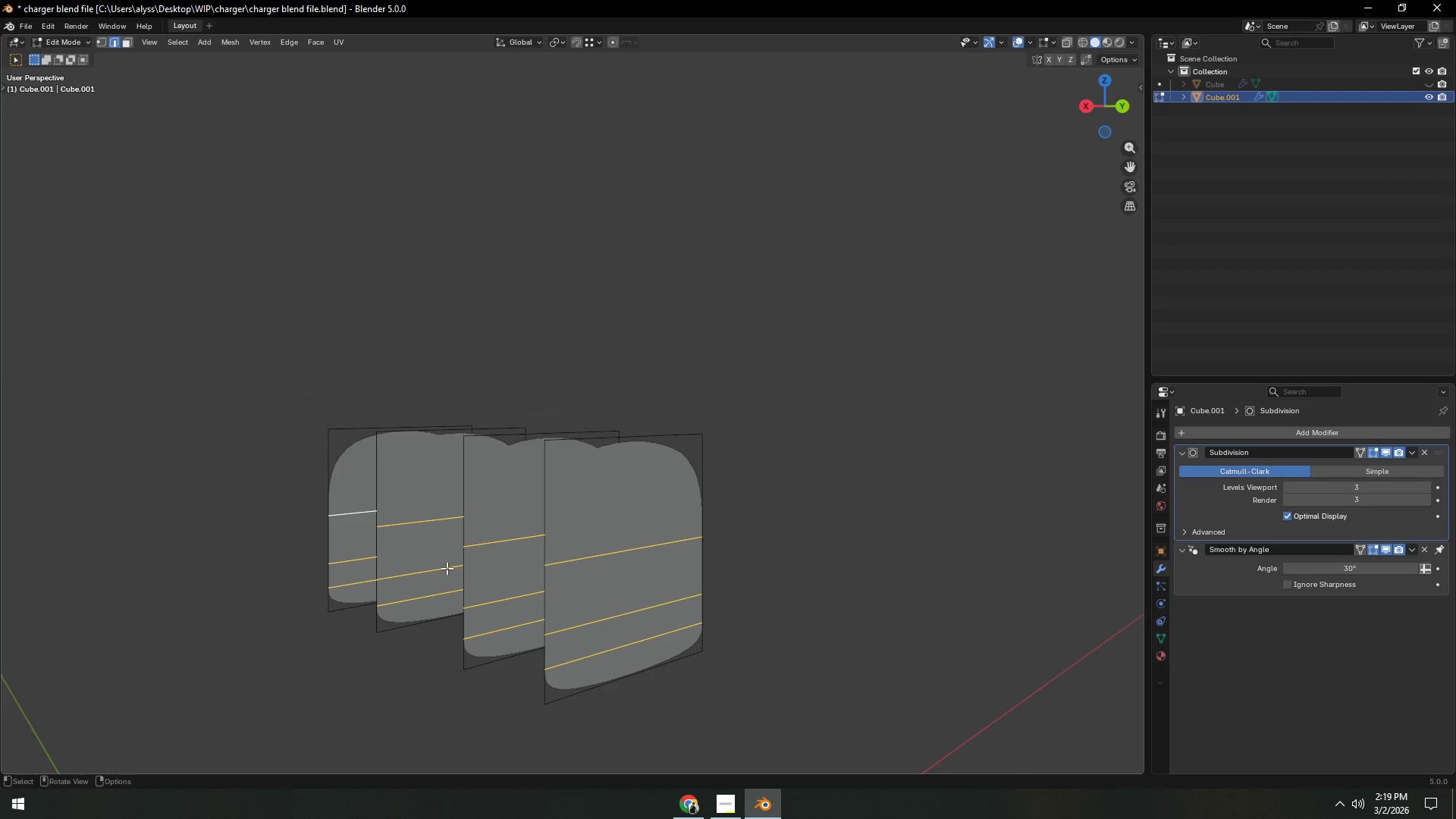 
key(Control+X)
 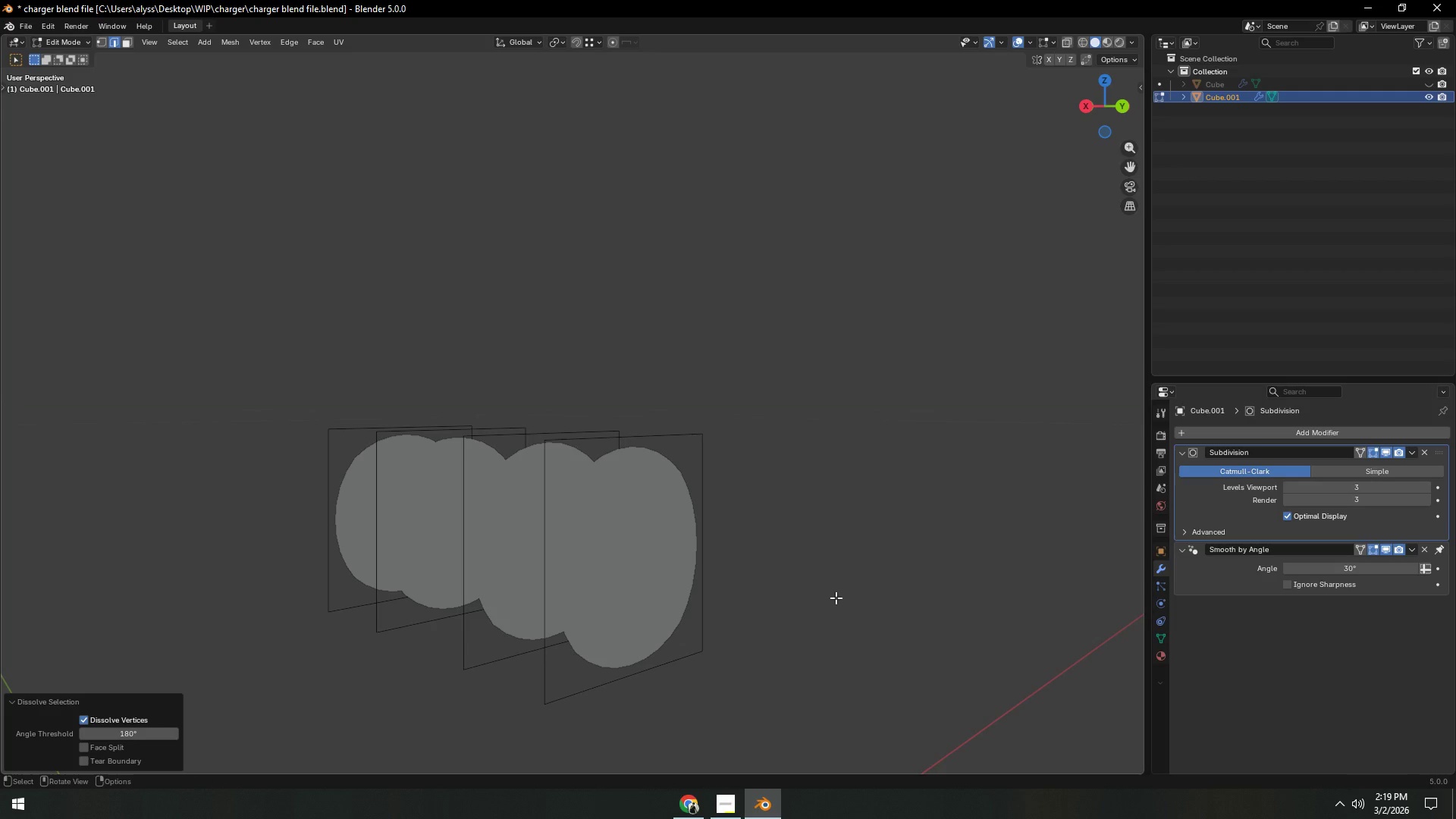 
left_click([836, 598])
 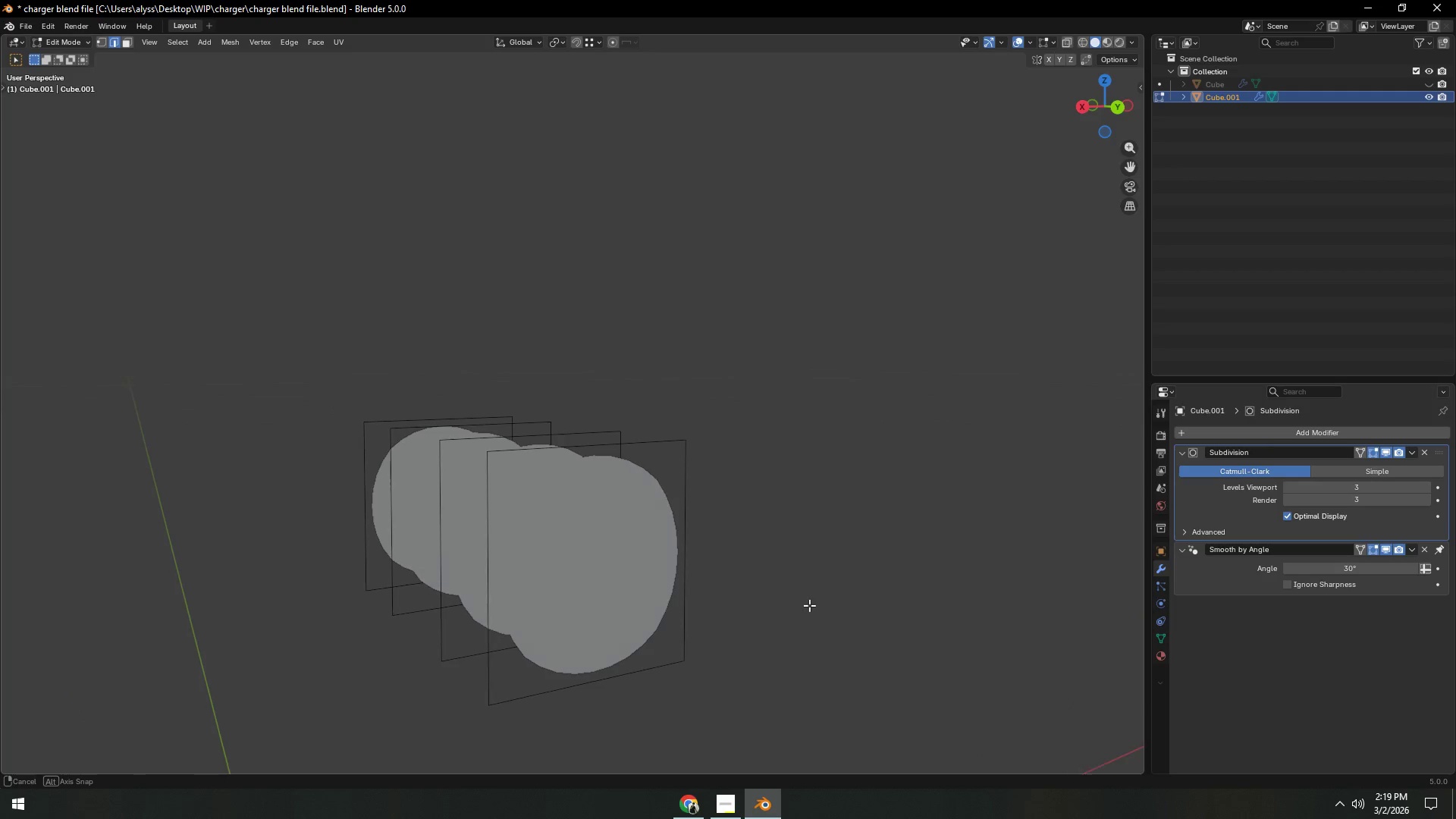 
key(Control+S)
 